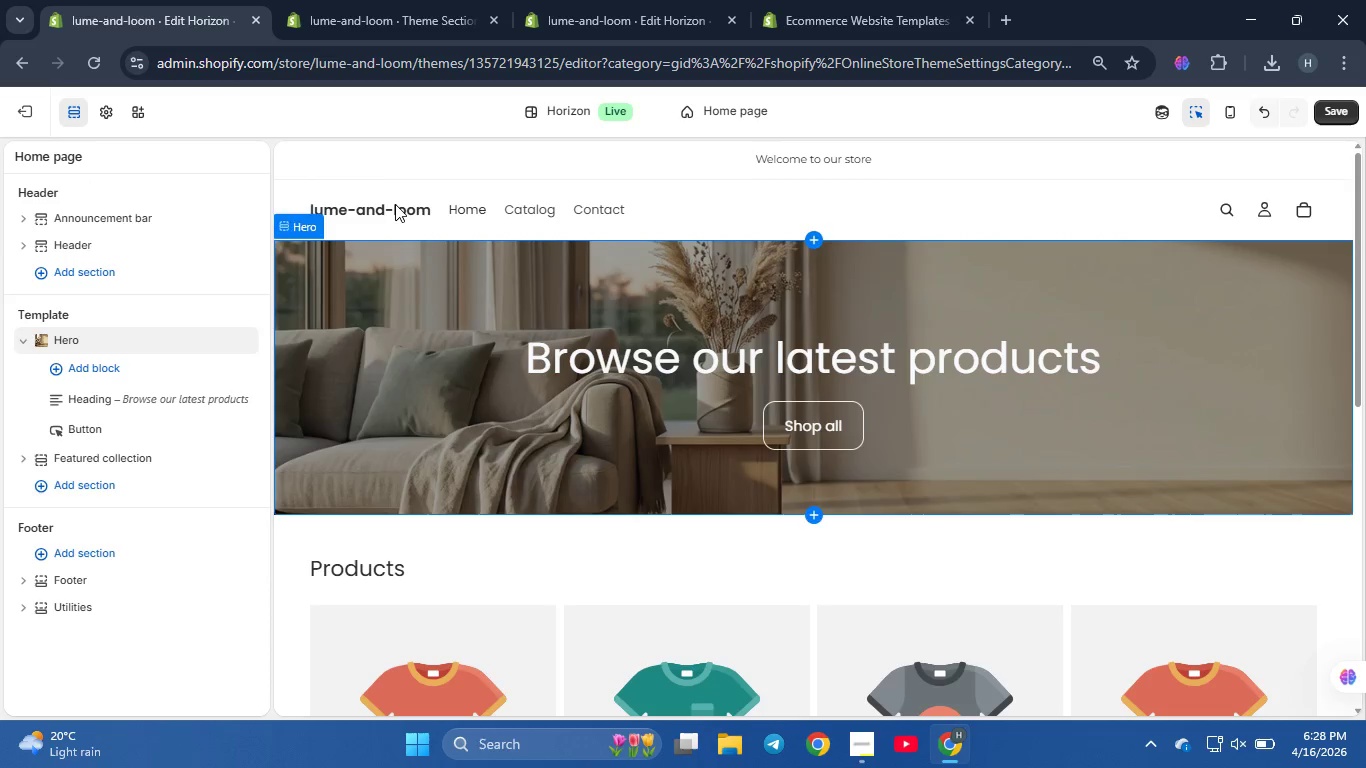 
left_click([395, 204])
 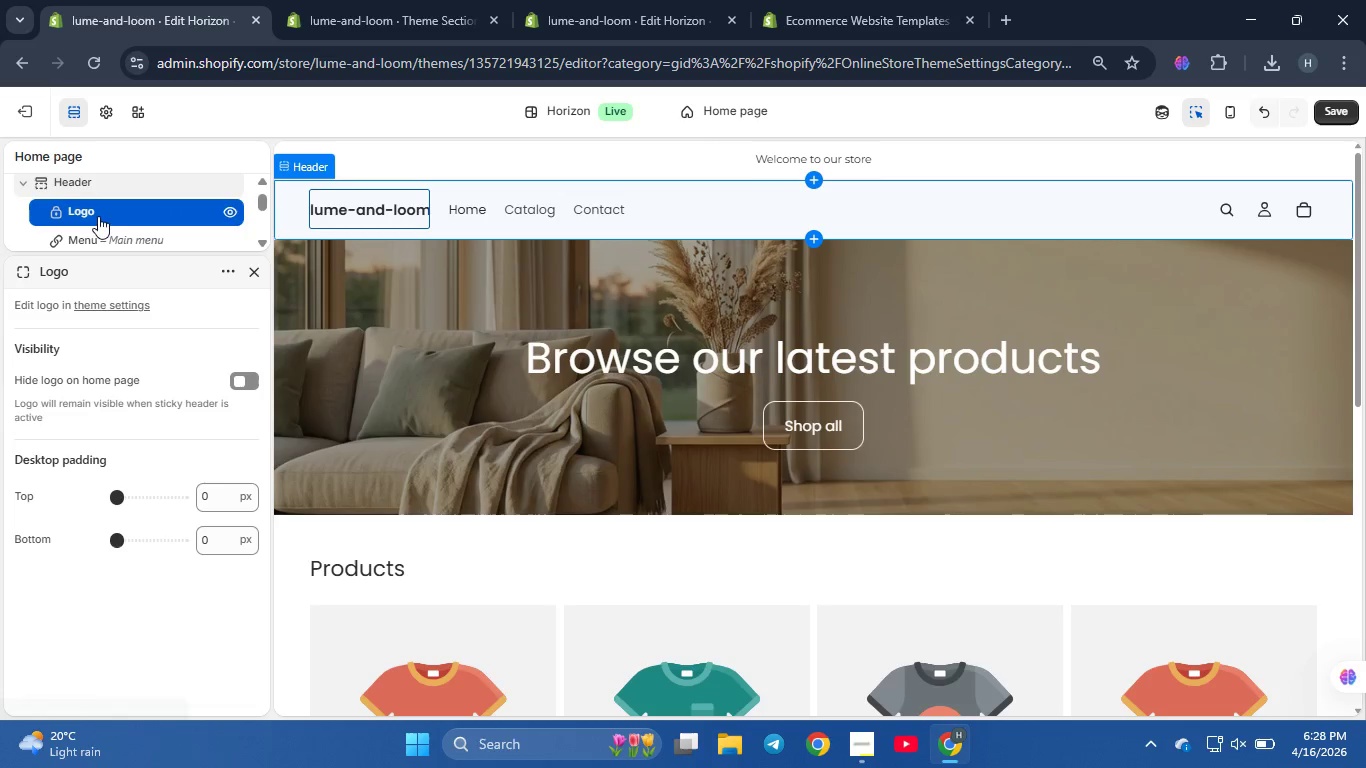 
scroll: coordinate [105, 231], scroll_direction: down, amount: 1.0
 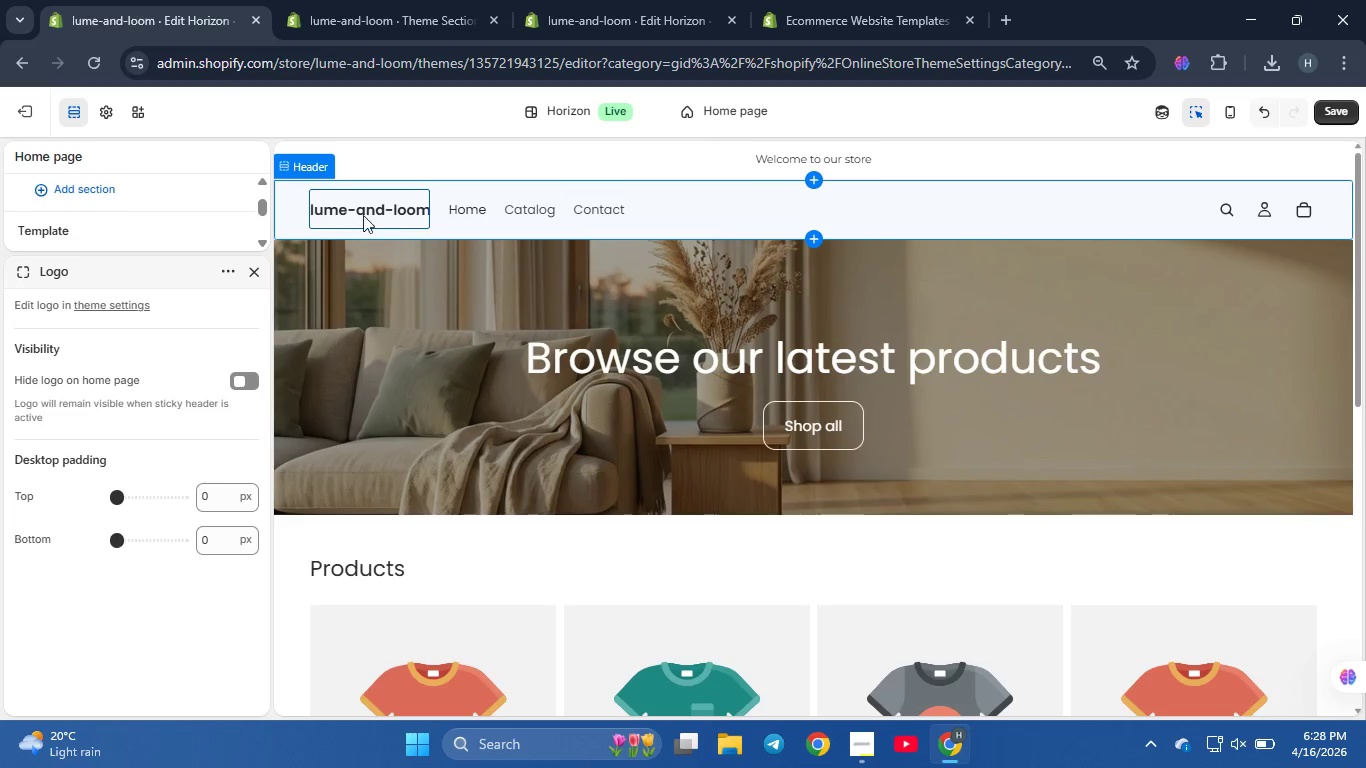 
left_click([355, 209])
 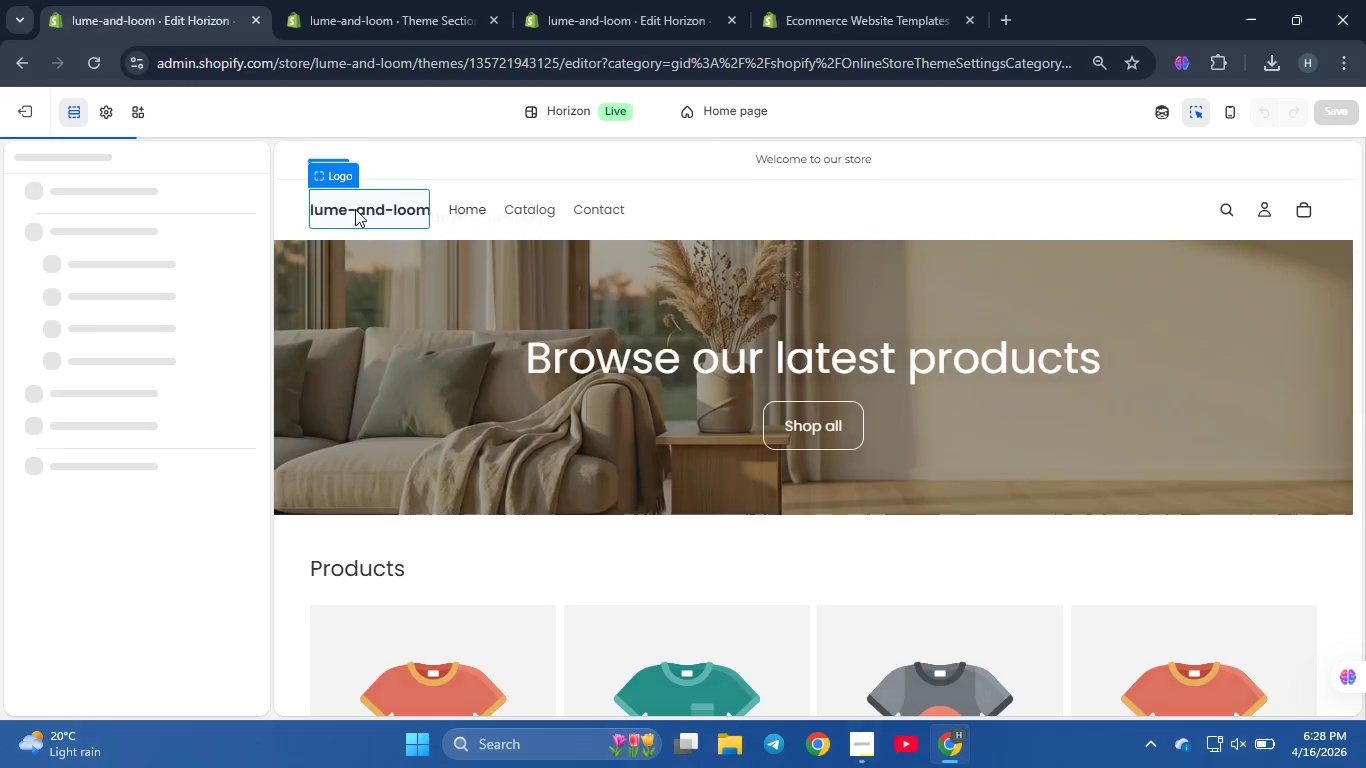 
left_click([355, 209])
 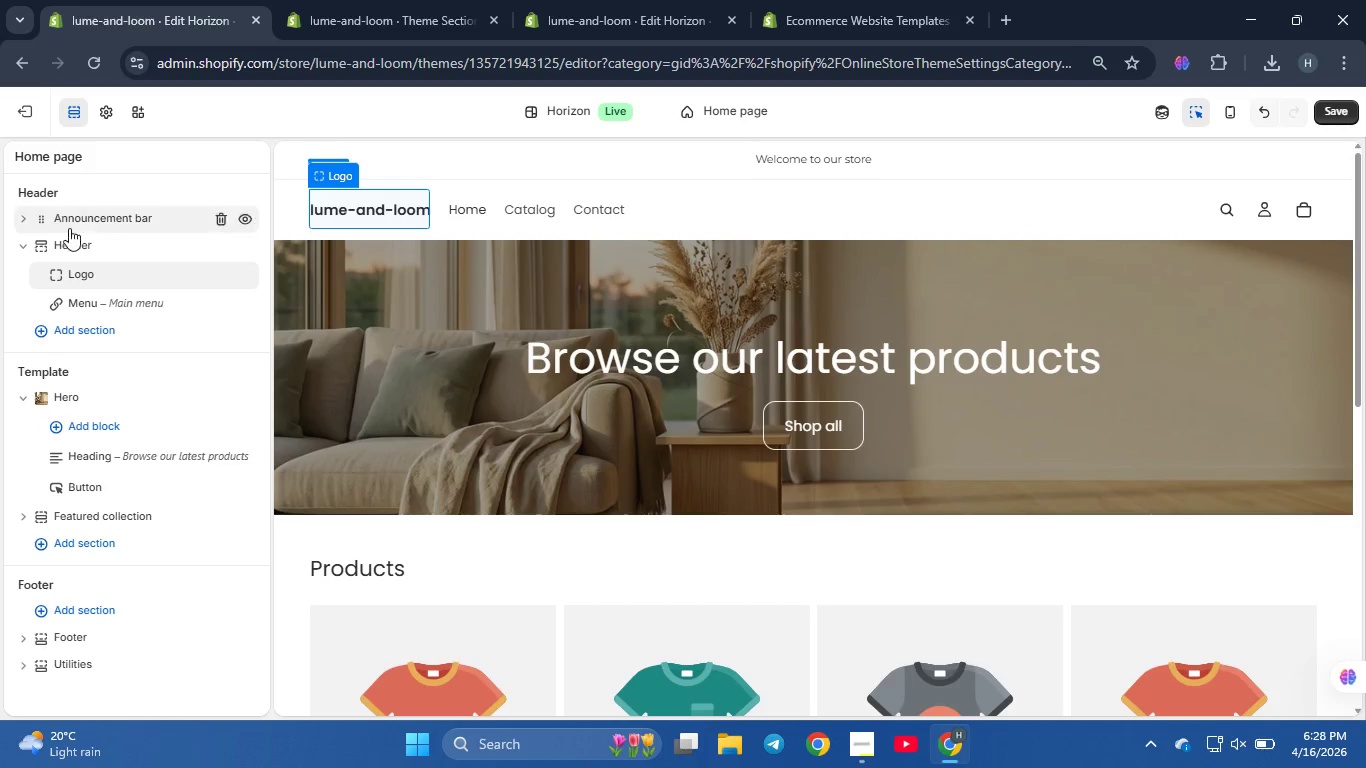 
mouse_move([128, 313])
 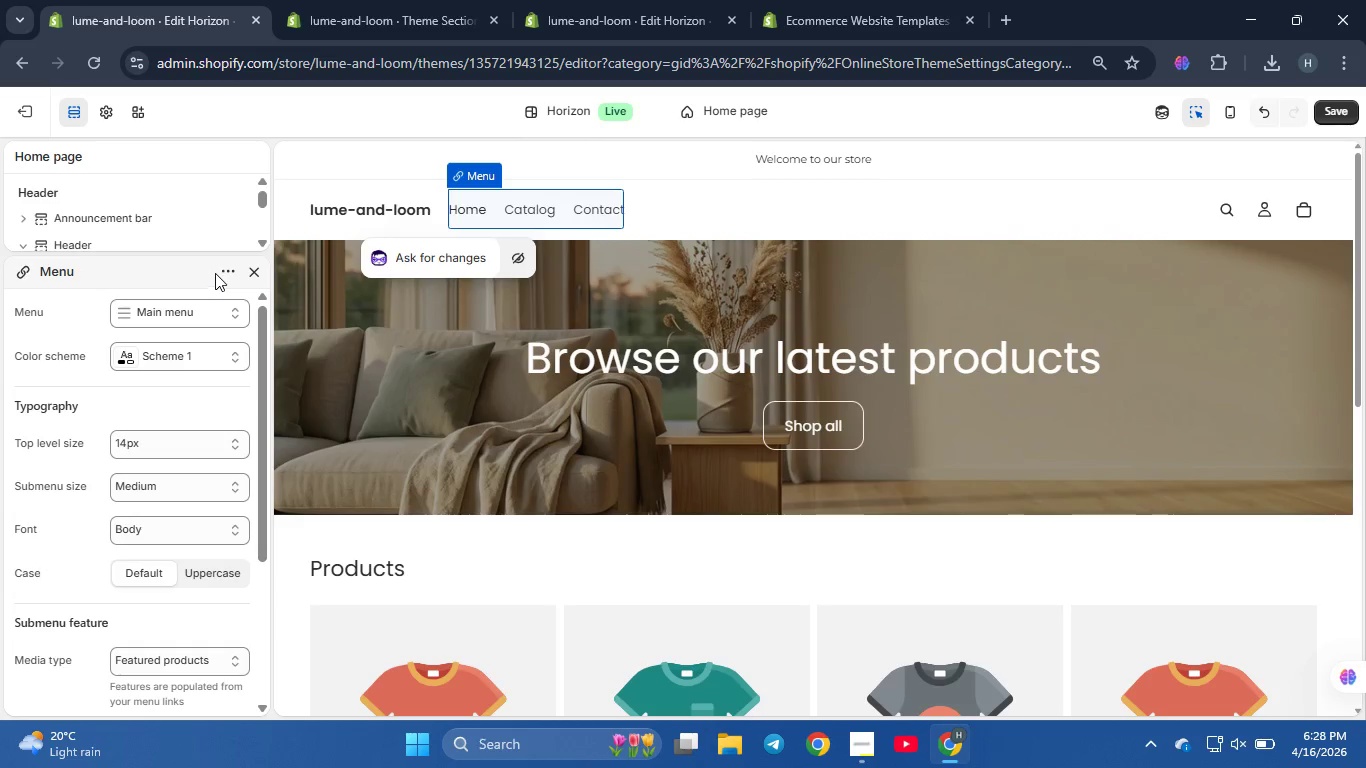 
left_click([257, 273])
 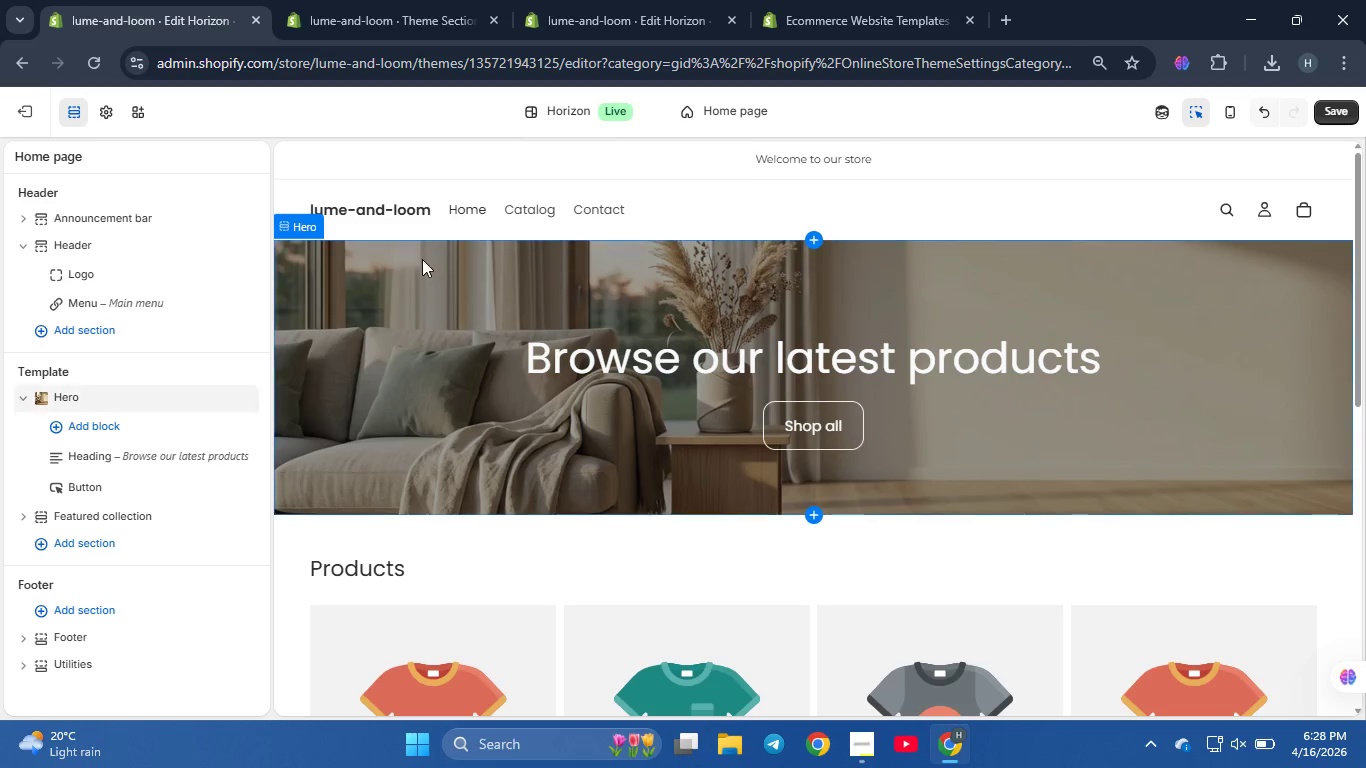 
left_click([363, 207])
 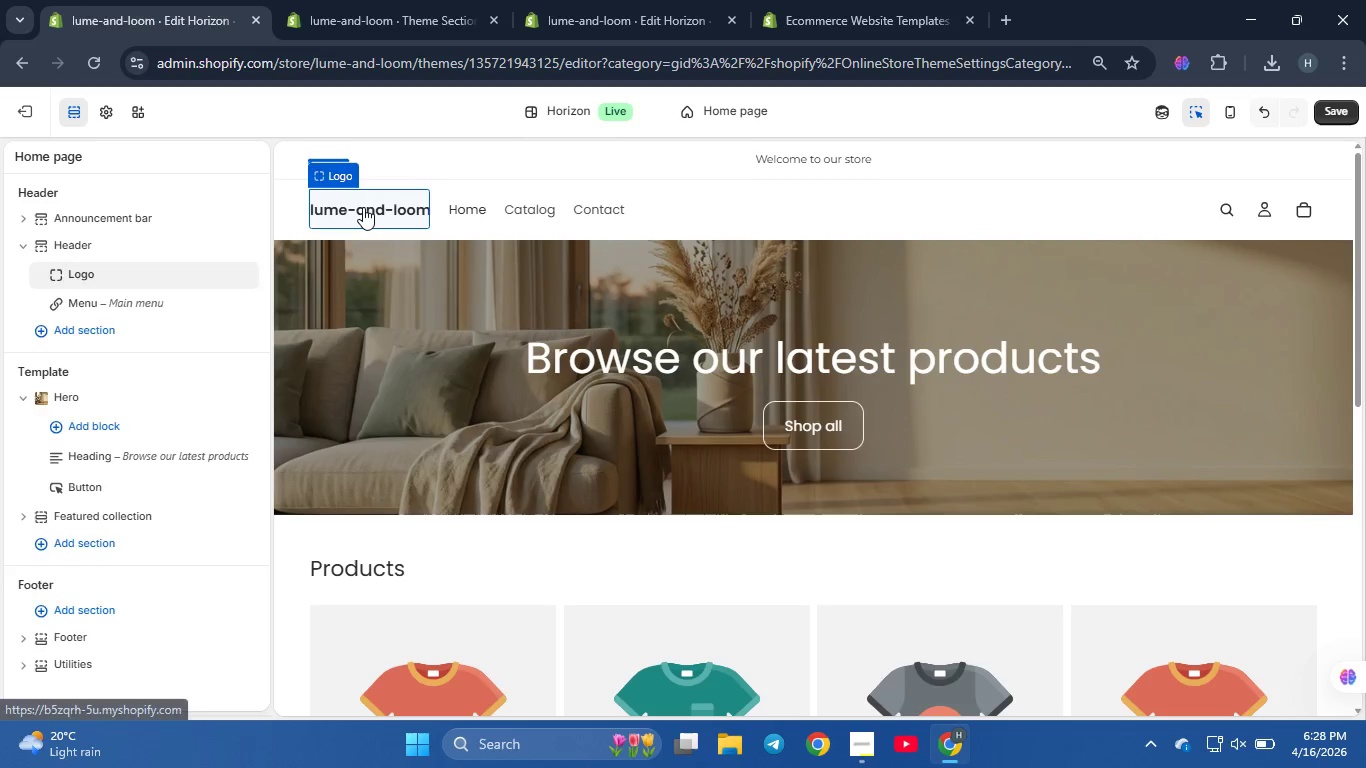 
right_click([363, 207])
 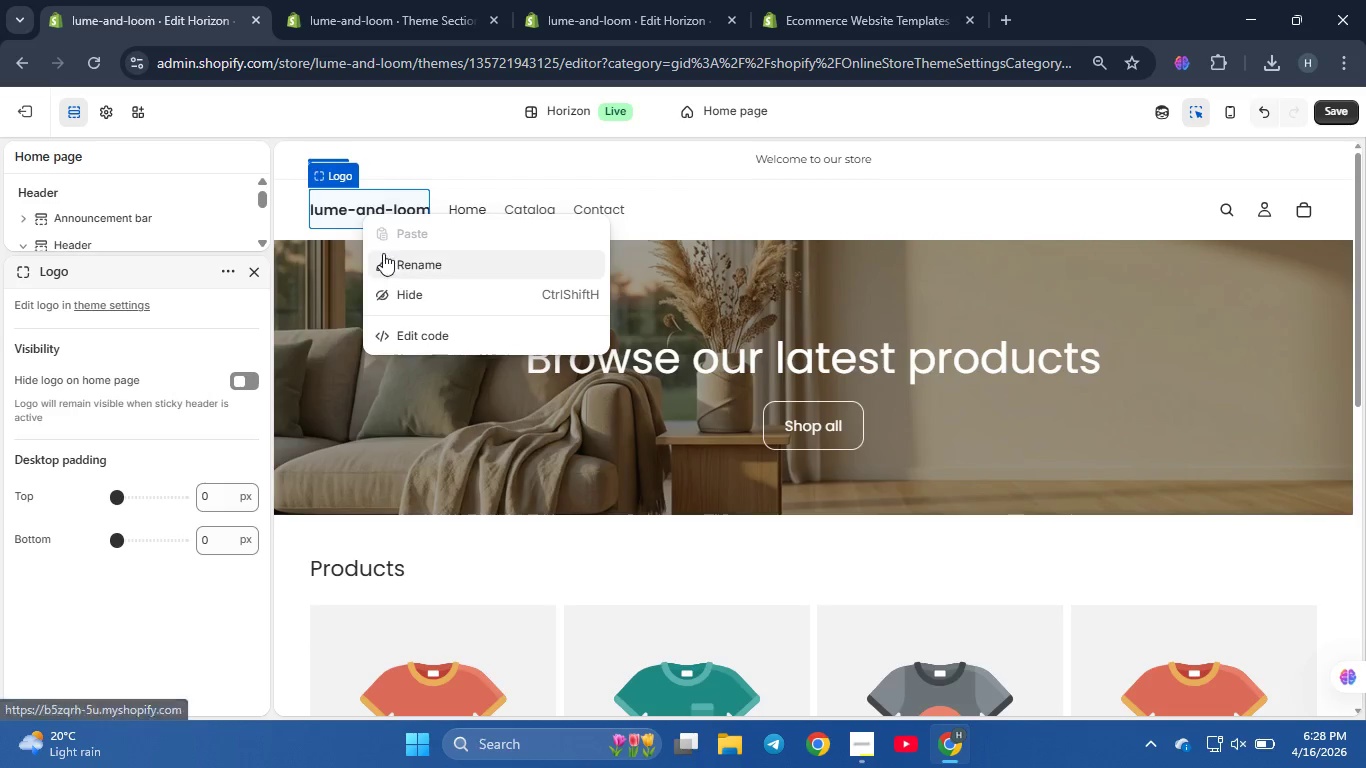 
left_click([385, 260])
 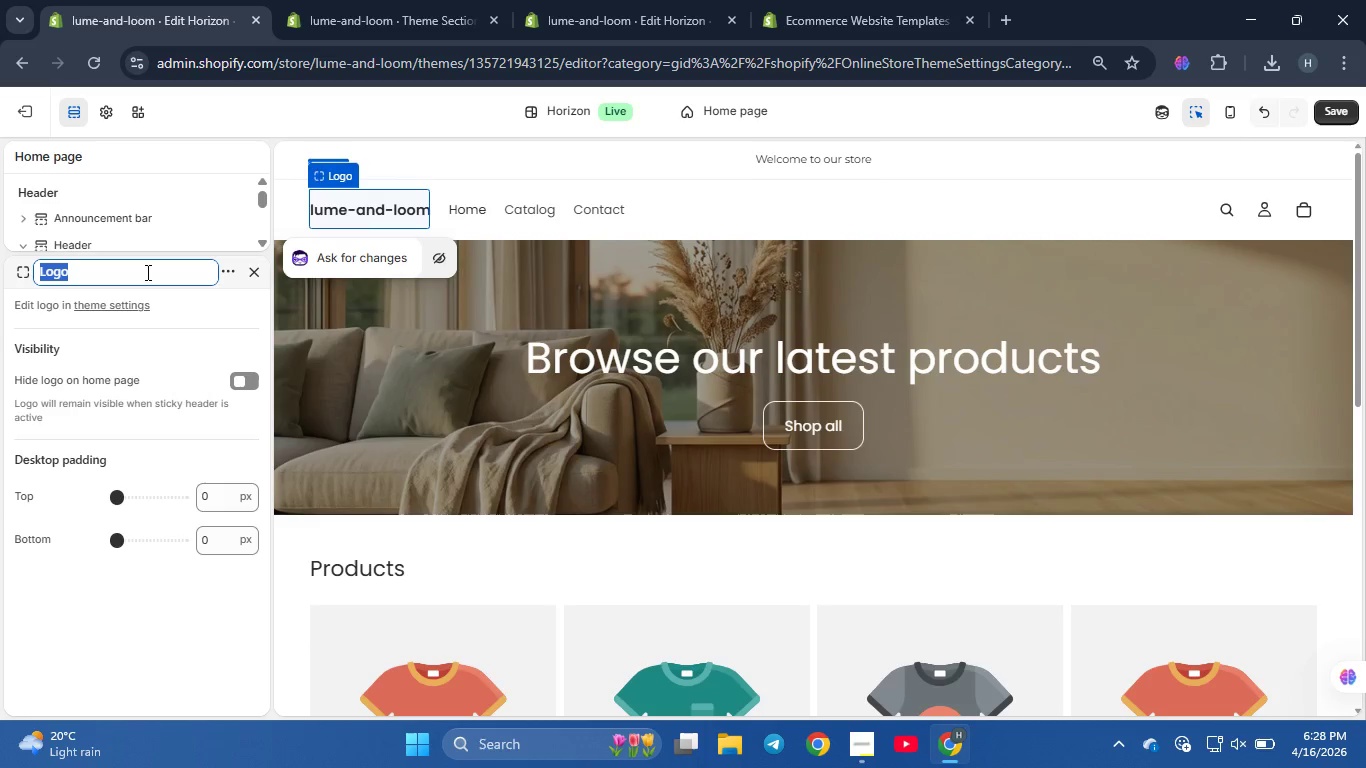 
left_click([345, 225])
 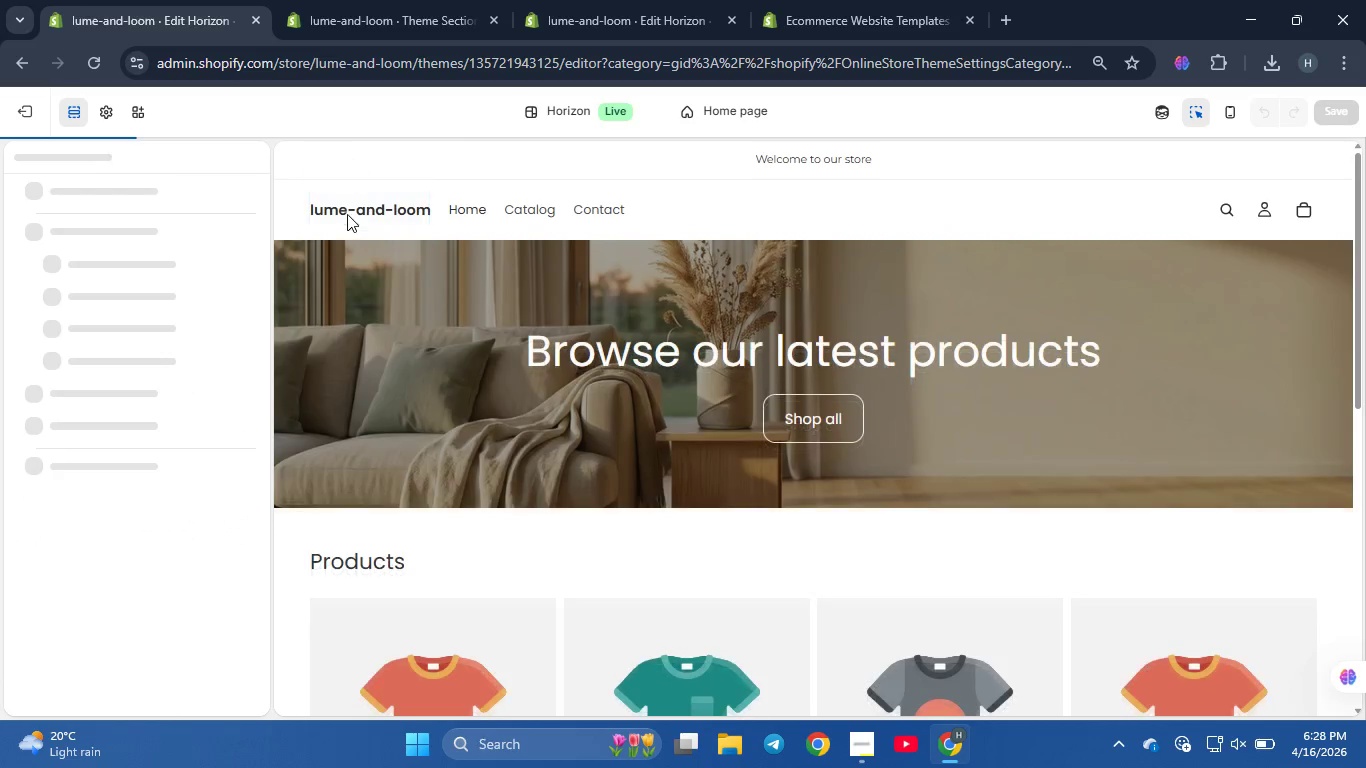 
right_click([347, 213])
 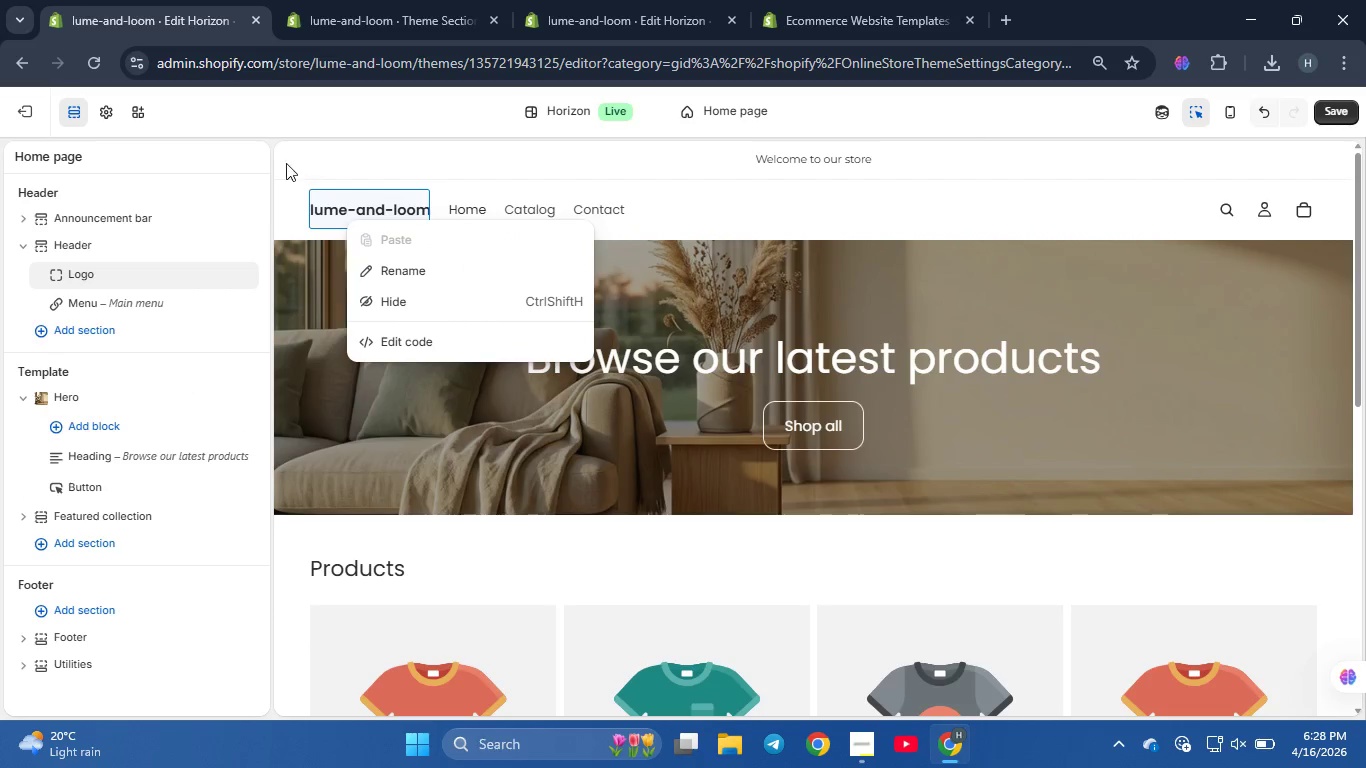 
left_click([289, 161])
 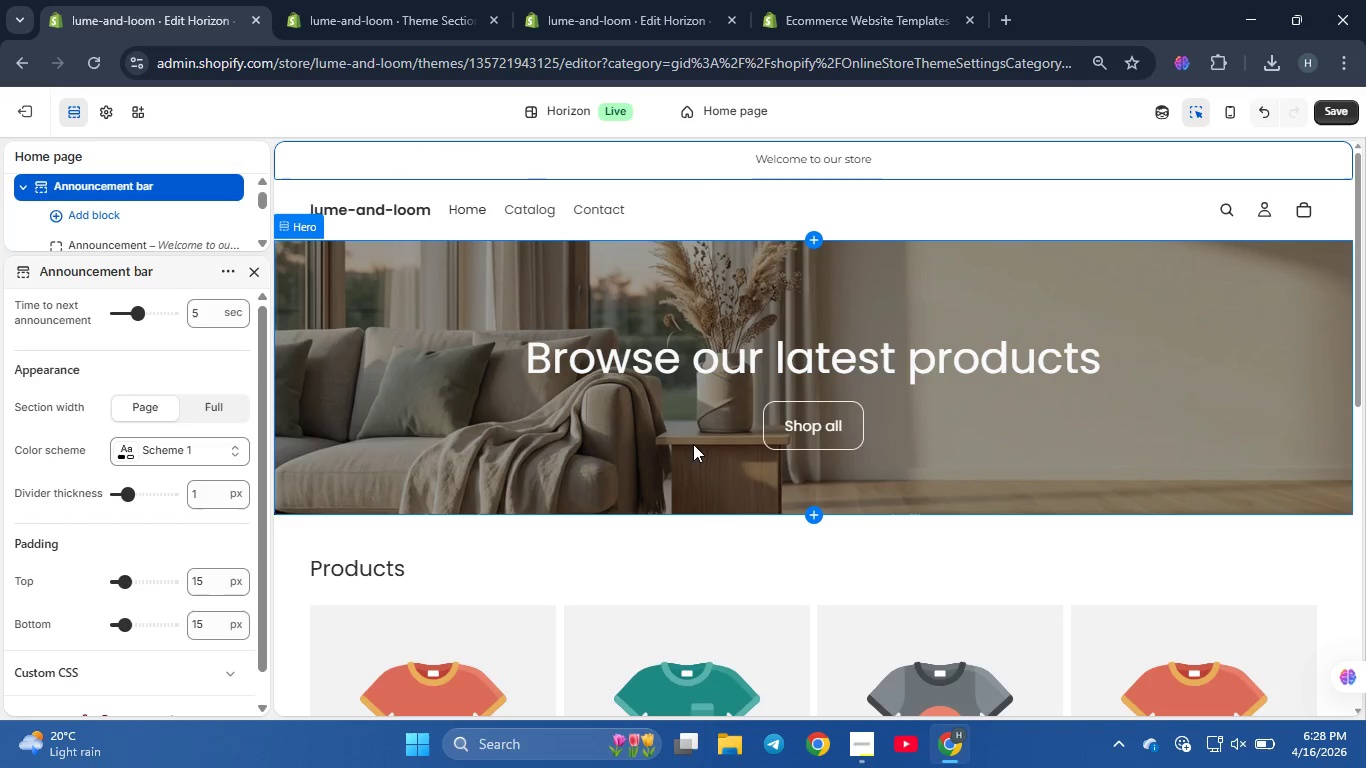 
scroll: coordinate [693, 444], scroll_direction: up, amount: 5.0
 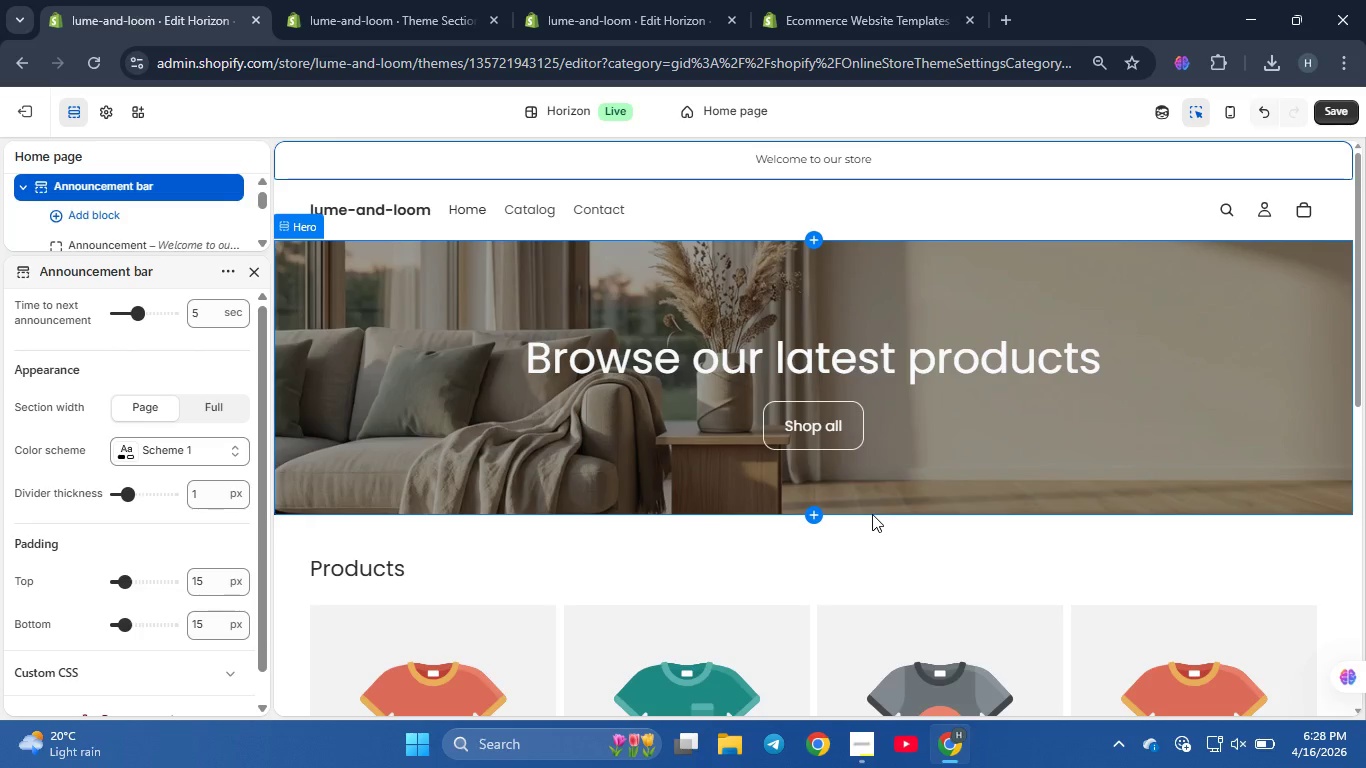 
left_click([872, 514])
 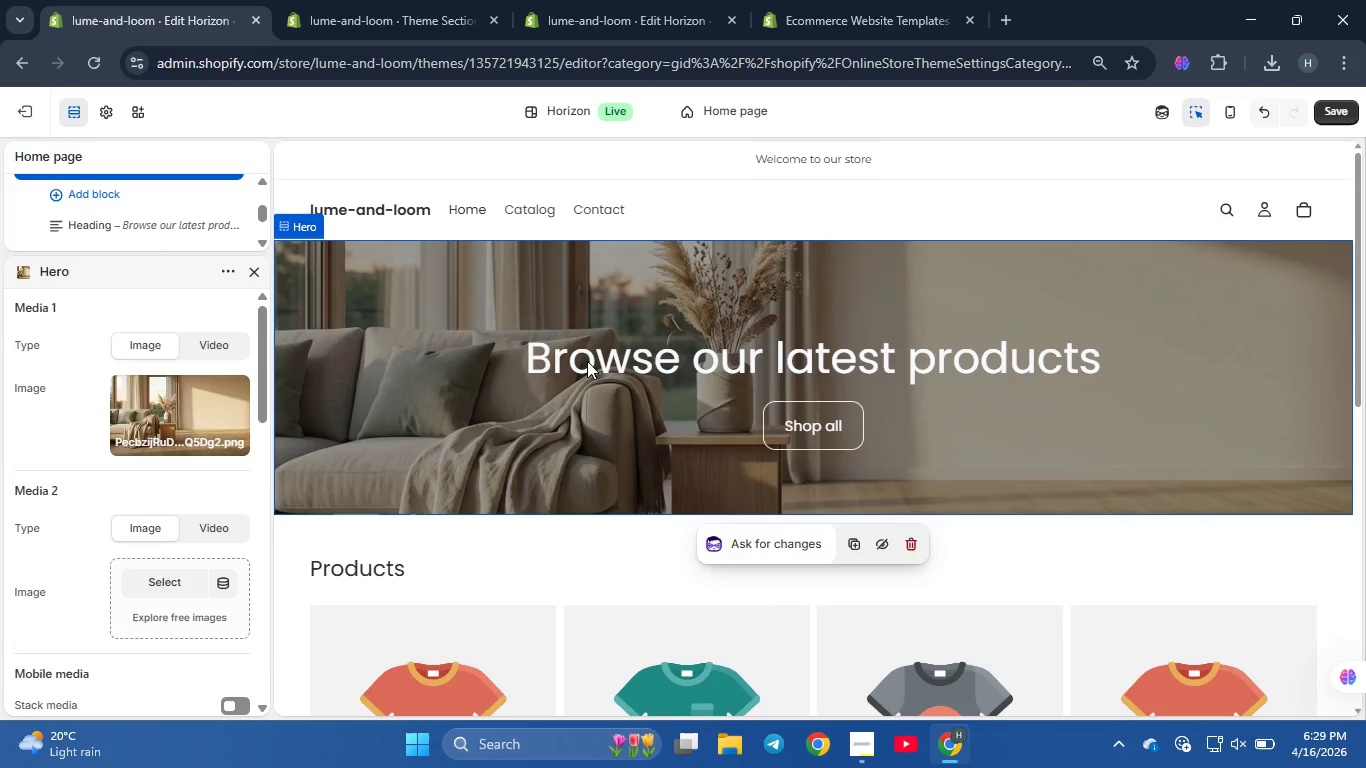 
left_click([443, 333])
 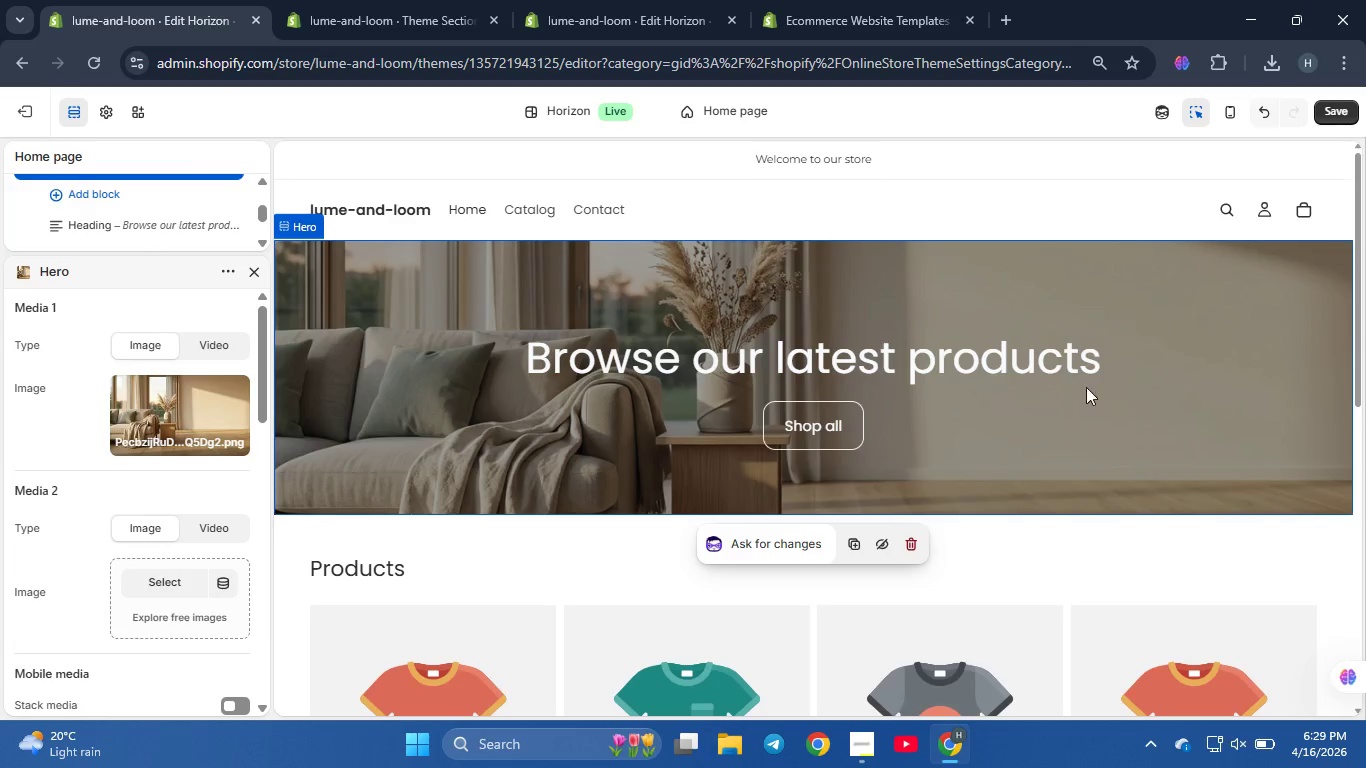 
left_click([340, 294])
 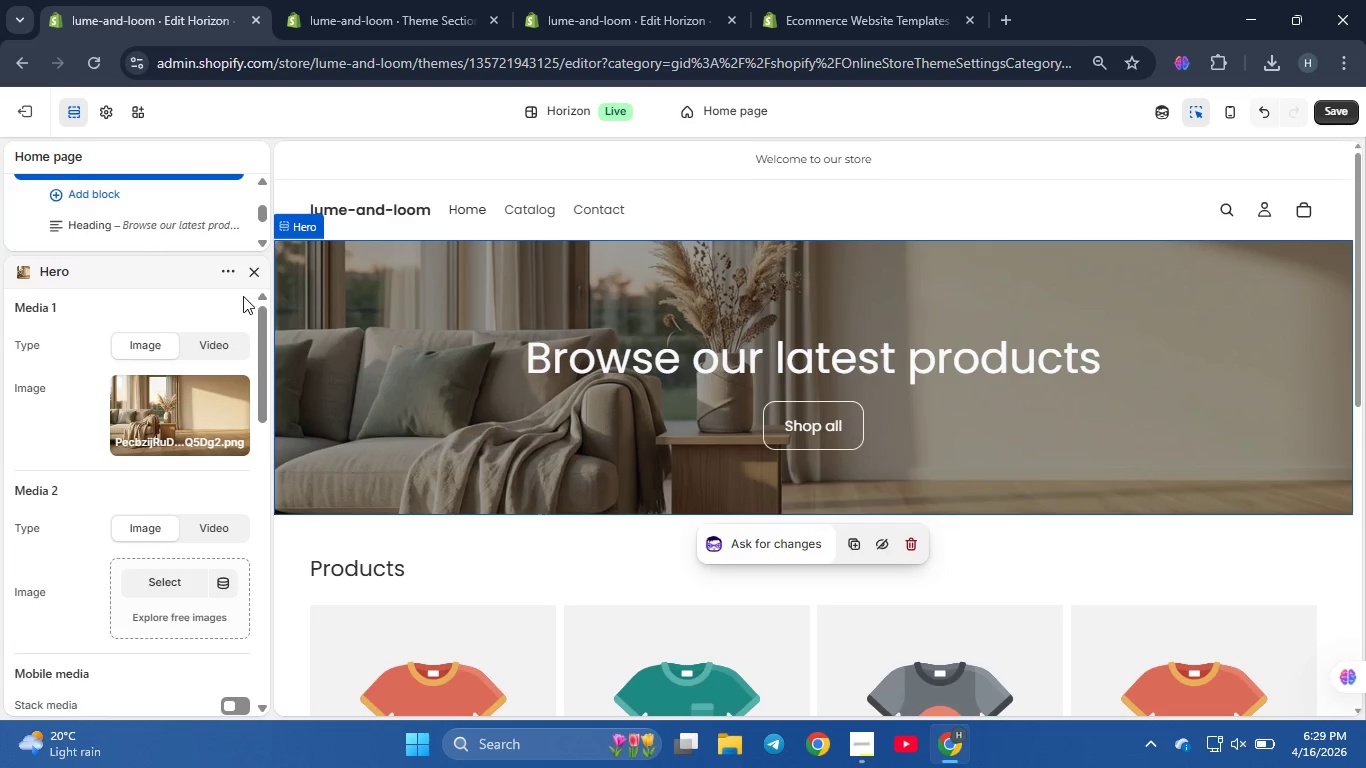 
scroll: coordinate [511, 413], scroll_direction: up, amount: 14.0
 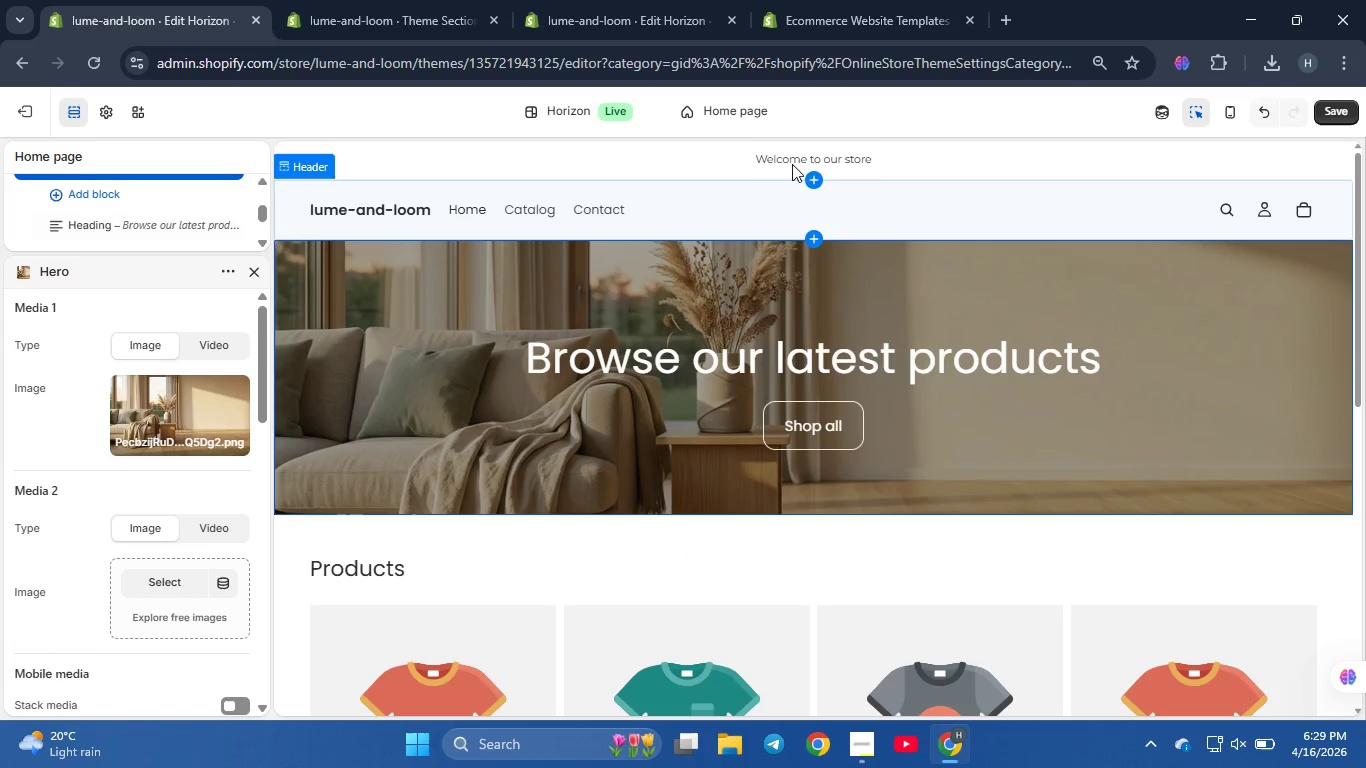 
scroll: coordinate [552, 402], scroll_direction: down, amount: 19.0
 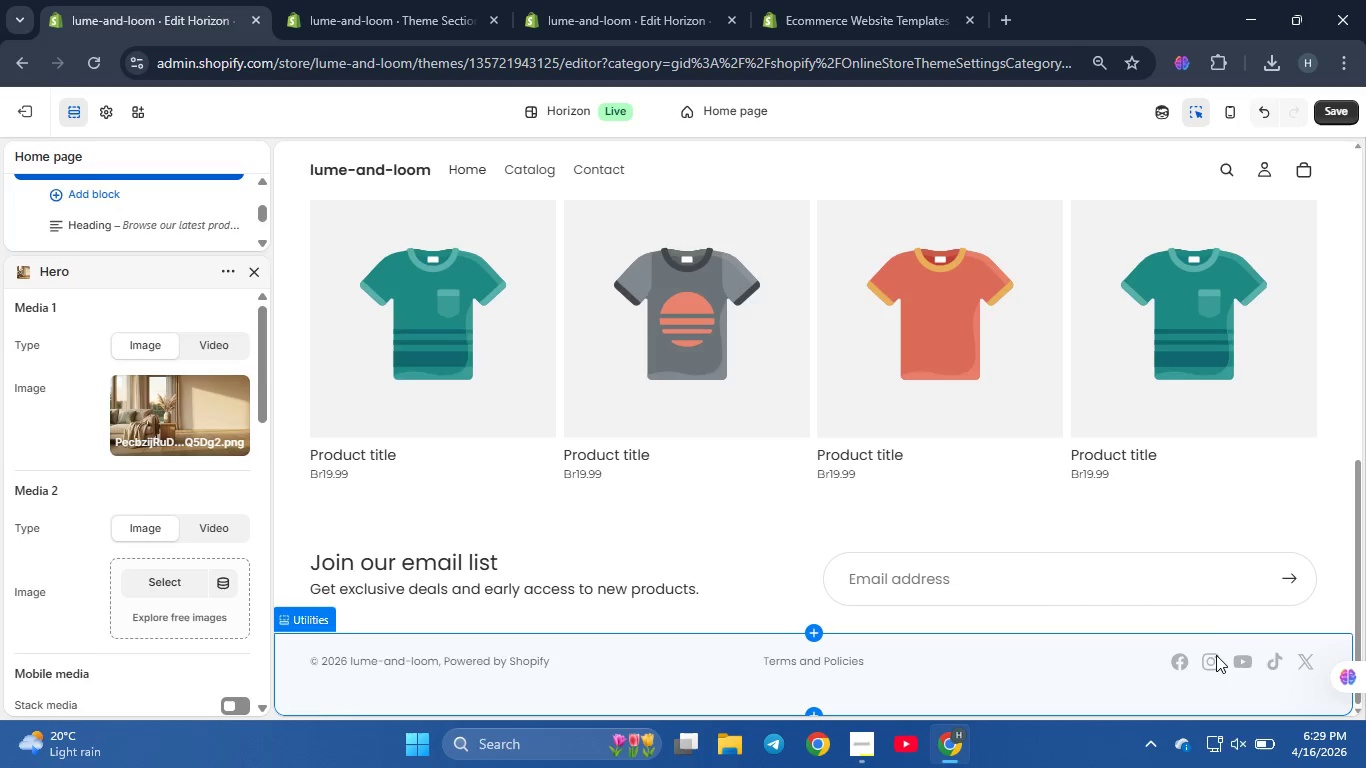 
scroll: coordinate [942, 478], scroll_direction: up, amount: 15.0
 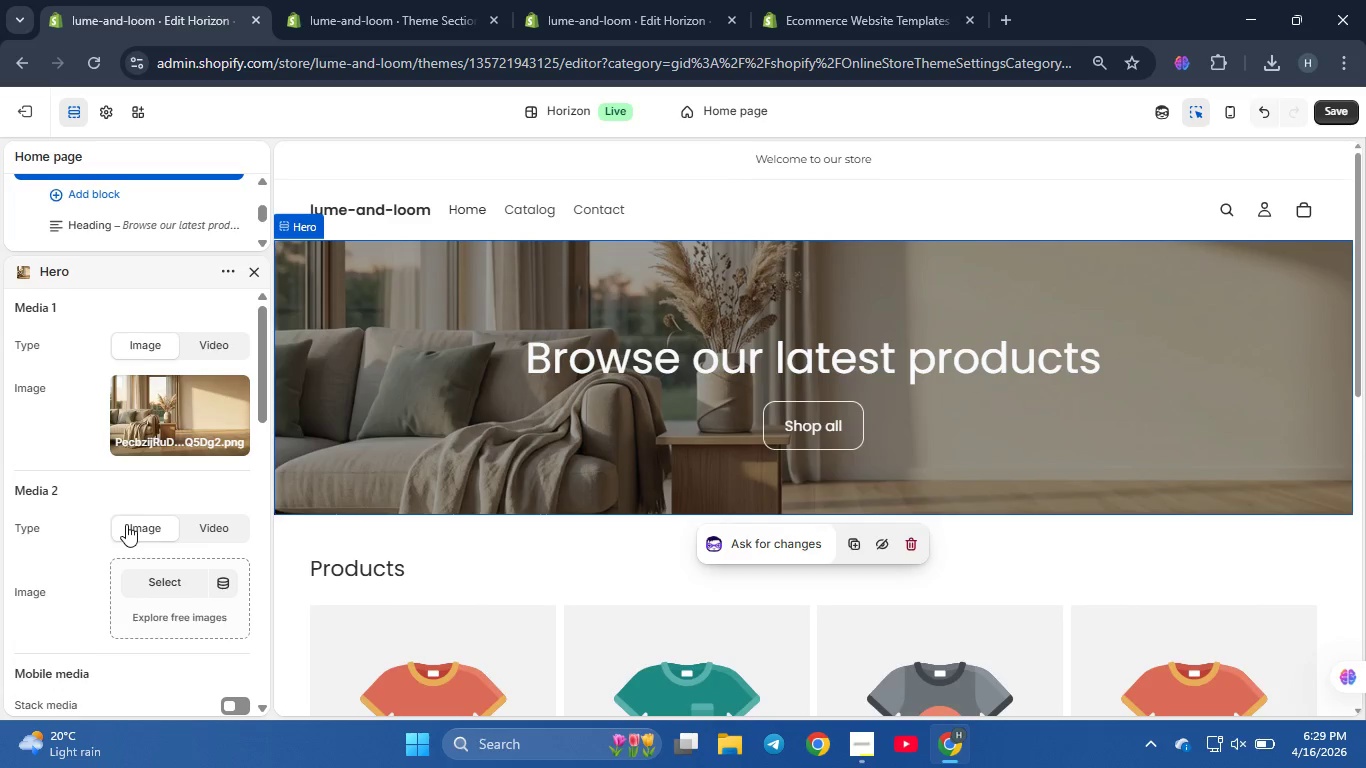 
scroll: coordinate [126, 525], scroll_direction: down, amount: 5.0
 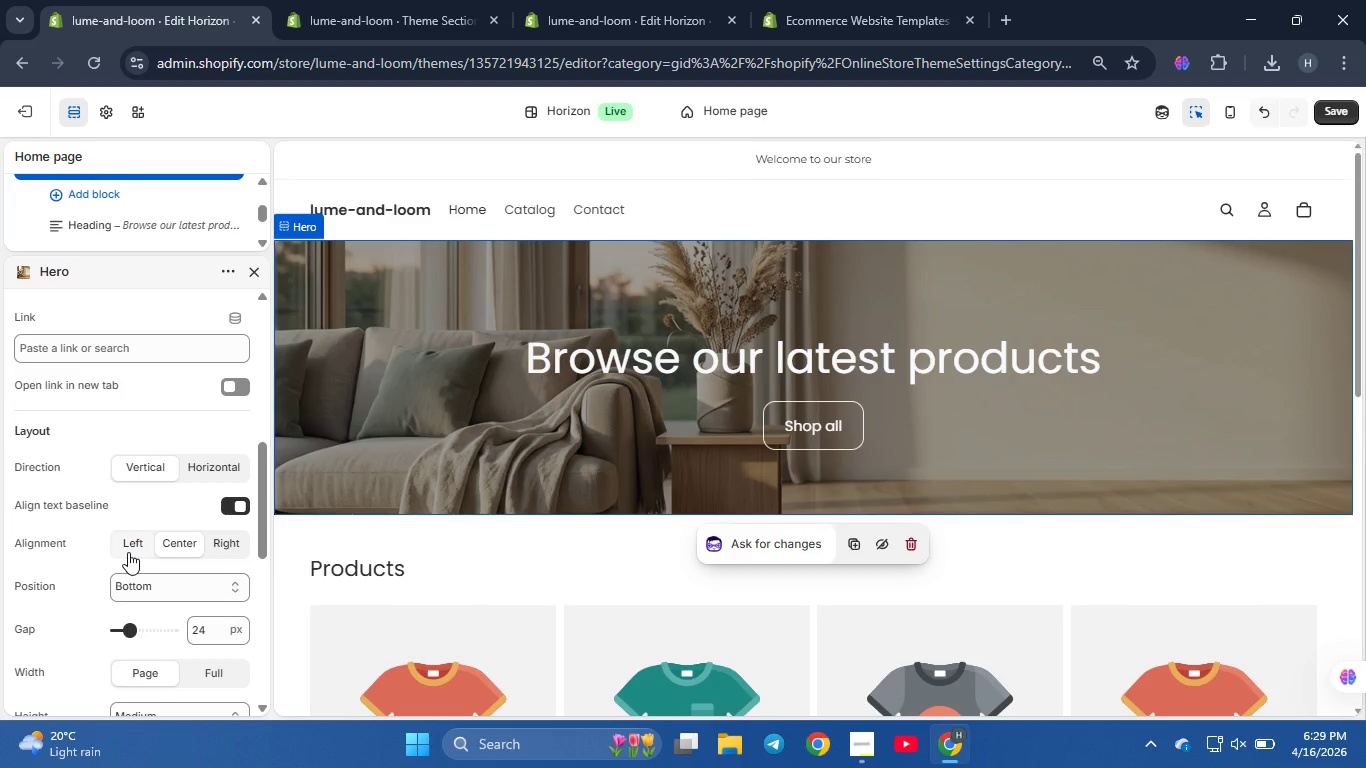 
wait(12.79)
 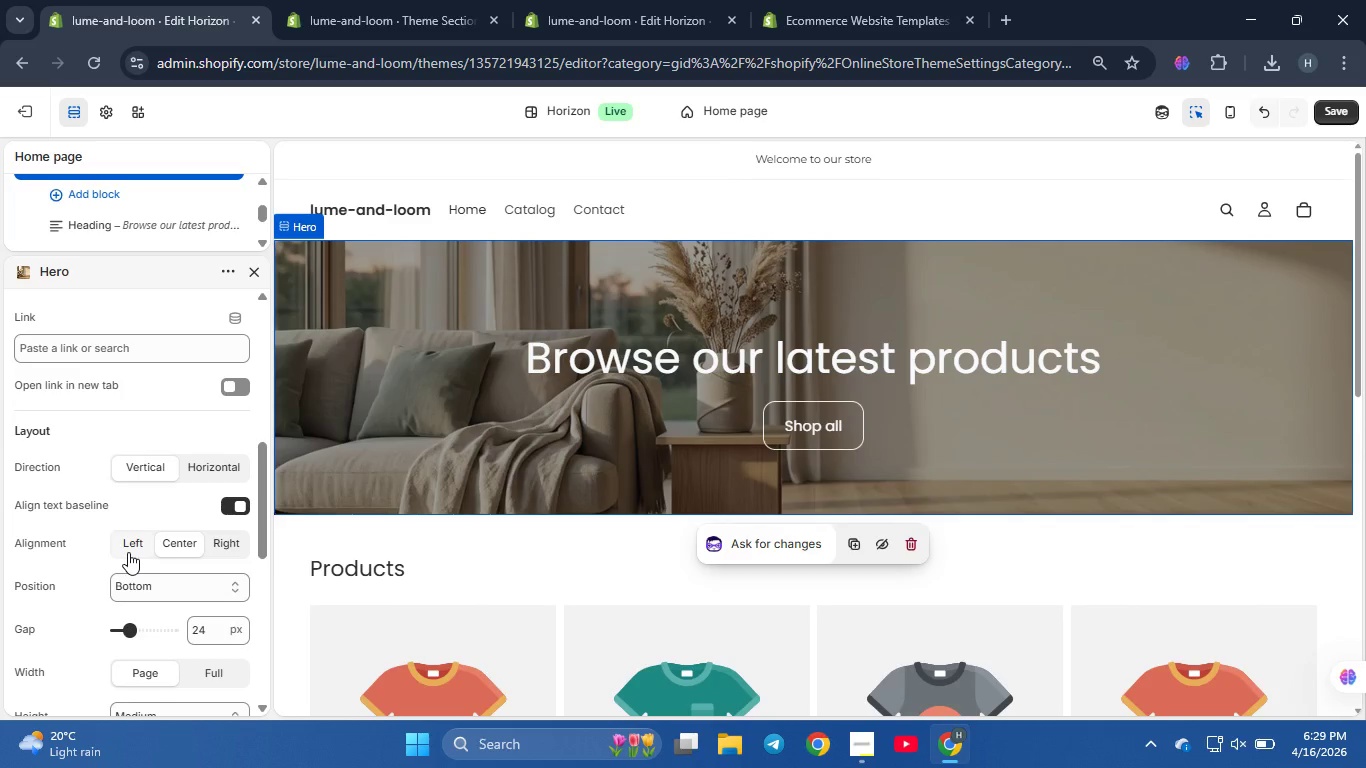 
left_click([670, 364])
 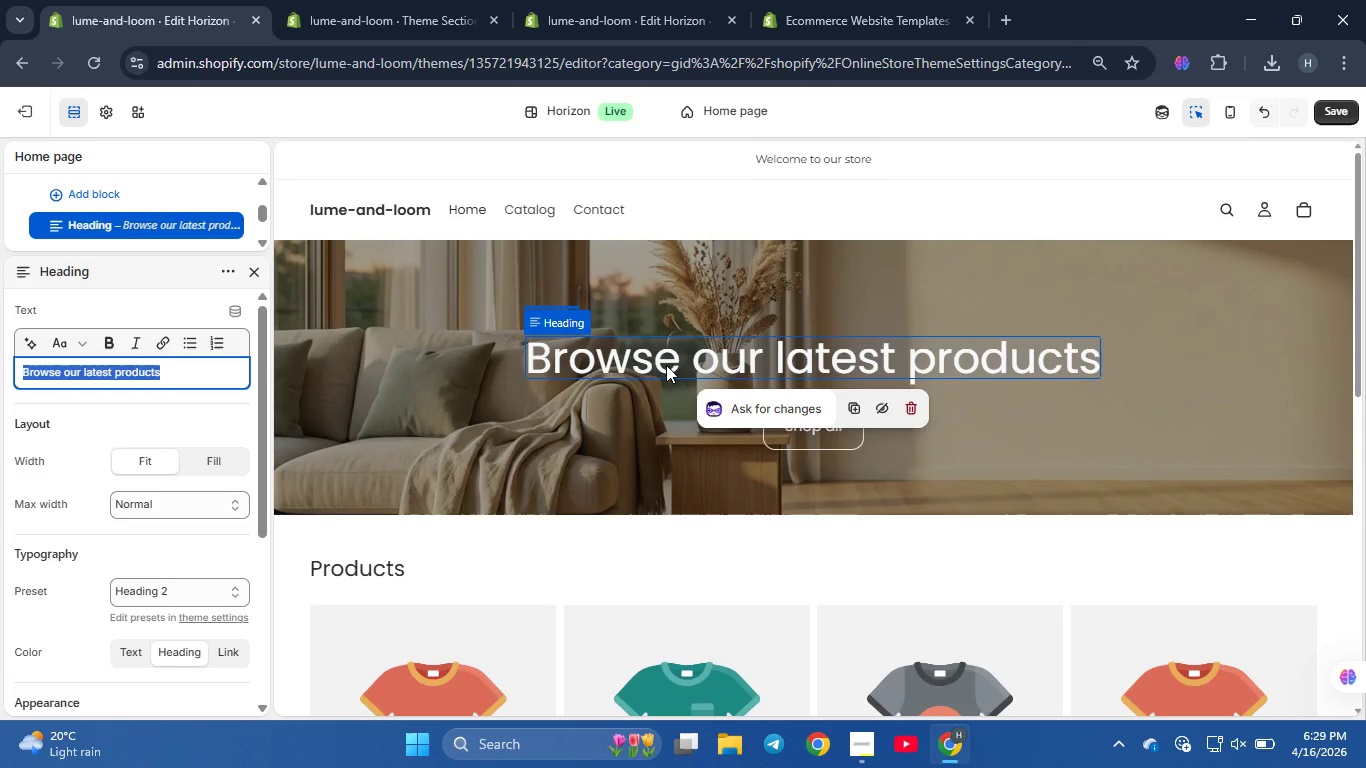 
double_click([666, 365])
 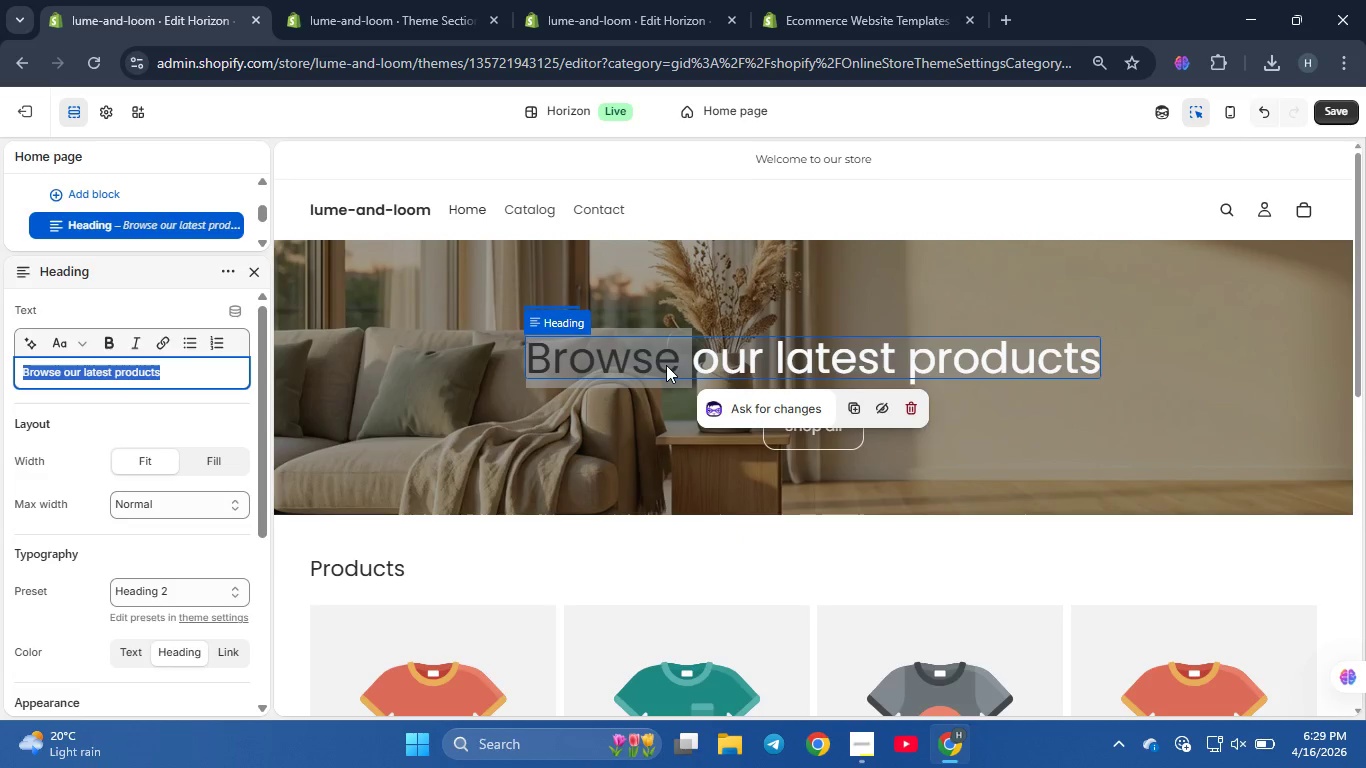 
key(Control+A)
 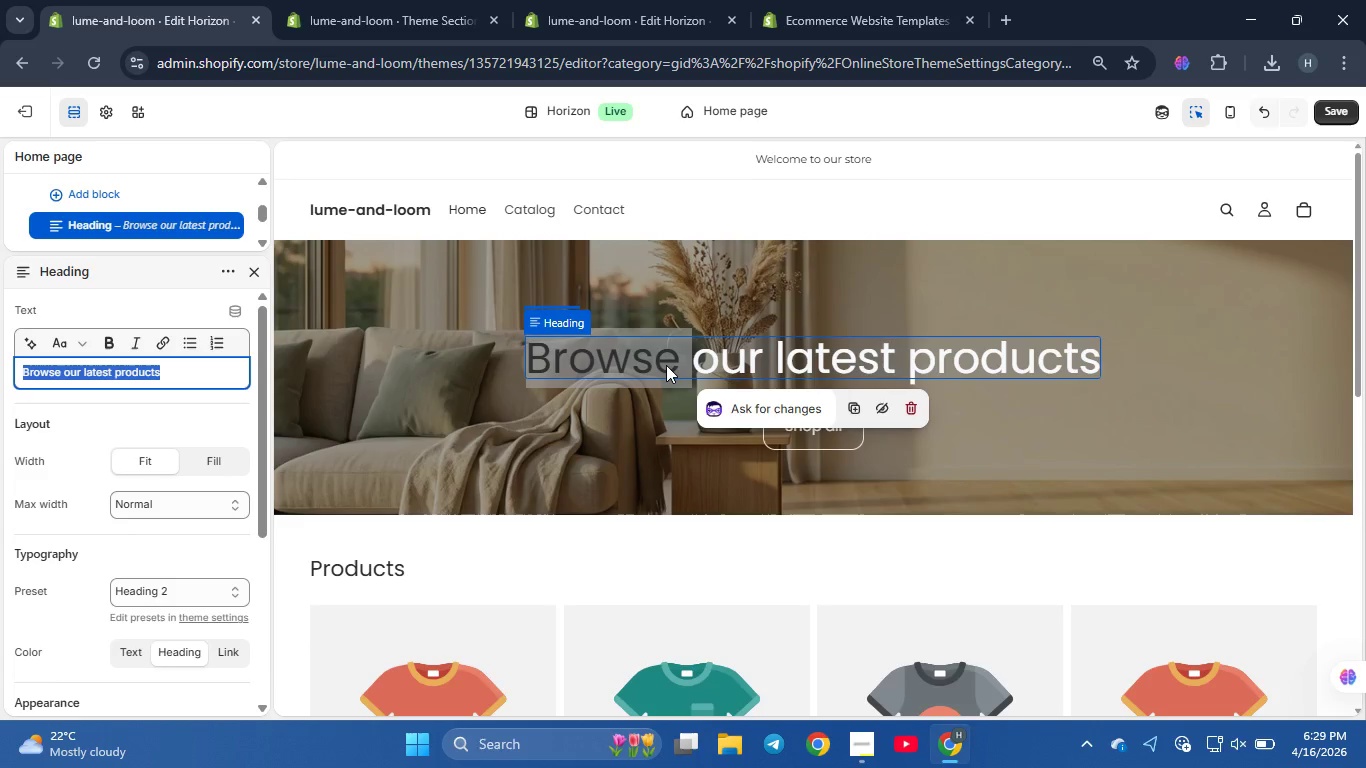 
key(Backspace)
type(Timless Linen for Thoughtful Living)
 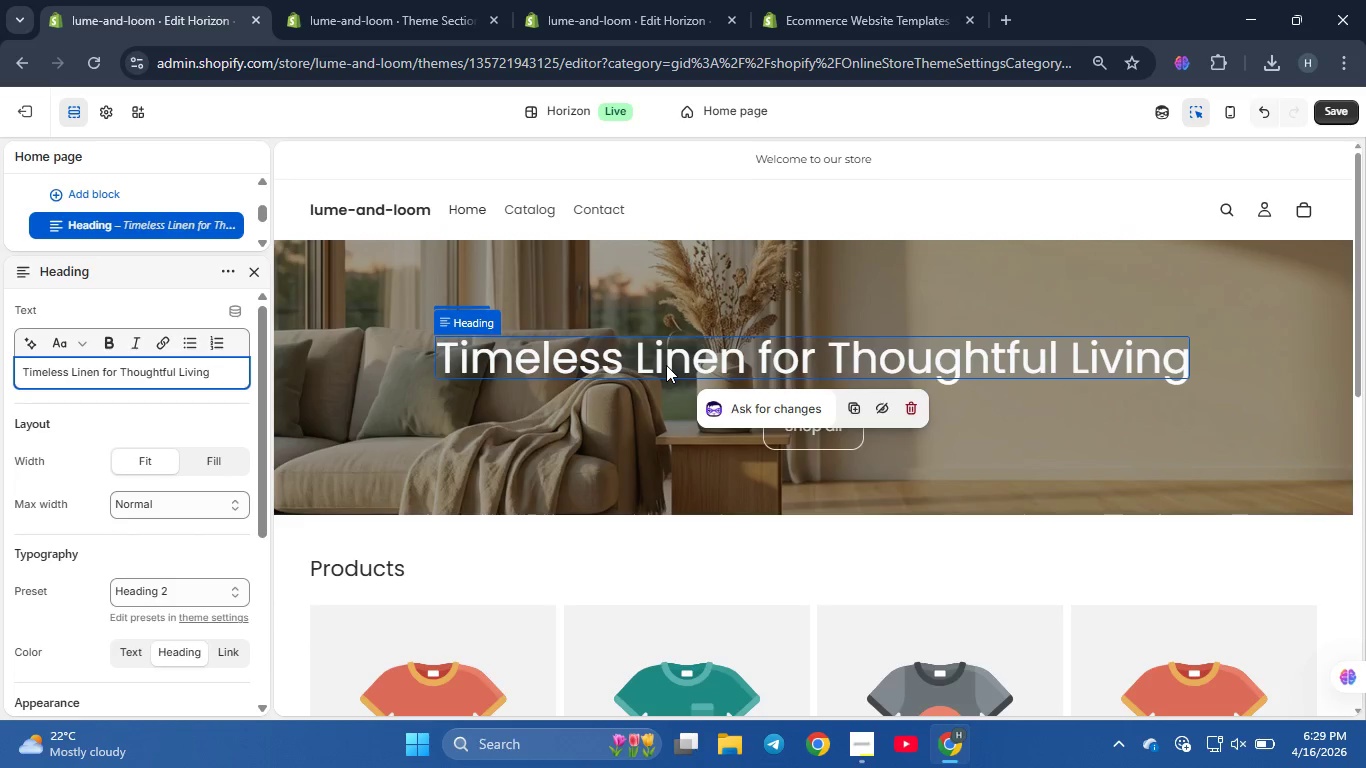 
left_click([647, 365])
 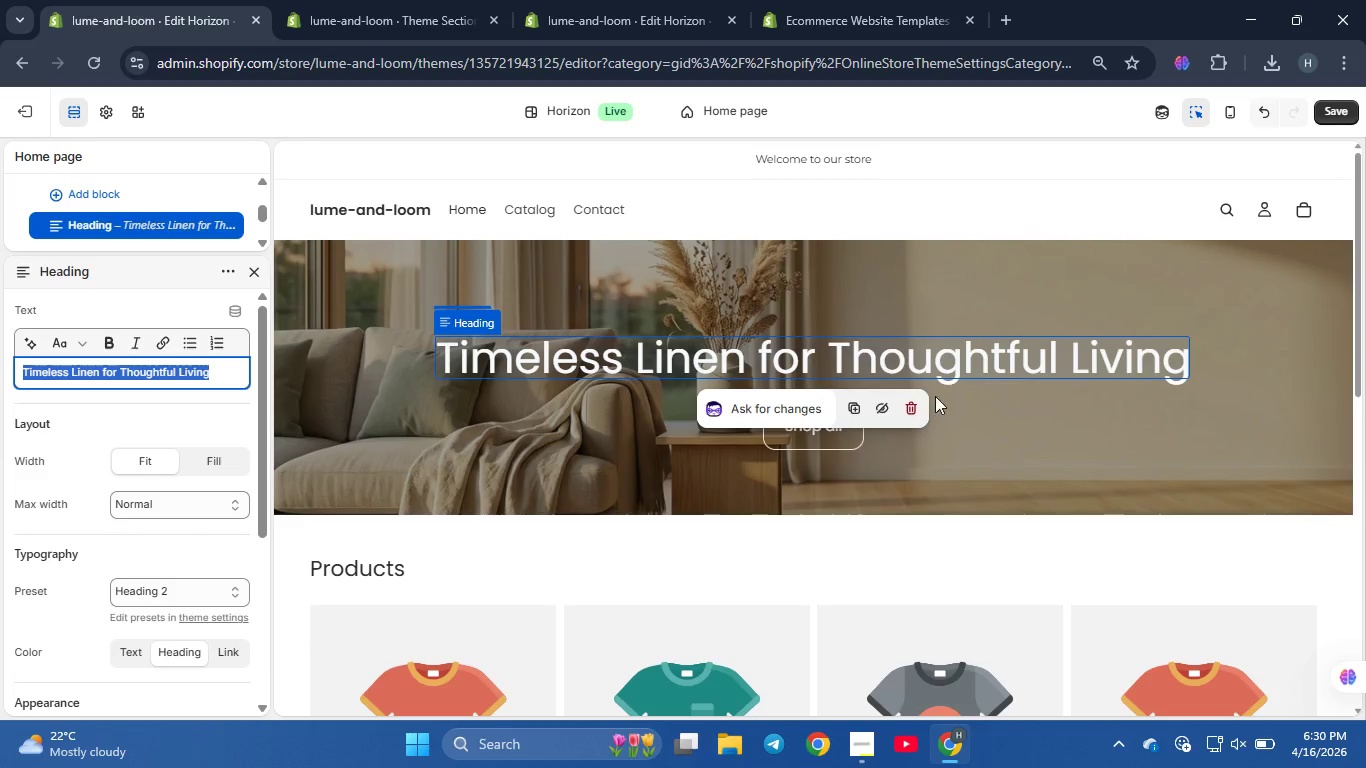 
left_click([896, 555])
 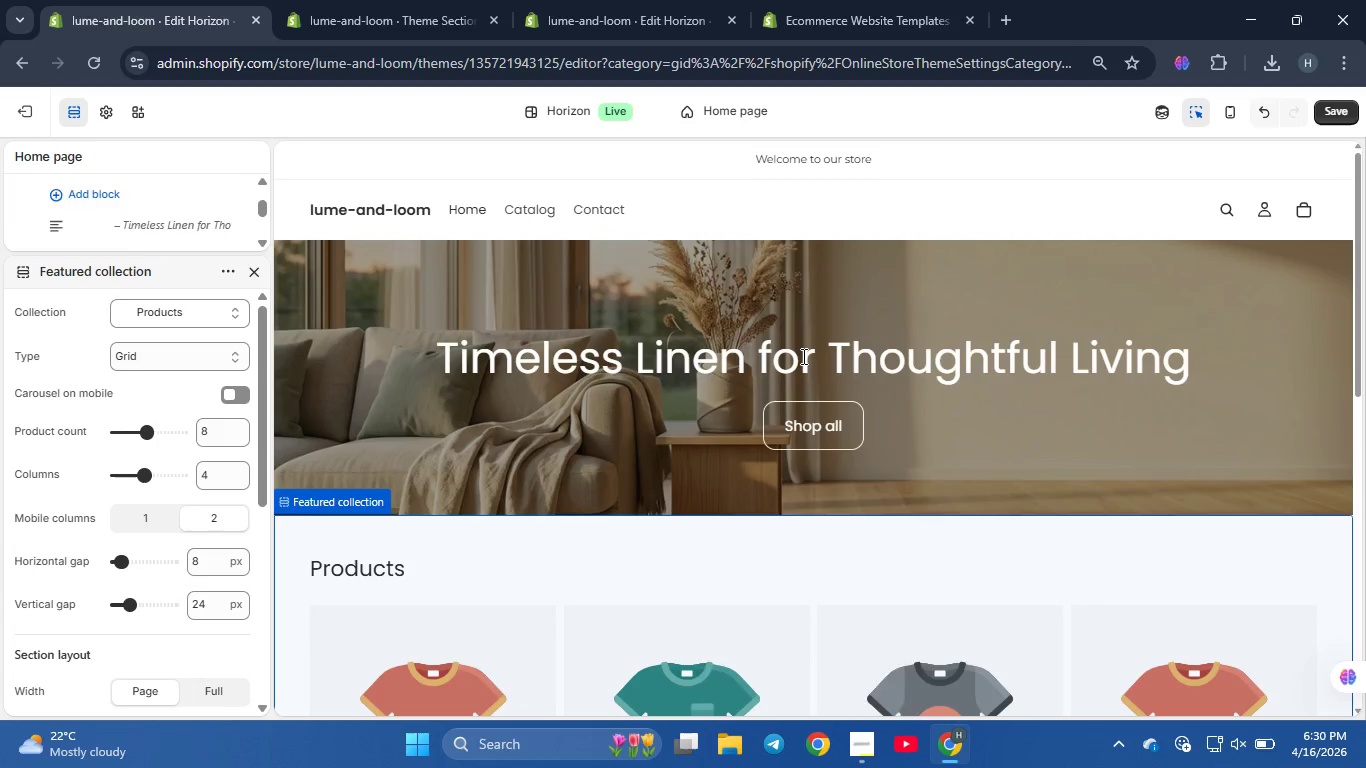 
left_click([802, 356])
 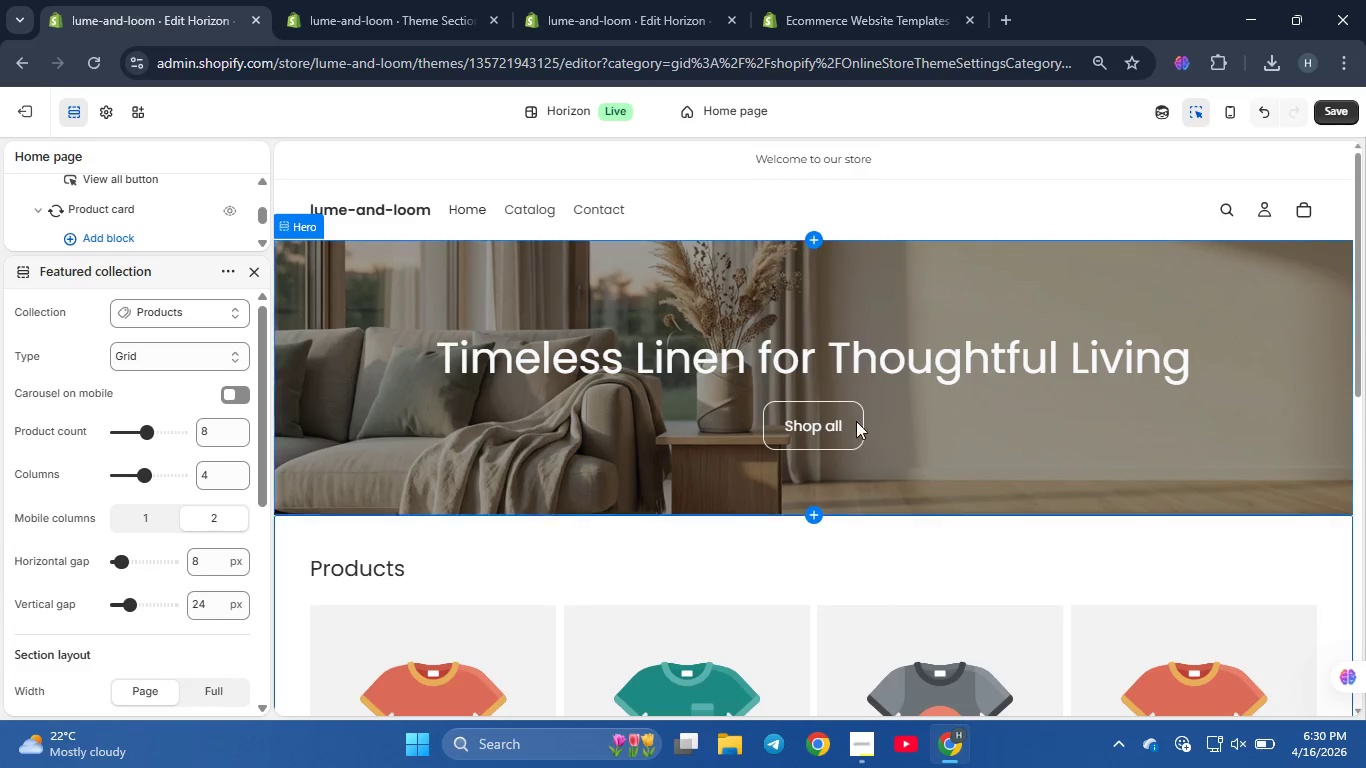 
mouse_move([804, 356])
 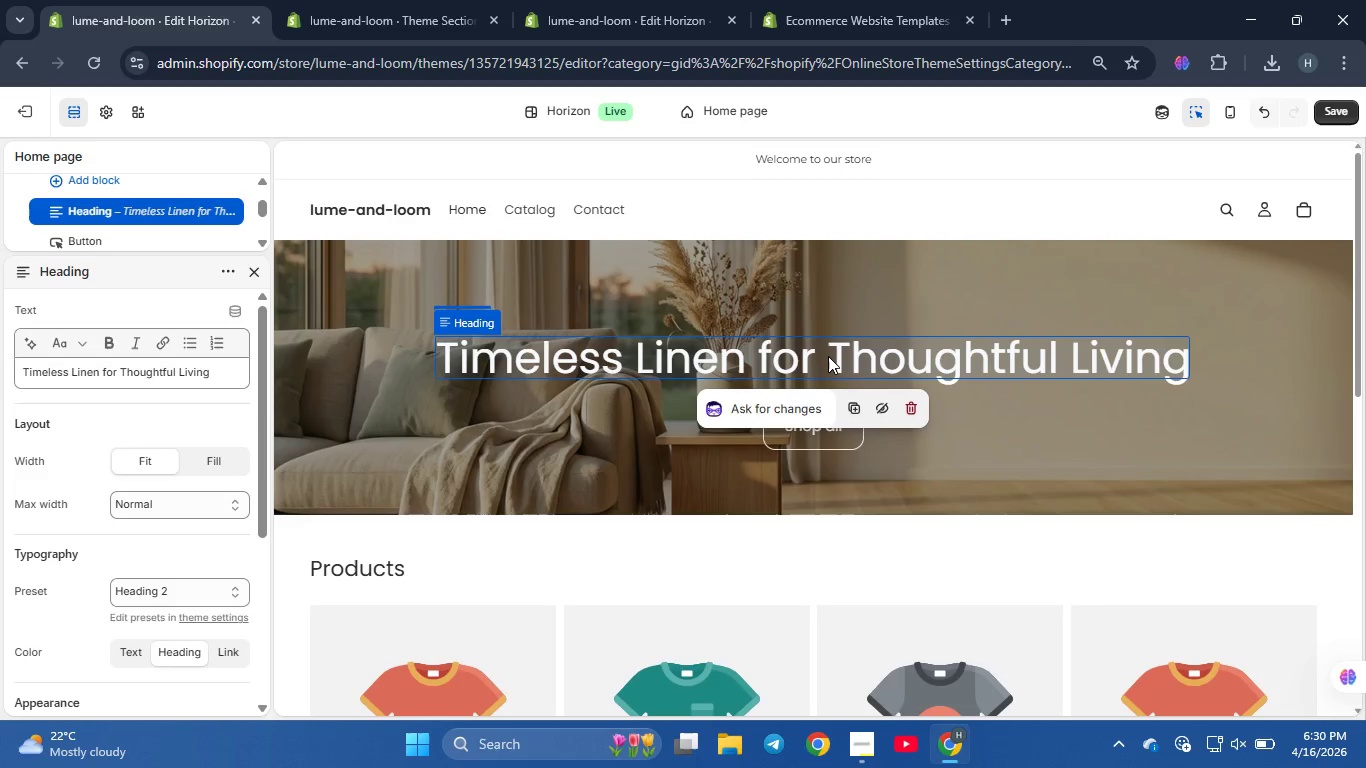 
left_click([812, 368])
 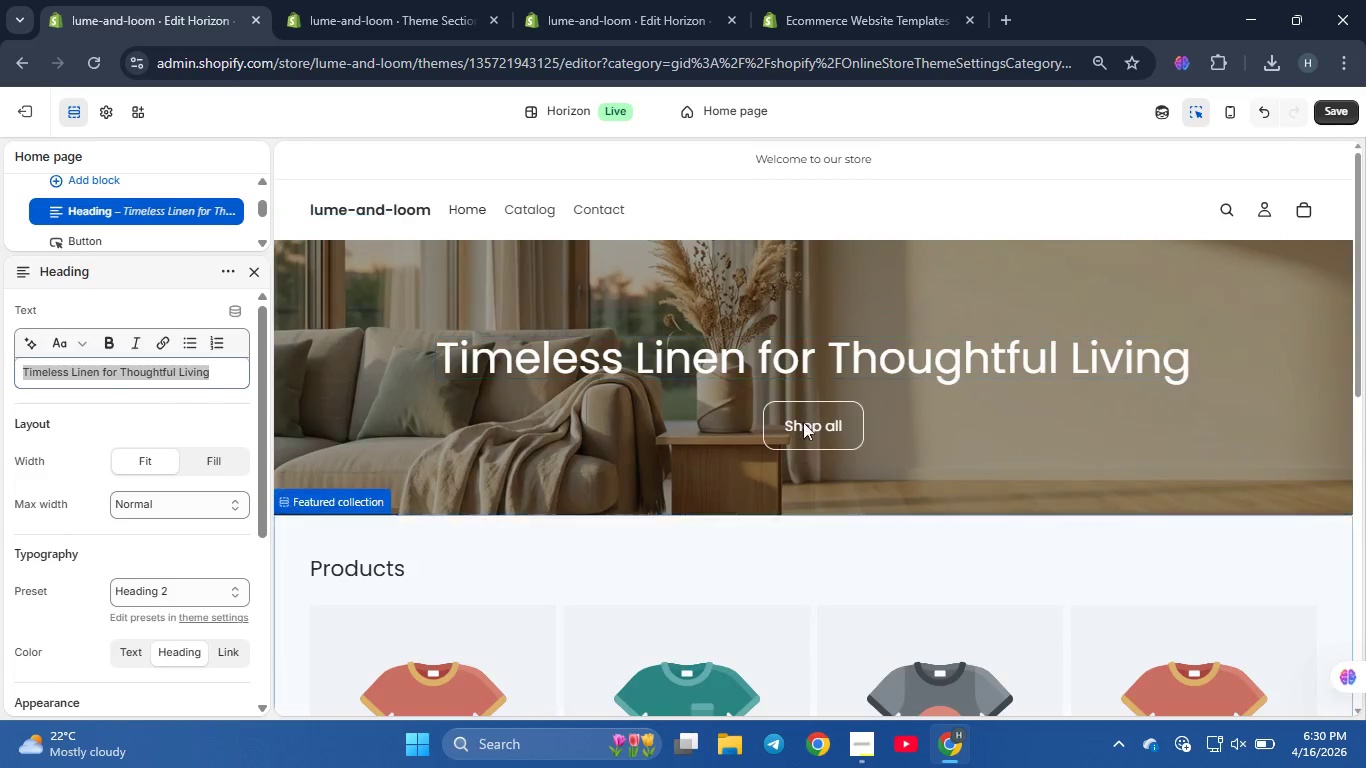 
left_click([787, 345])
 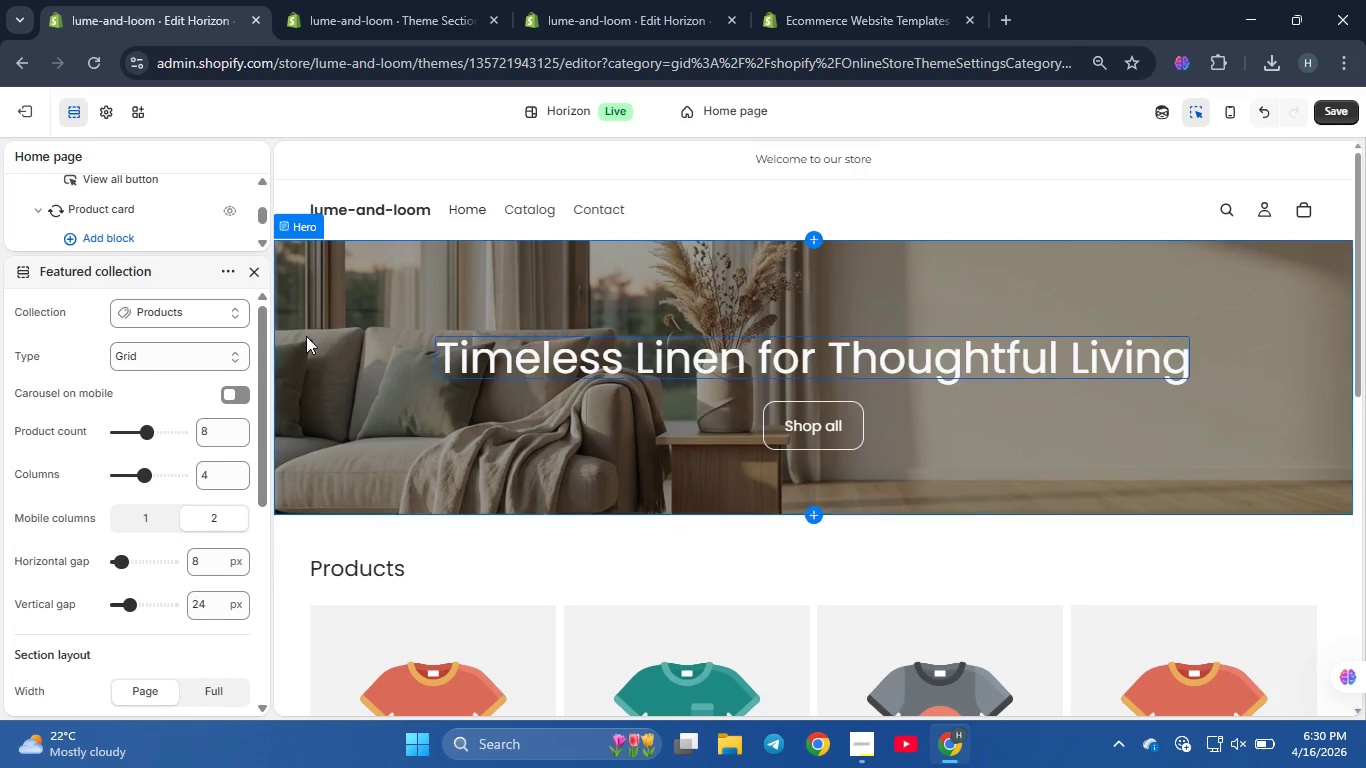 
left_click([252, 269])
 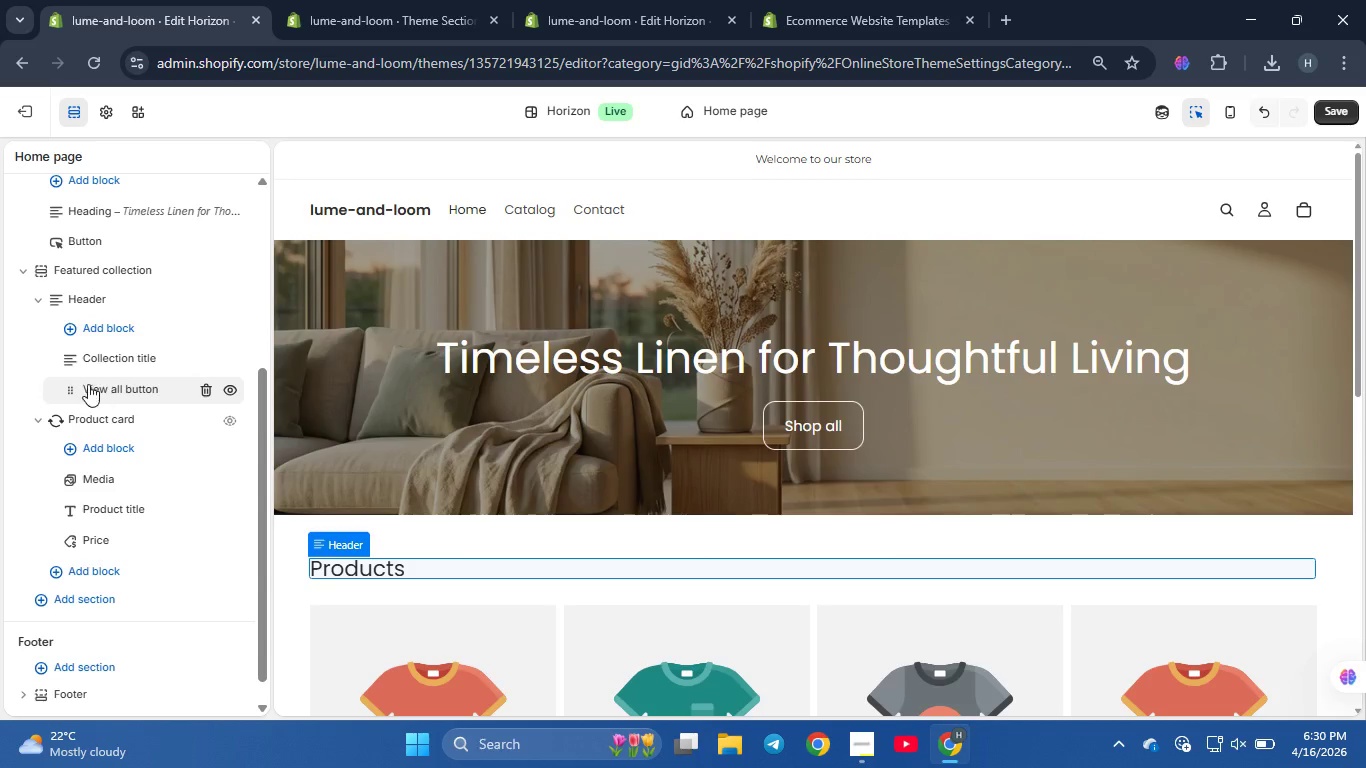 
wait(7.05)
 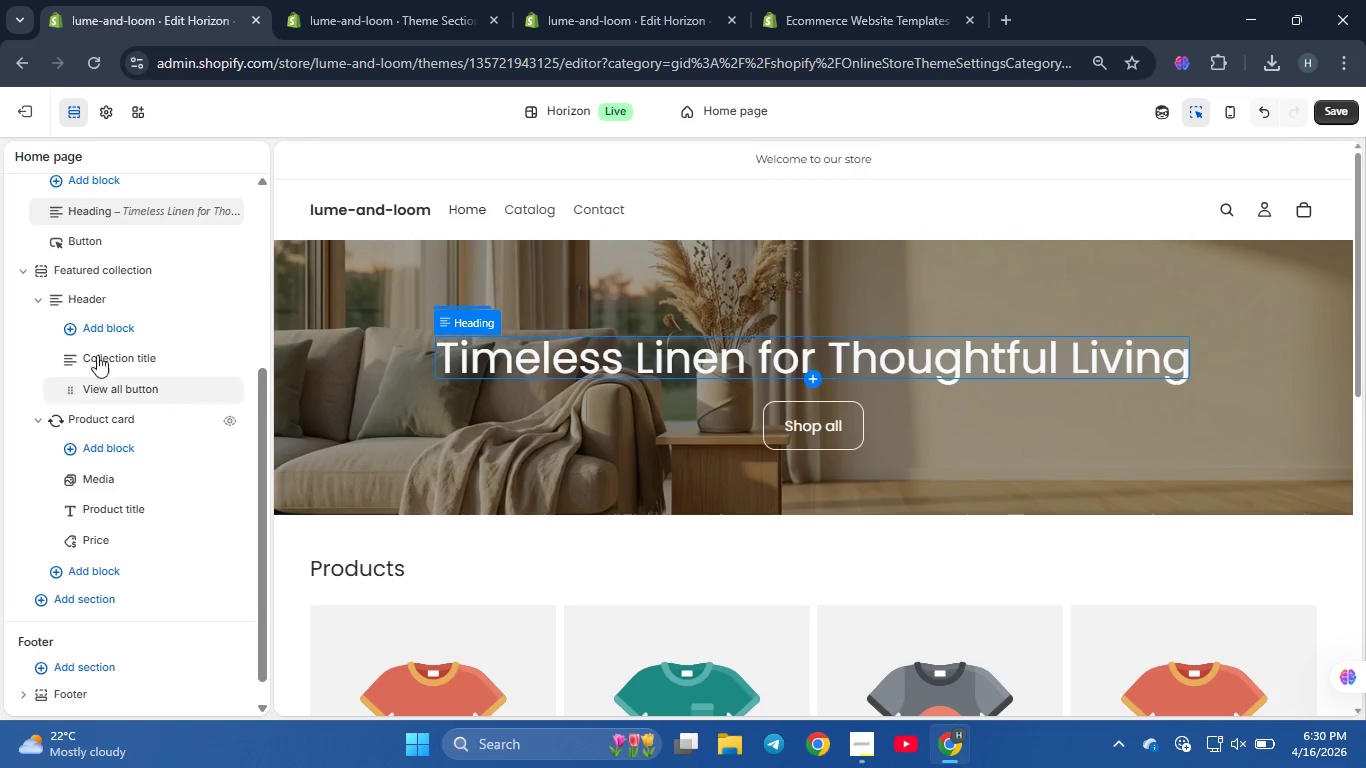 
left_click([774, 373])
 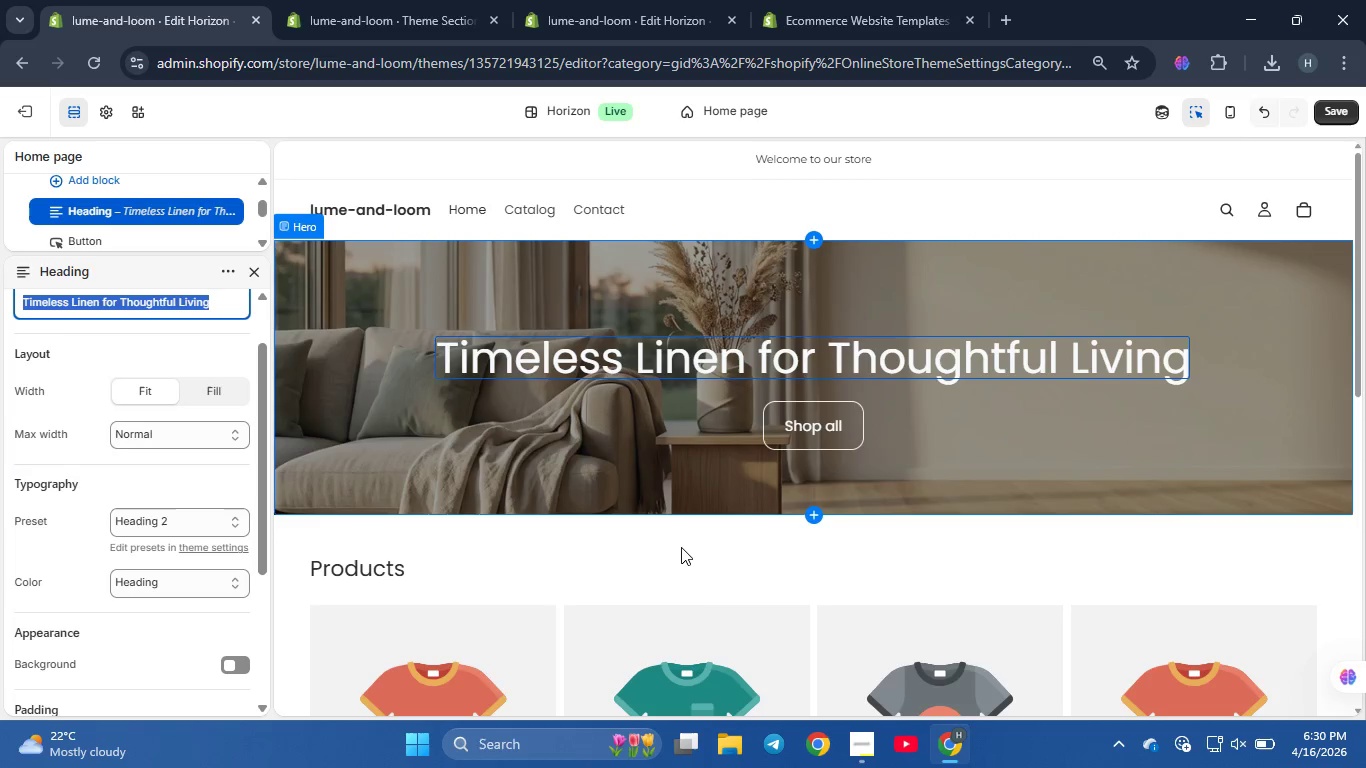 
left_click([681, 547])
 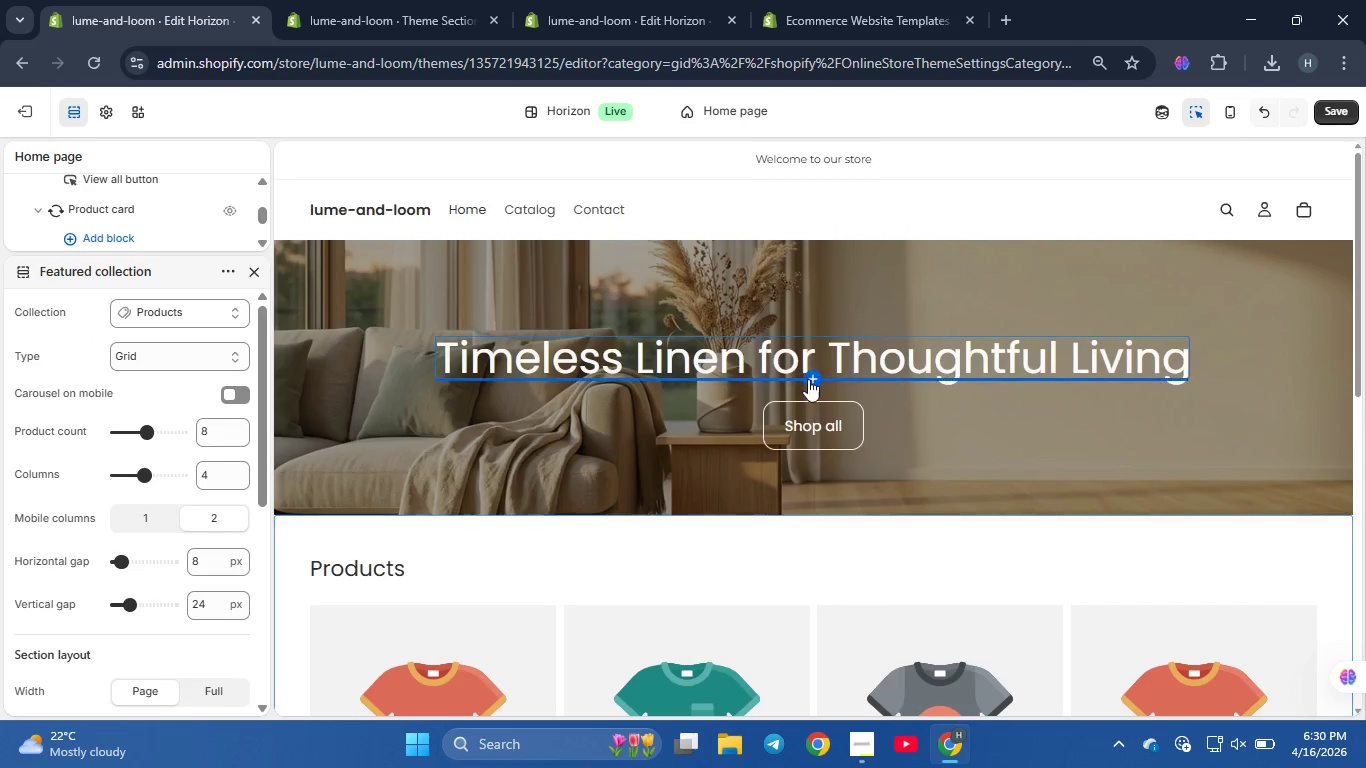 
left_click([810, 379])
 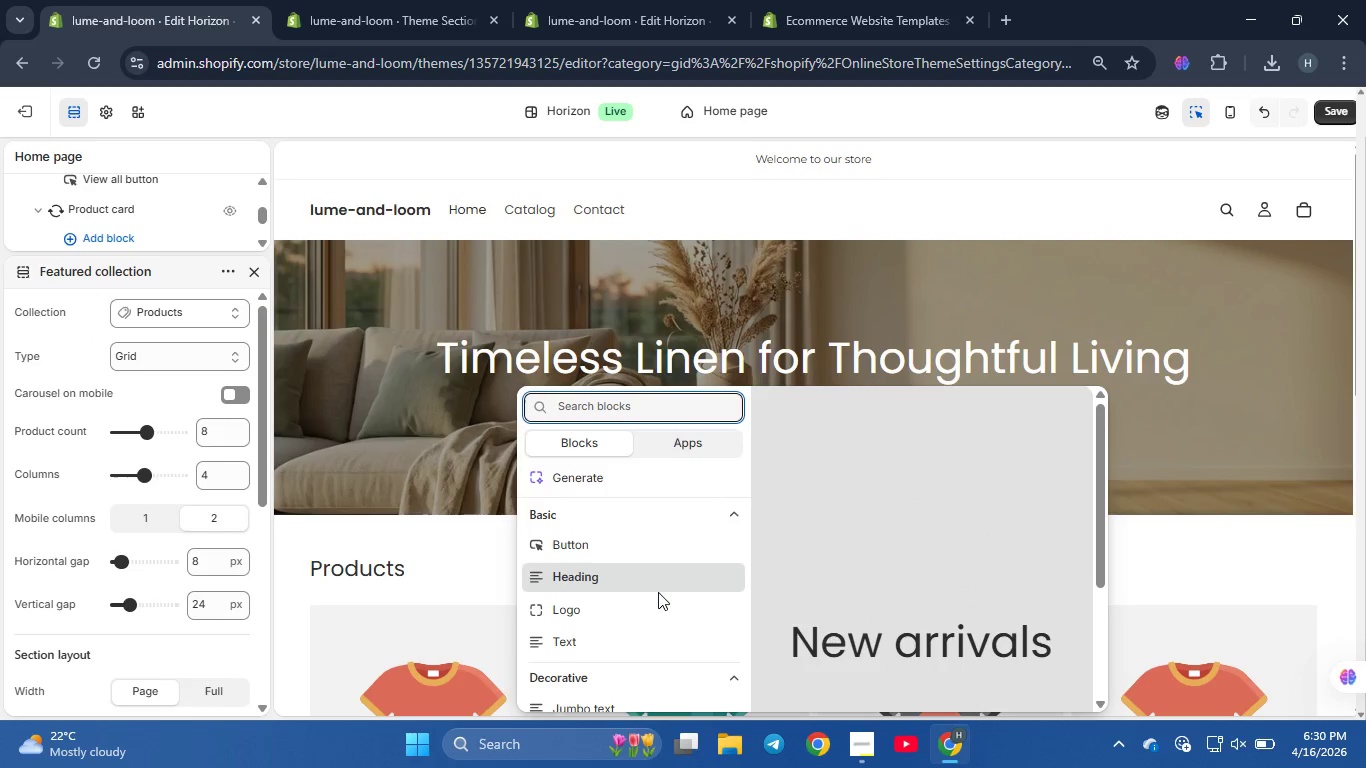 
left_click([632, 640])
 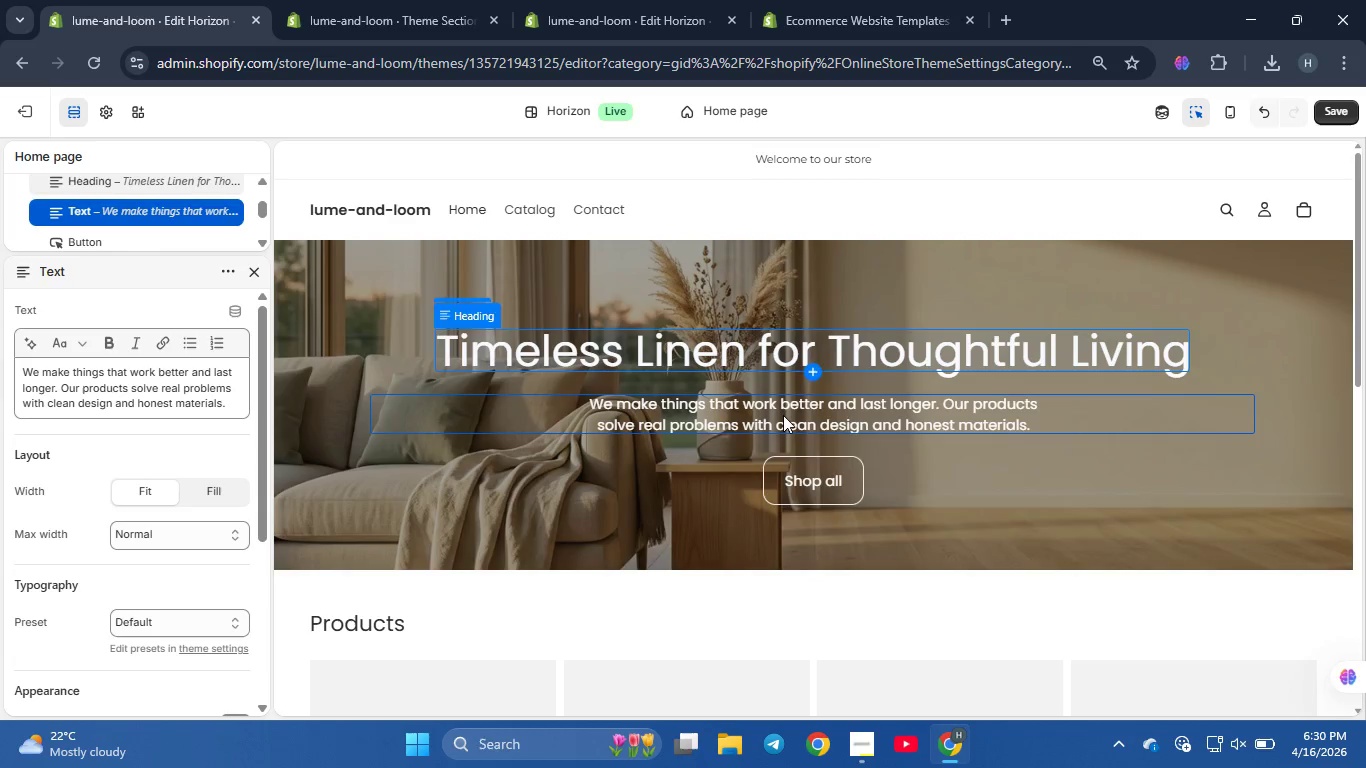 
double_click([783, 415])
 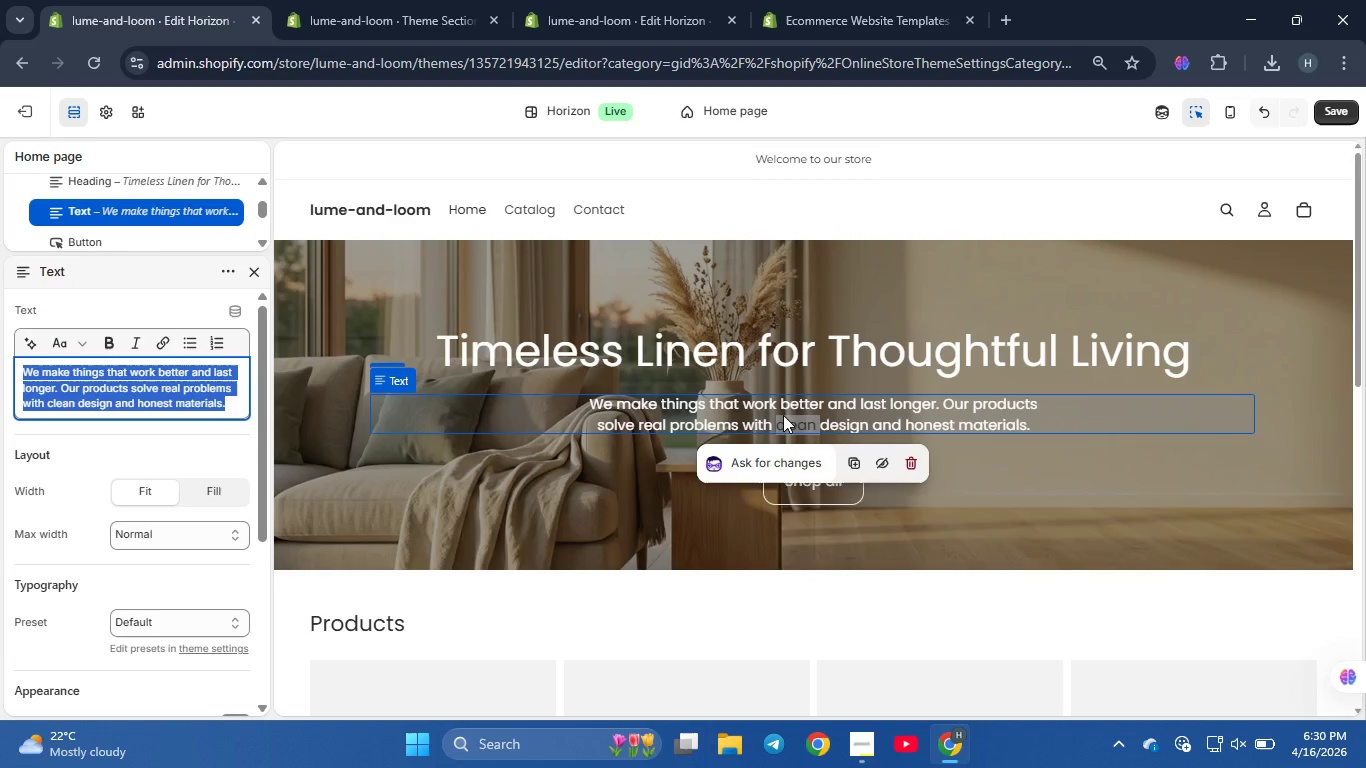 
key(Control+A)
 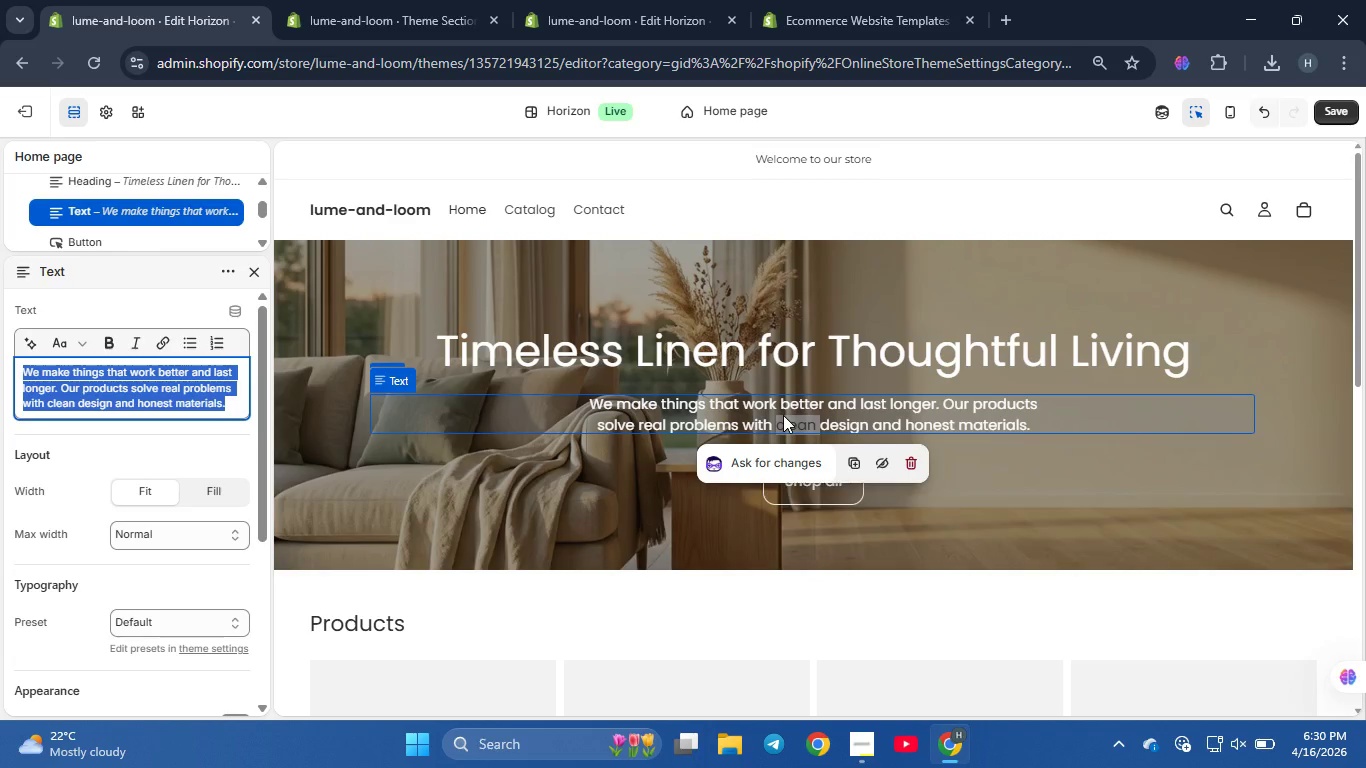 
hold_key(key=ControlLeft, duration=1.19)
 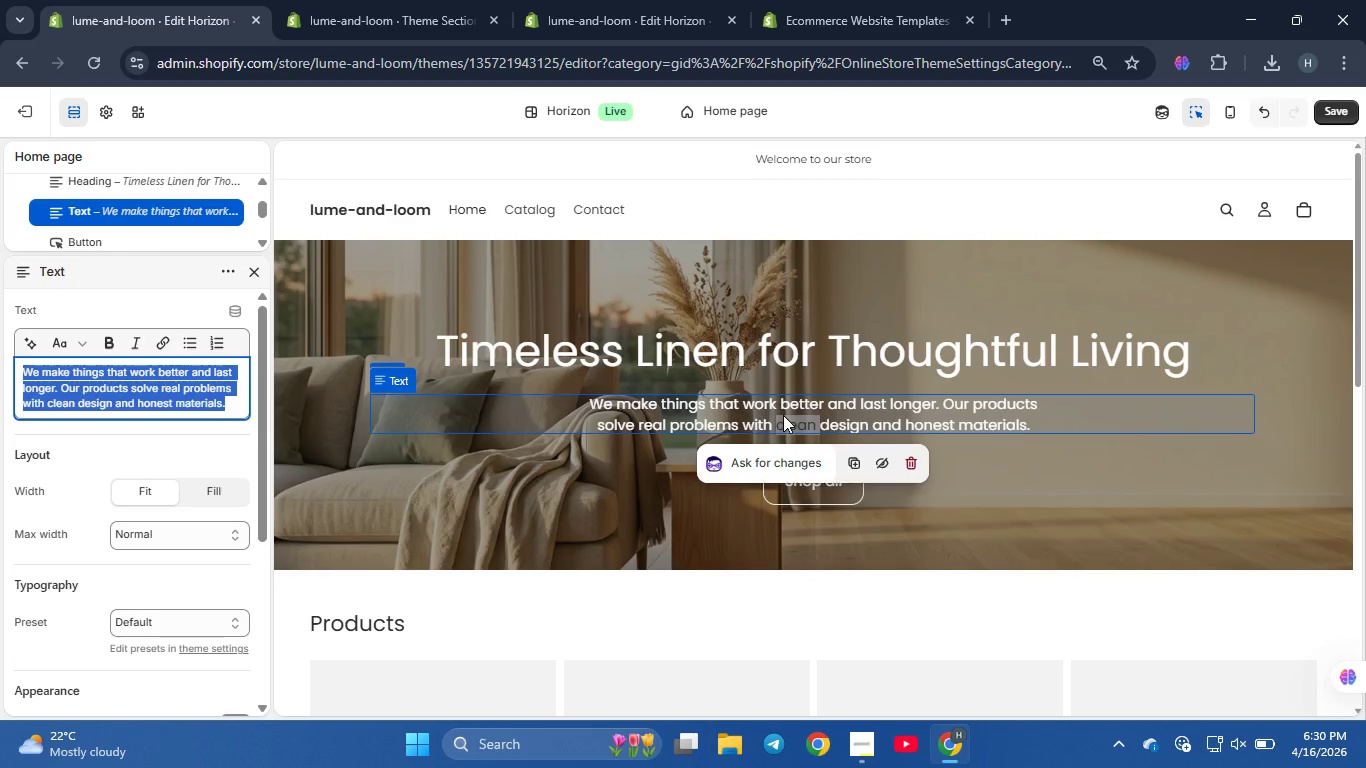 
hold_key(key=A, duration=0.36)
 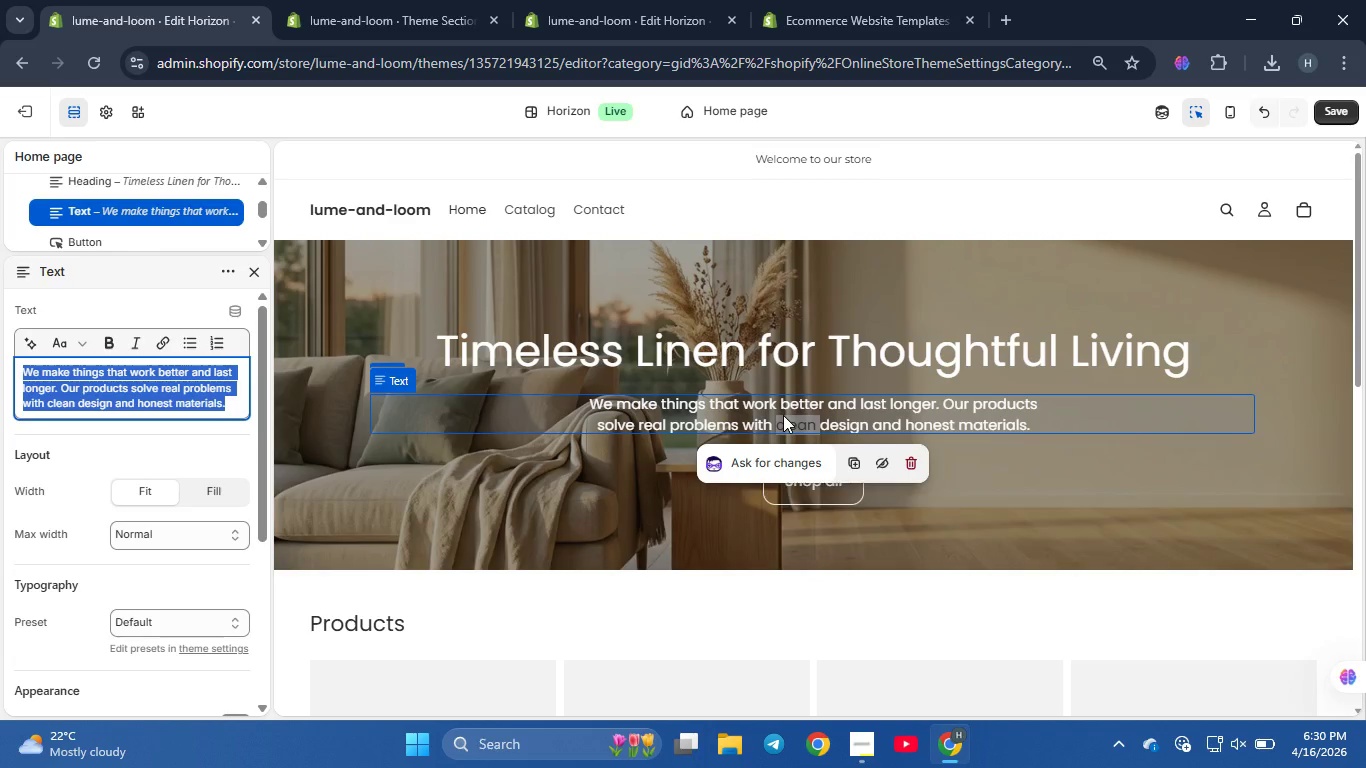 
key(Backspace)
type(Sustainably crat)
key(Backspace)
type(fted textiles for modern homes)
 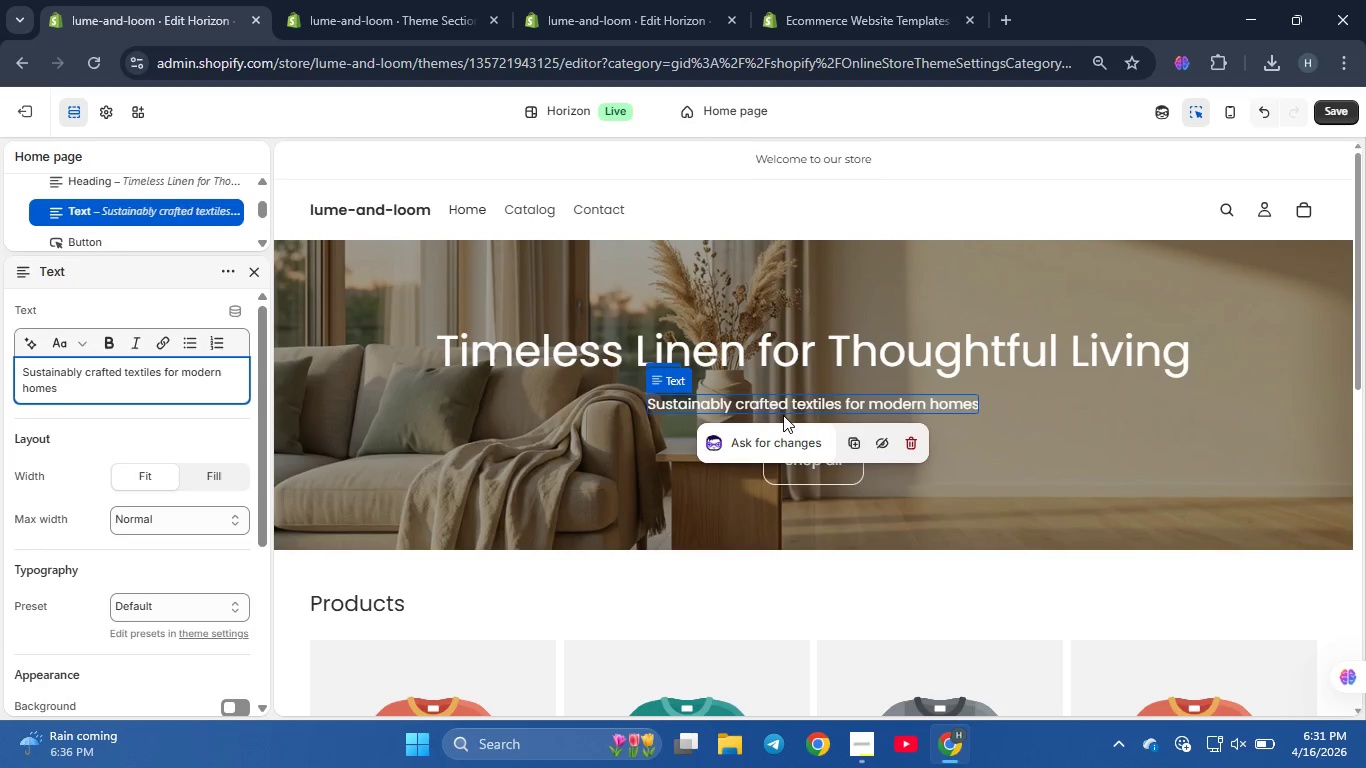 
left_click([134, 427])
 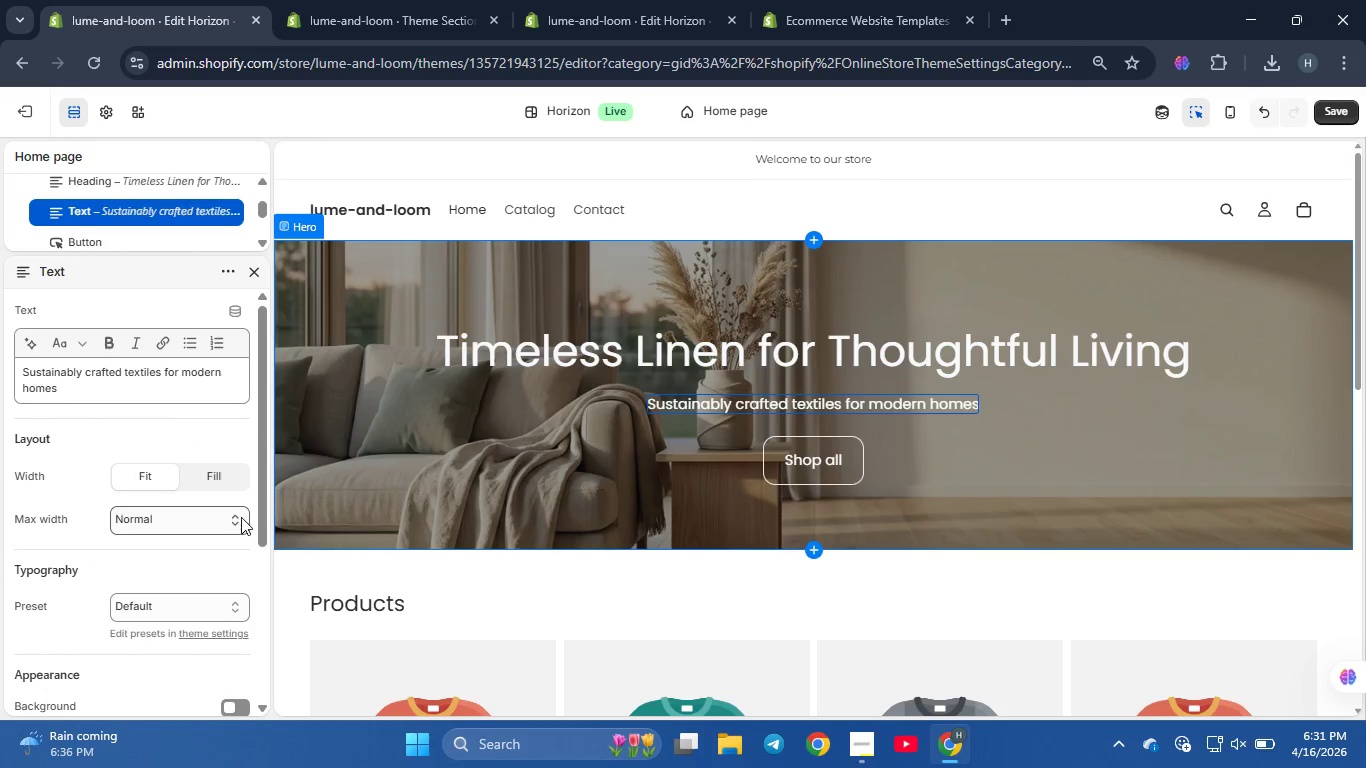 
scroll: coordinate [229, 591], scroll_direction: down, amount: 2.0
 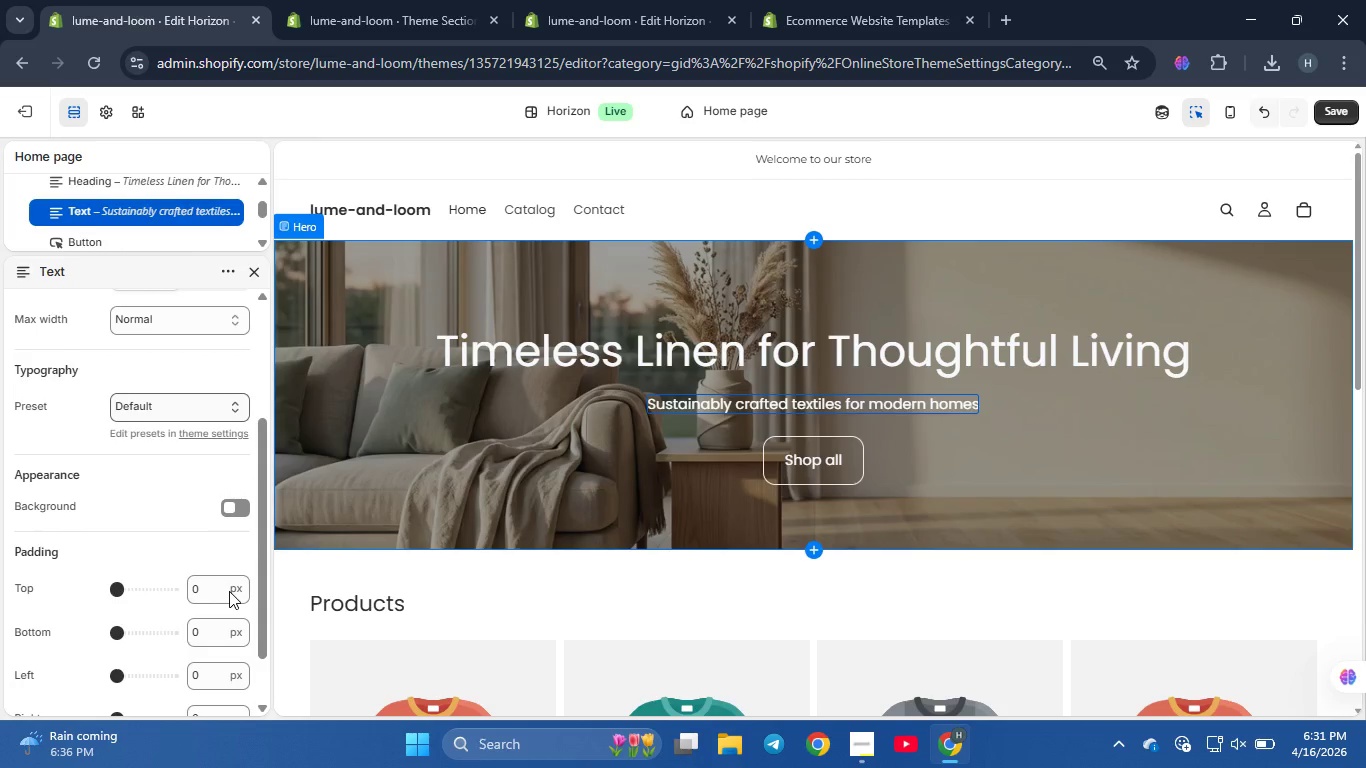 
scroll: coordinate [229, 591], scroll_direction: up, amount: 3.0
 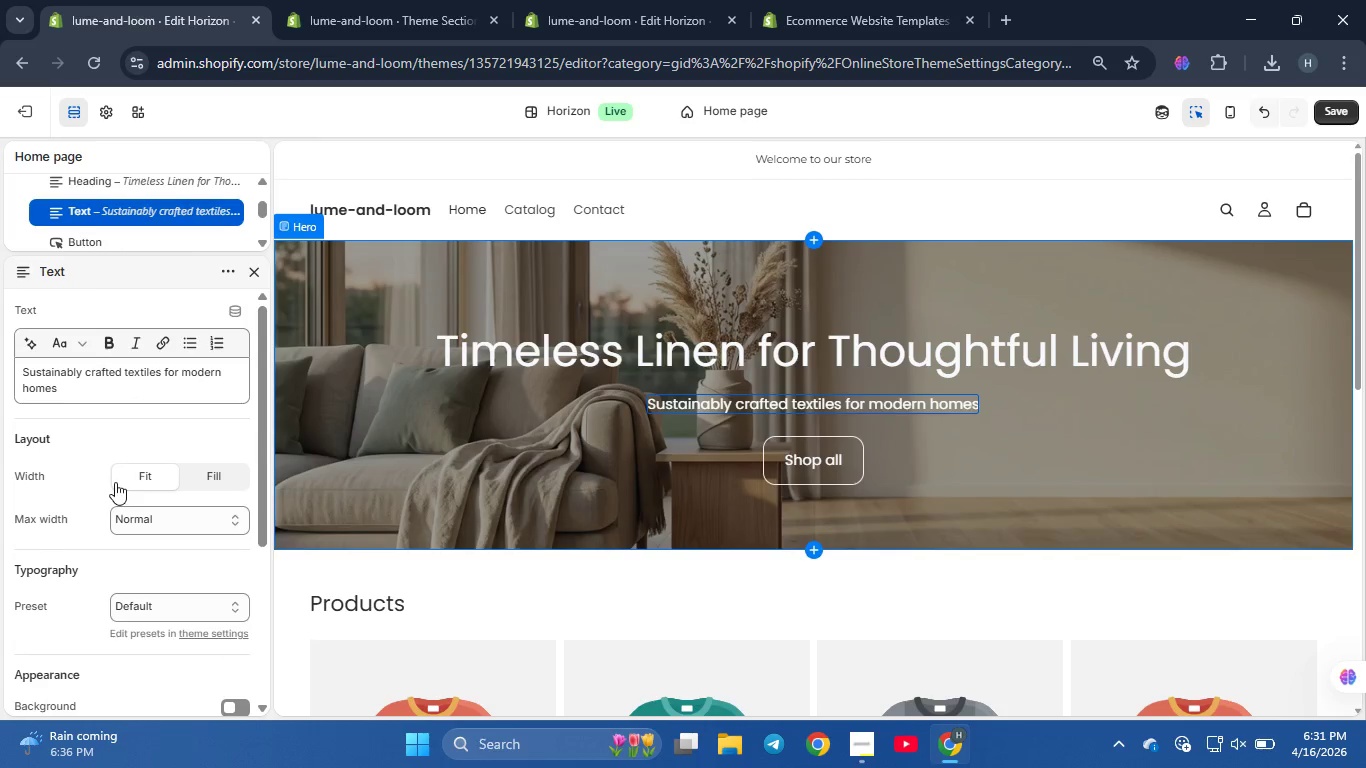 
scroll: coordinate [138, 491], scroll_direction: down, amount: 1.0
 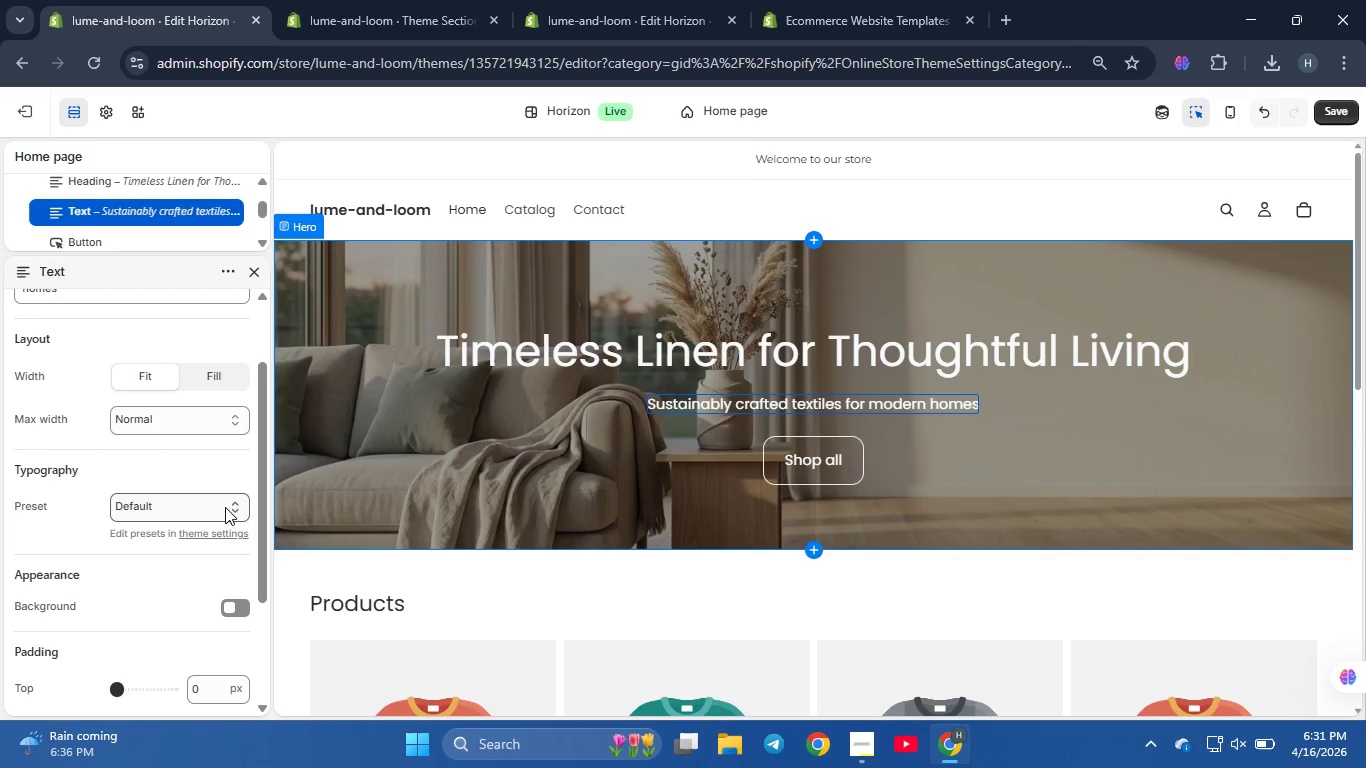 
left_click([235, 506])
 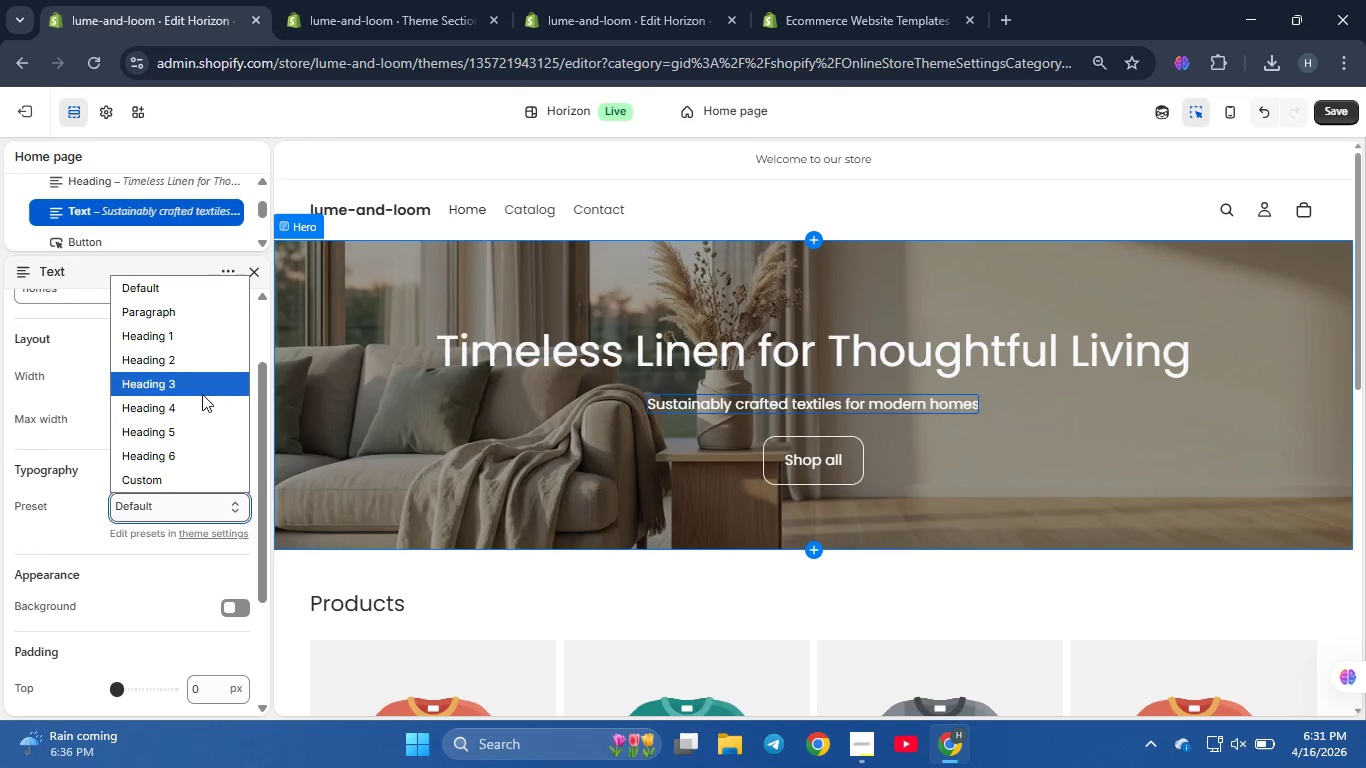 
left_click([202, 390])
 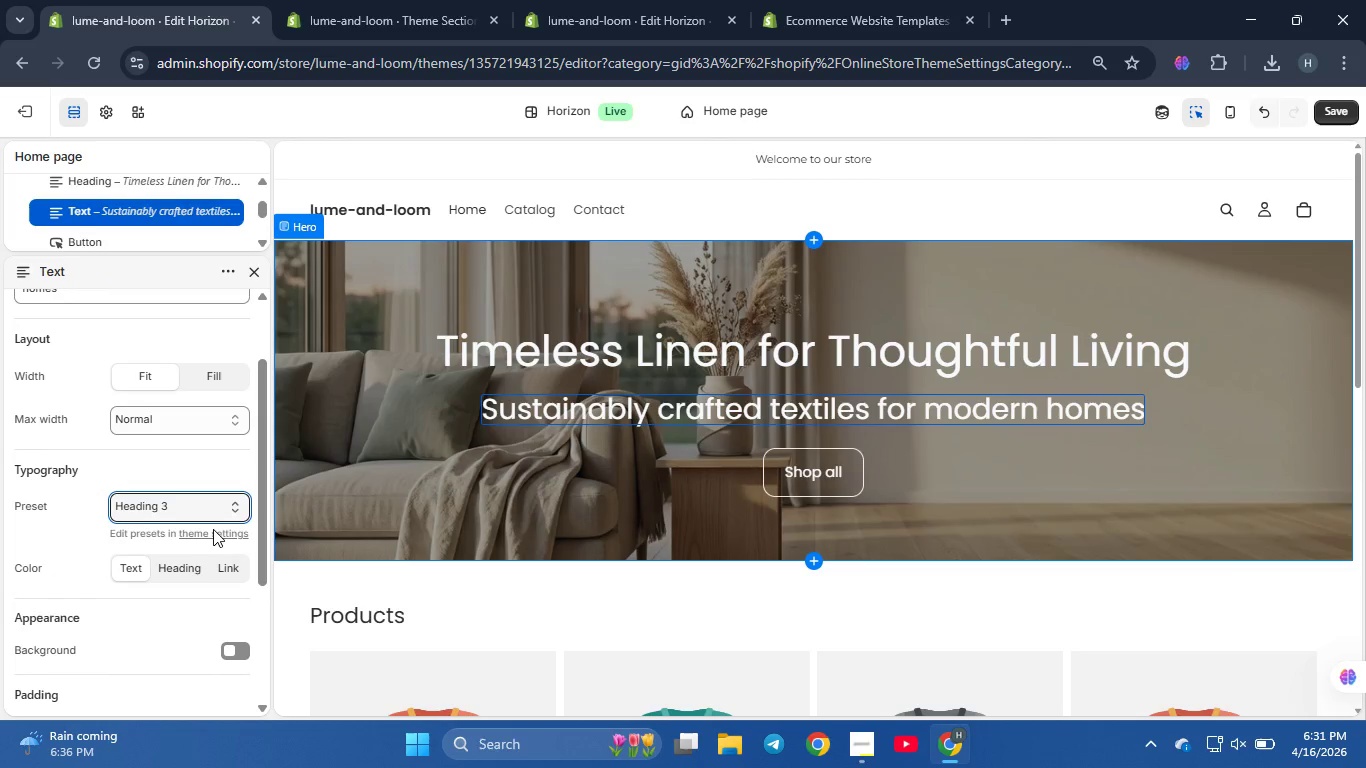 
left_click([233, 507])
 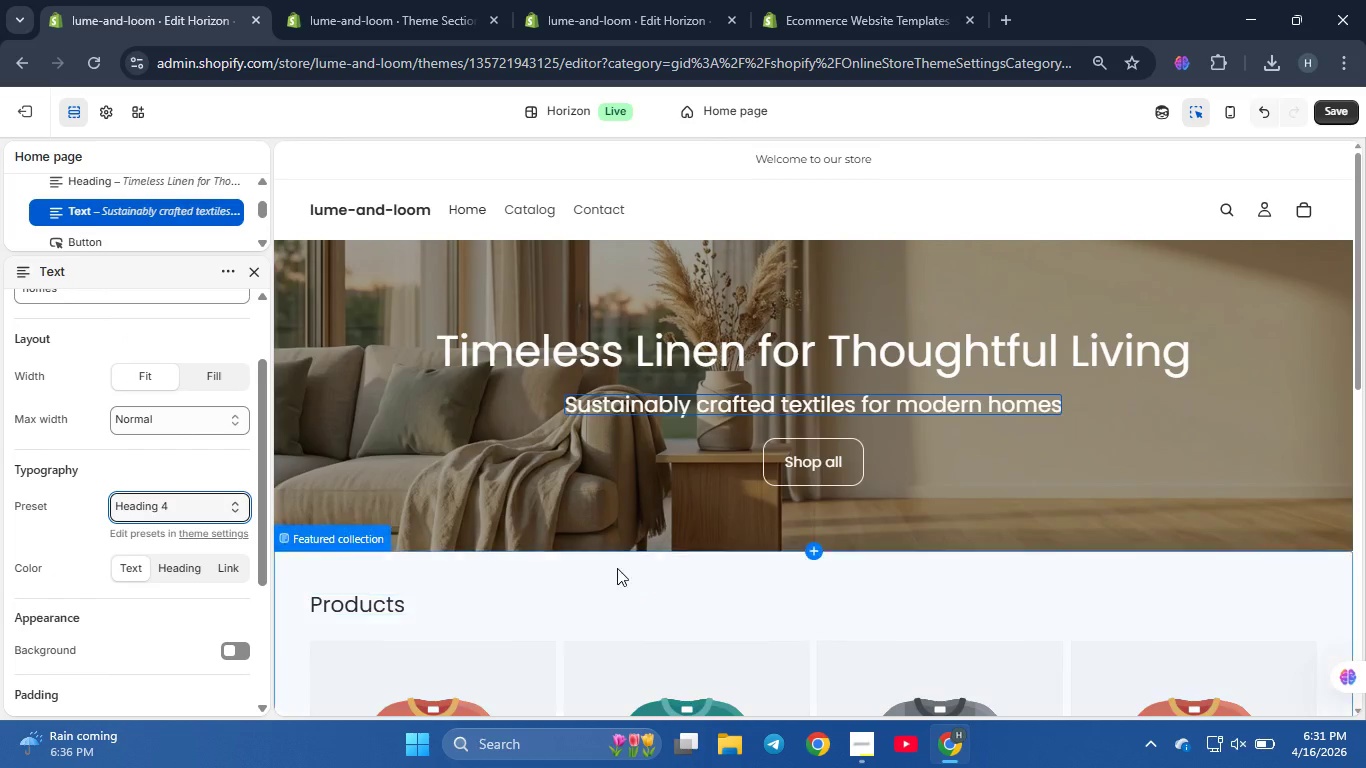 
wait(5.41)
 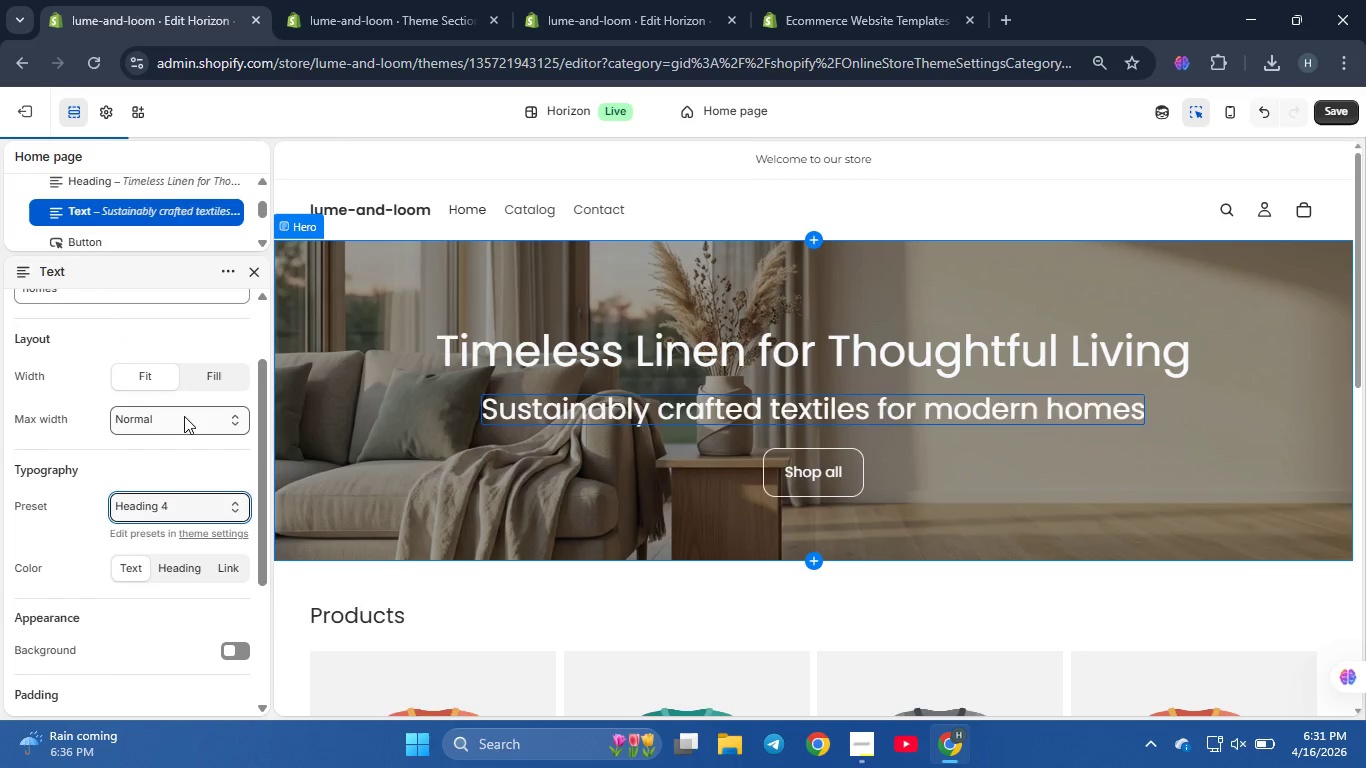 
left_click([529, 359])
 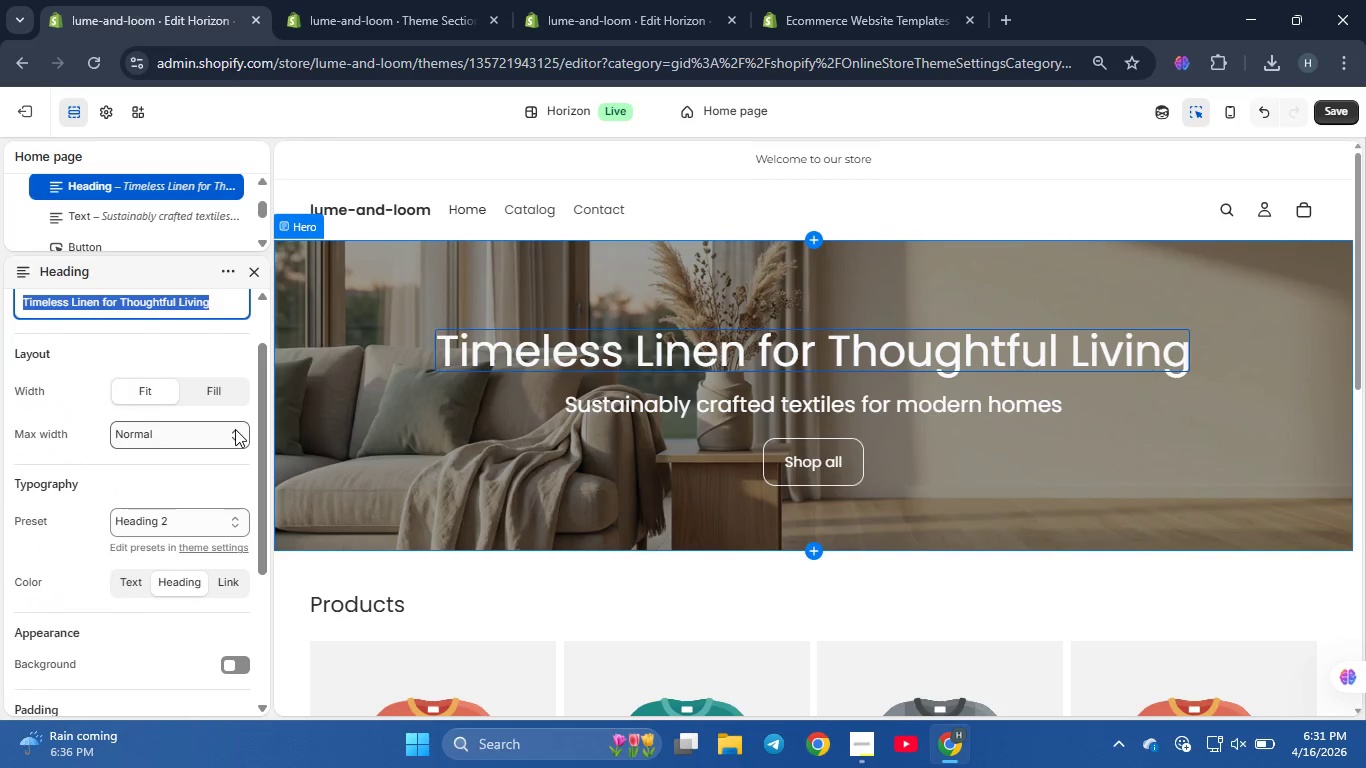 
left_click([232, 434])
 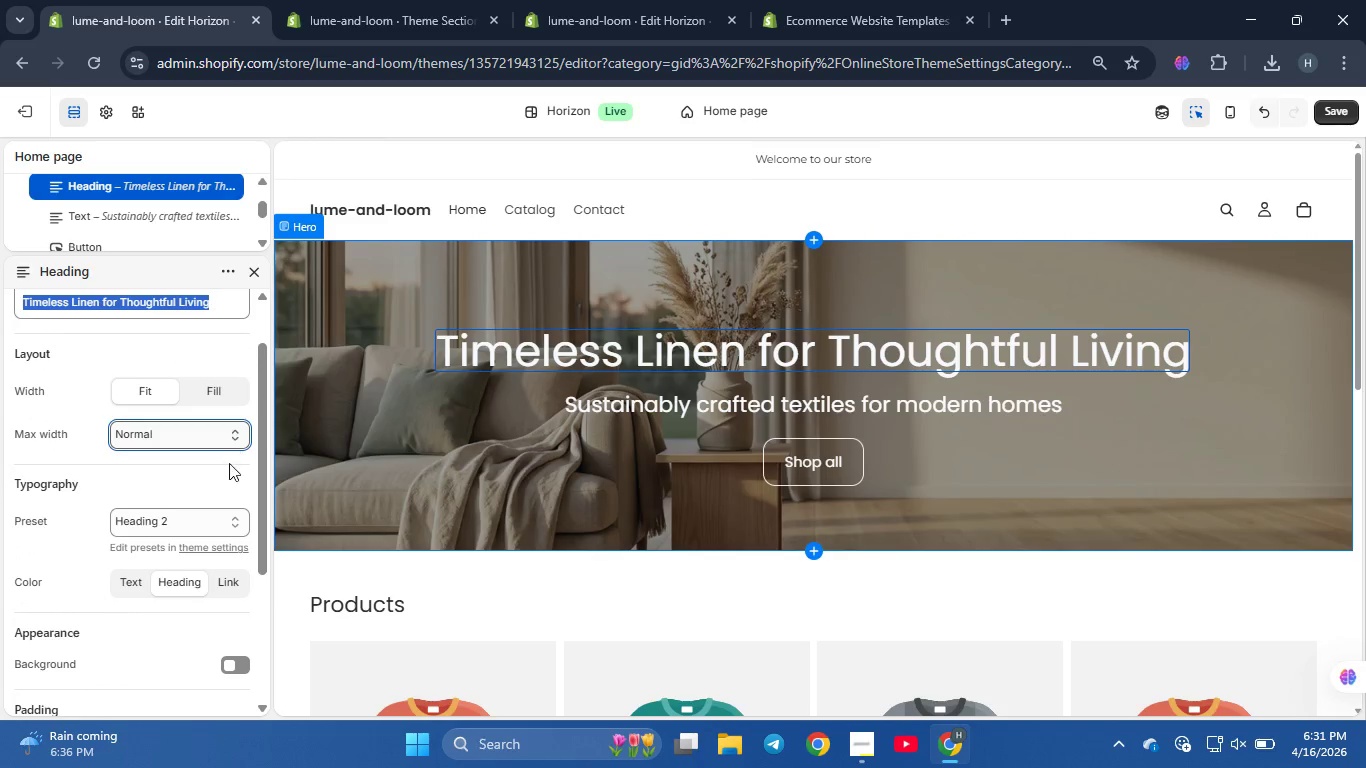 
left_click([233, 515])
 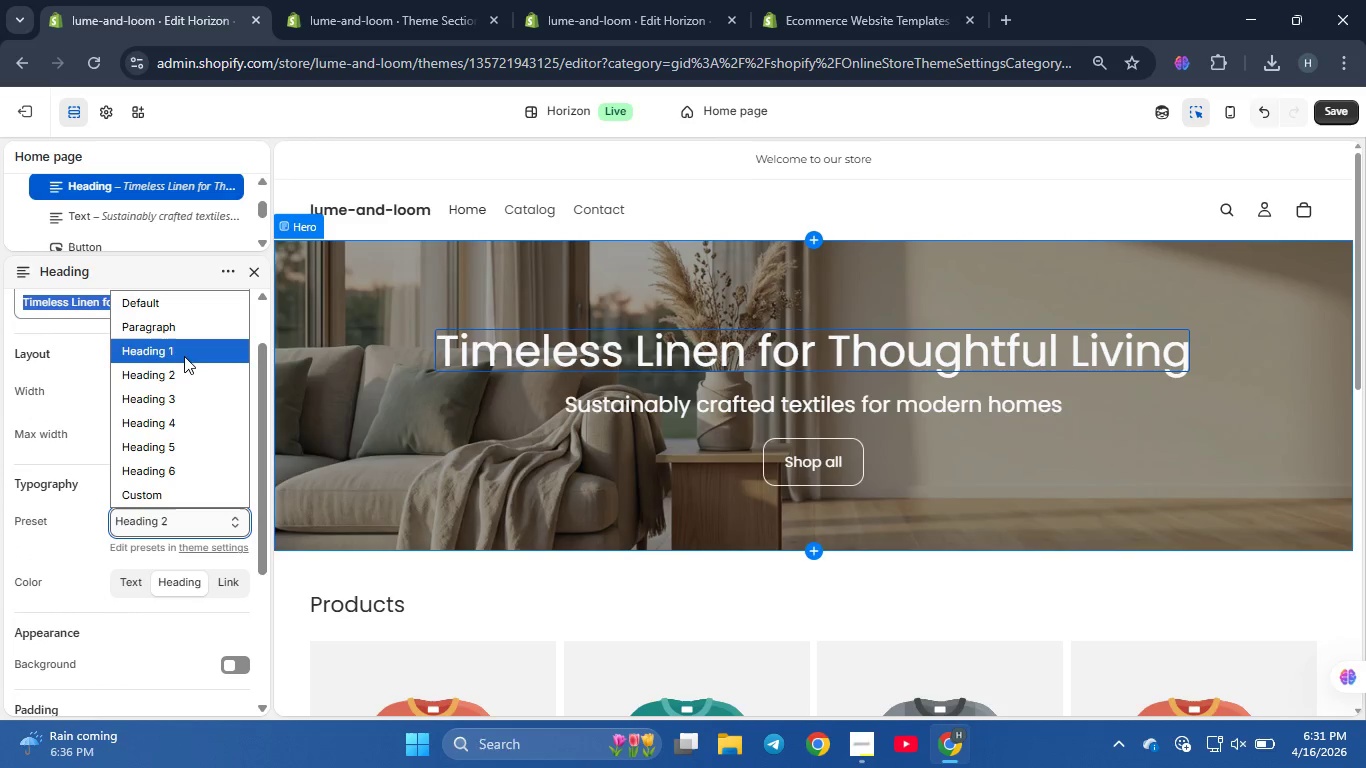 
left_click([184, 356])
 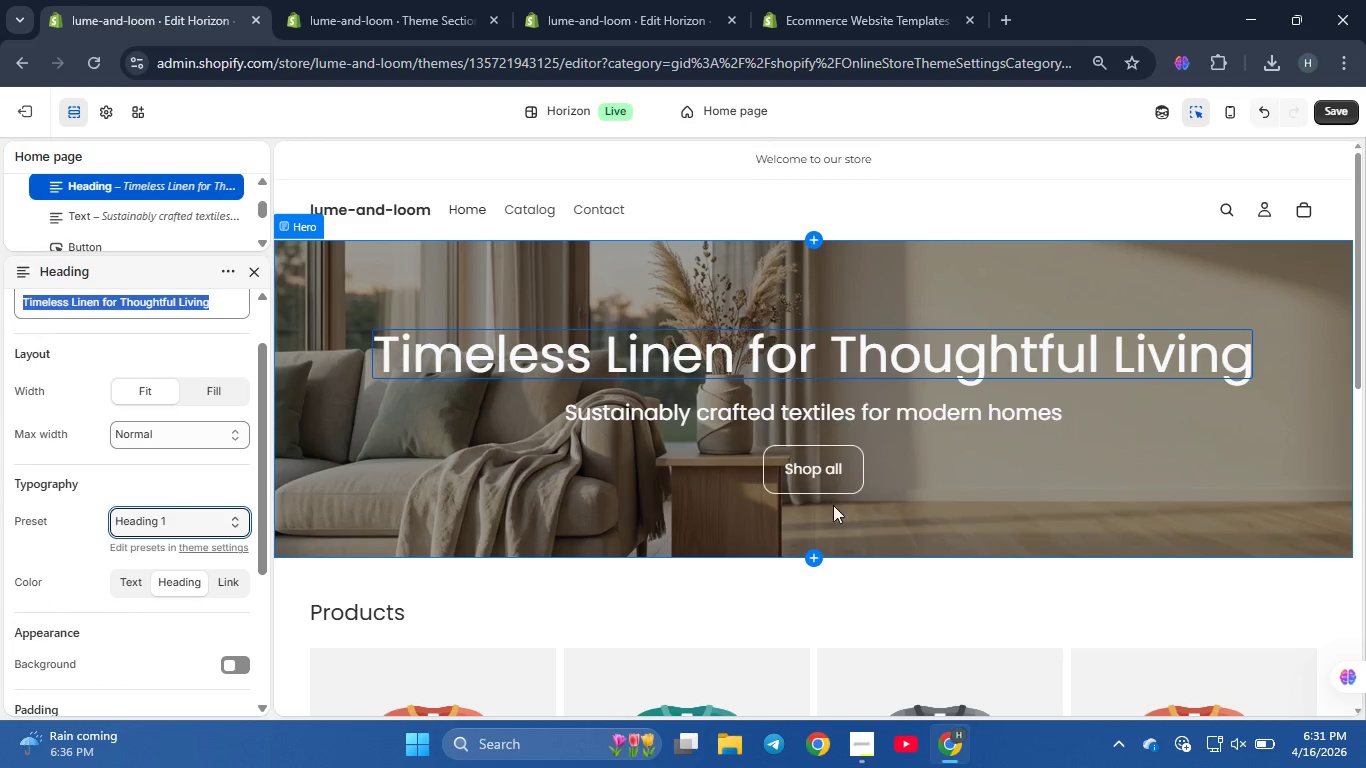 
left_click([819, 478])
 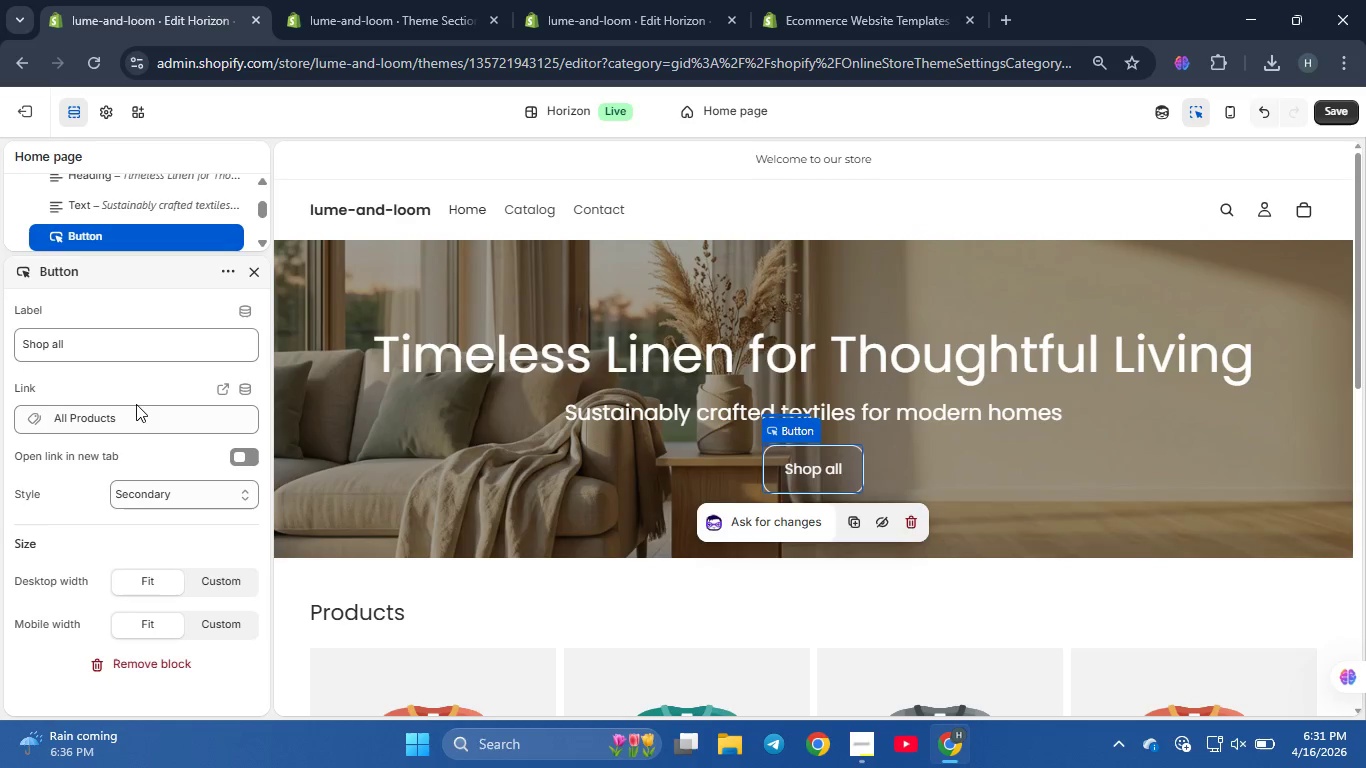 
scroll: coordinate [134, 436], scroll_direction: down, amount: 1.0
 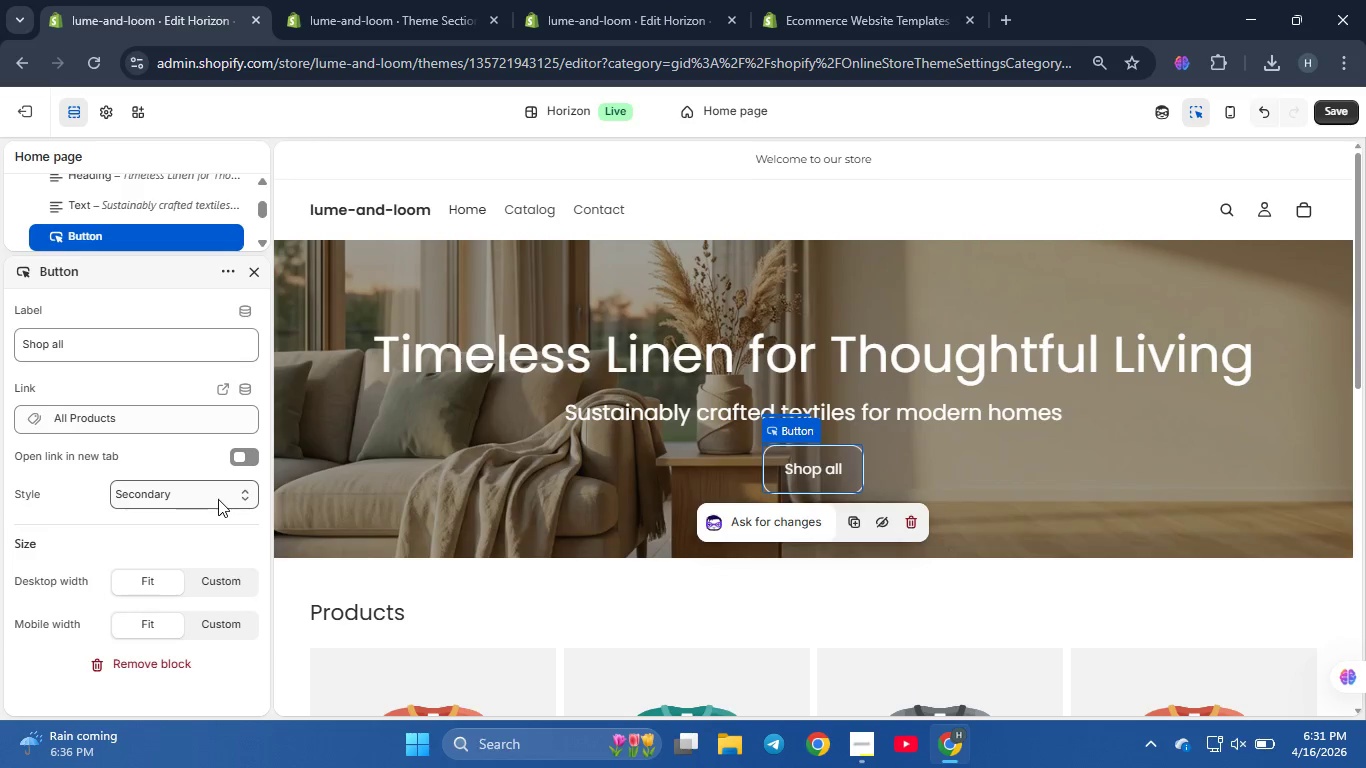 
mouse_move([234, 520])
 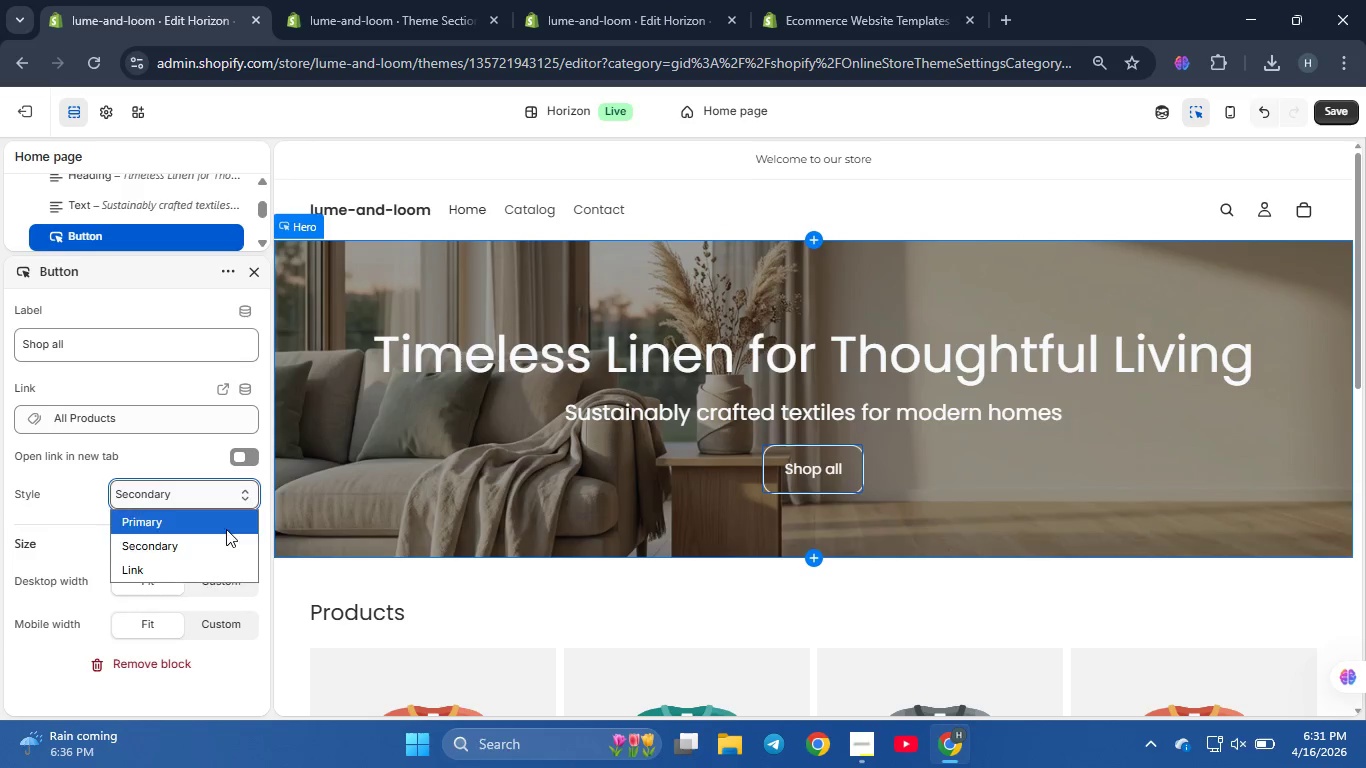 
left_click([226, 529])
 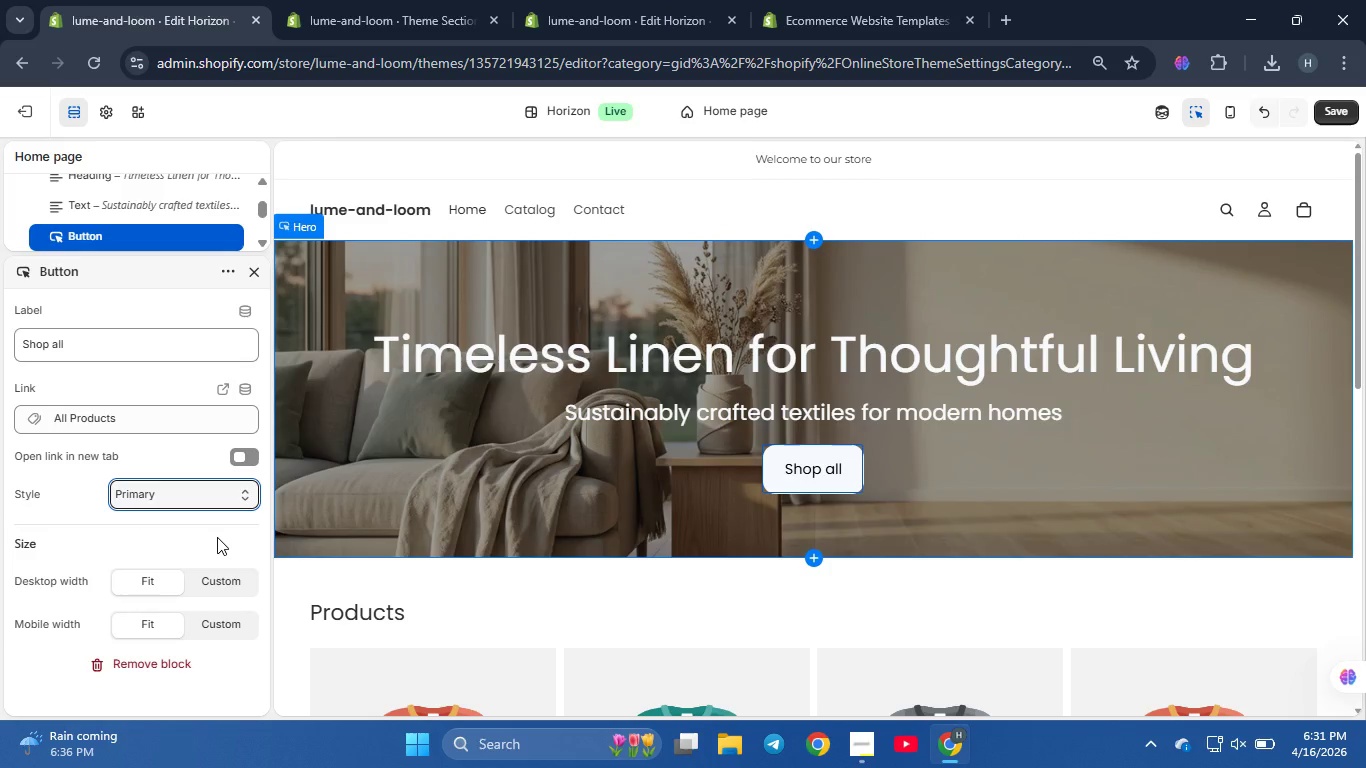 
scroll: coordinate [217, 537], scroll_direction: down, amount: 6.0
 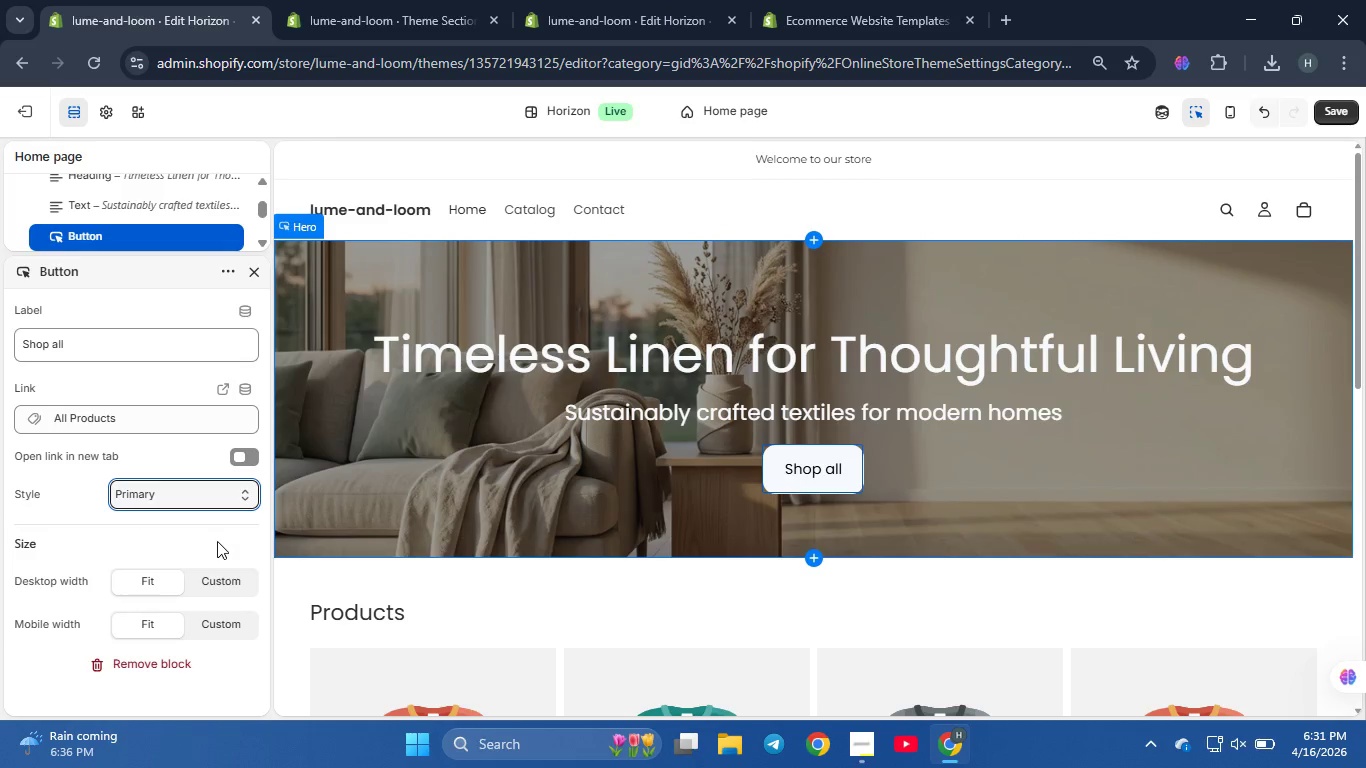 
left_click([219, 577])
 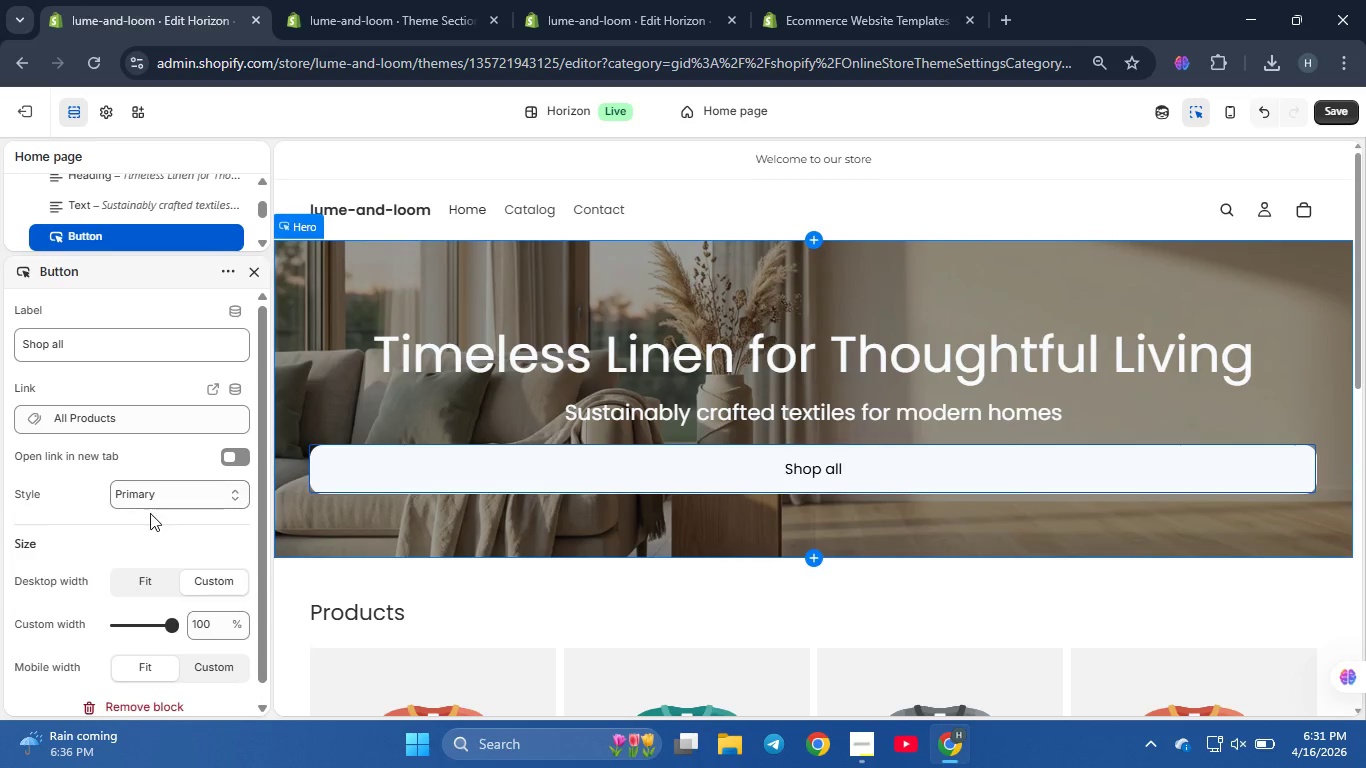 
left_click_drag(start_coordinate=[172, 627], to_coordinate=[133, 644])
 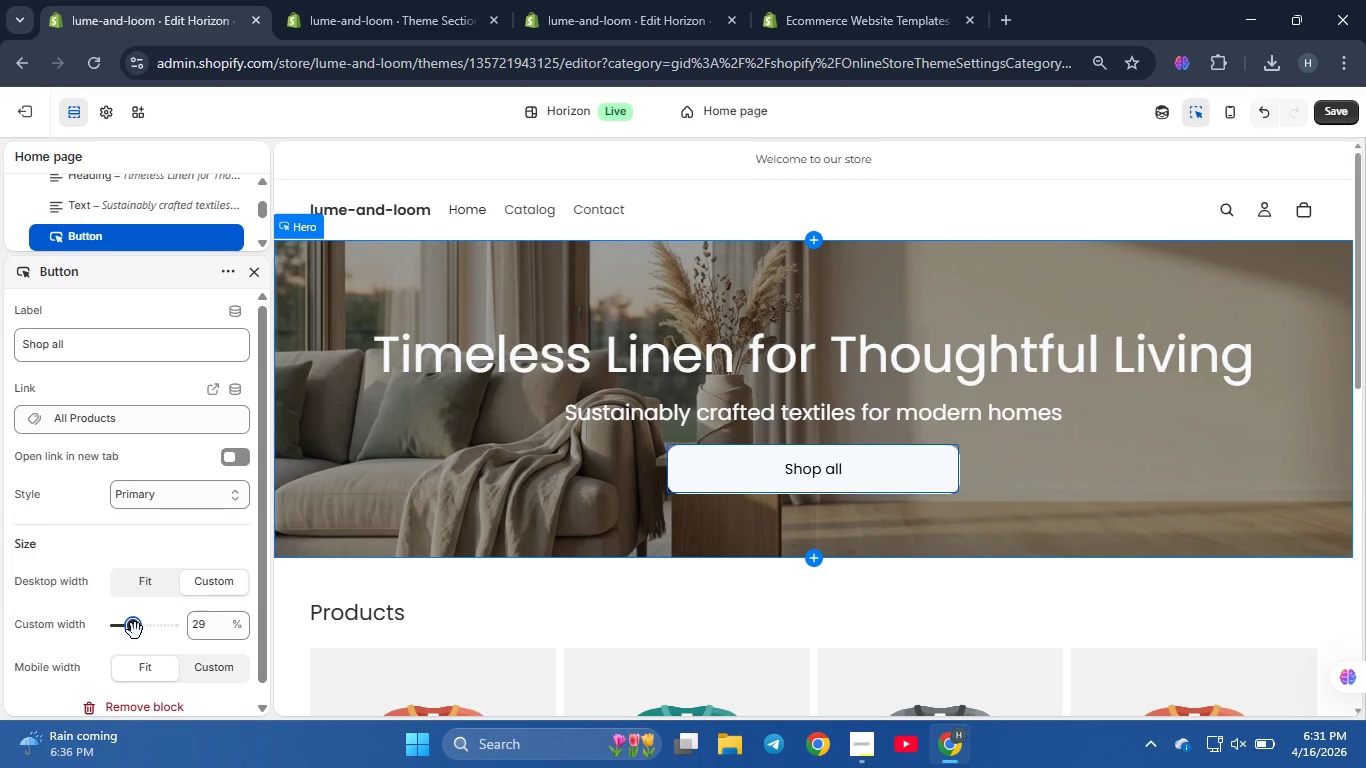 
left_click([135, 631])
 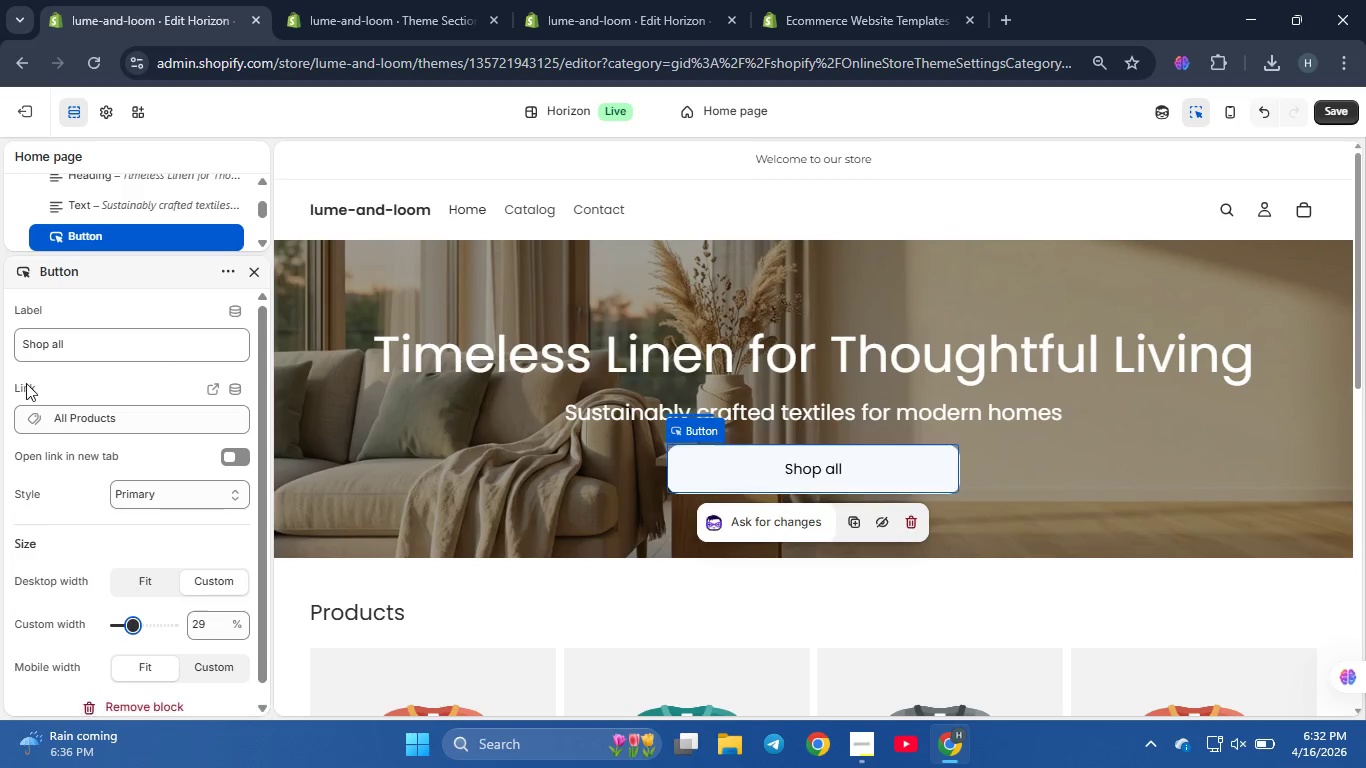 
left_click([96, 338])
 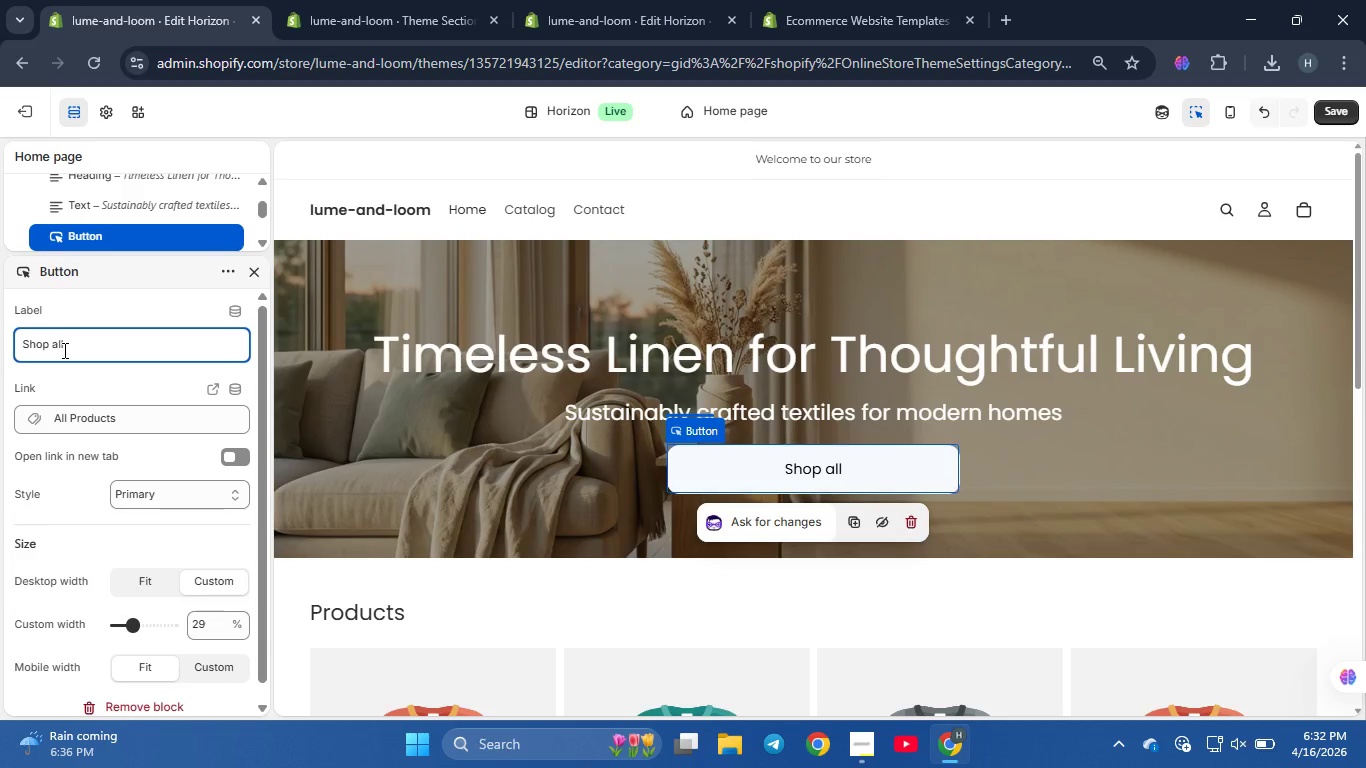 
double_click([63, 350])
 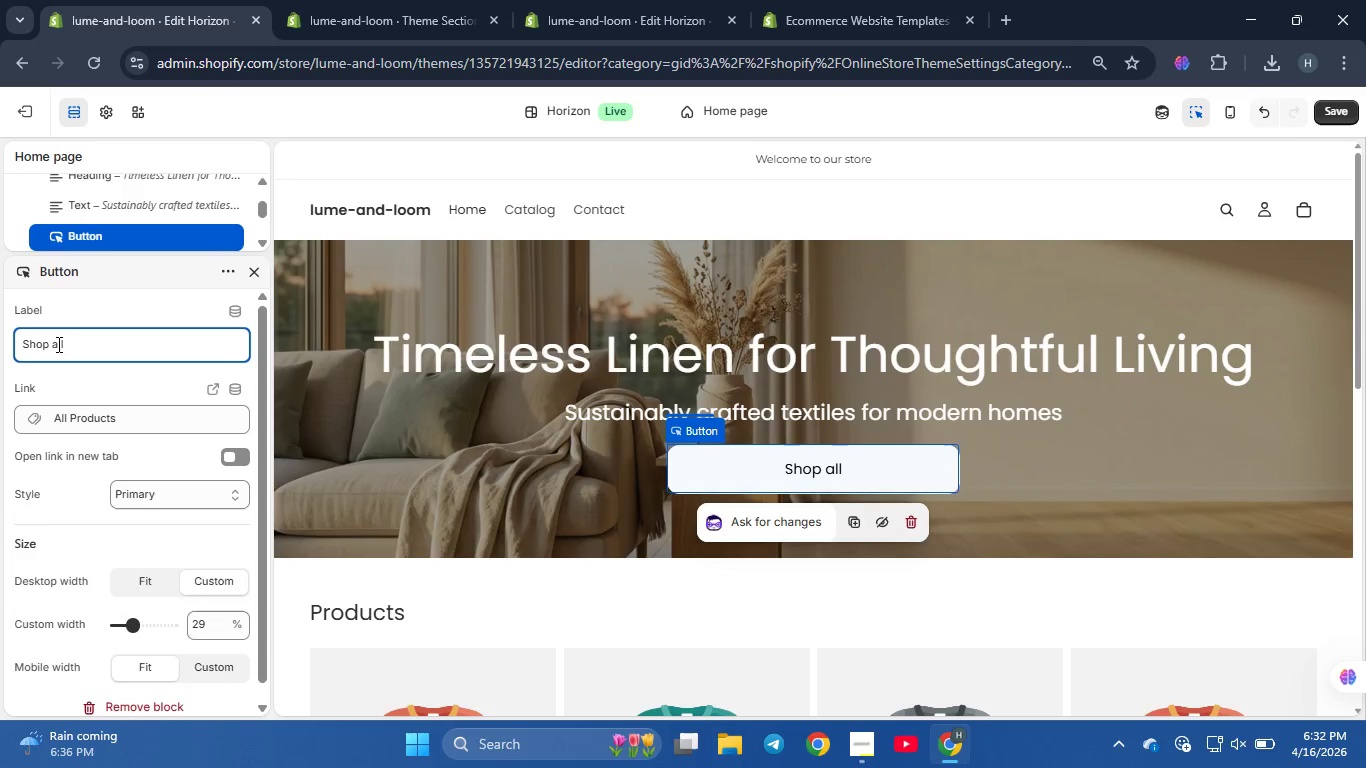 
double_click([57, 344])
 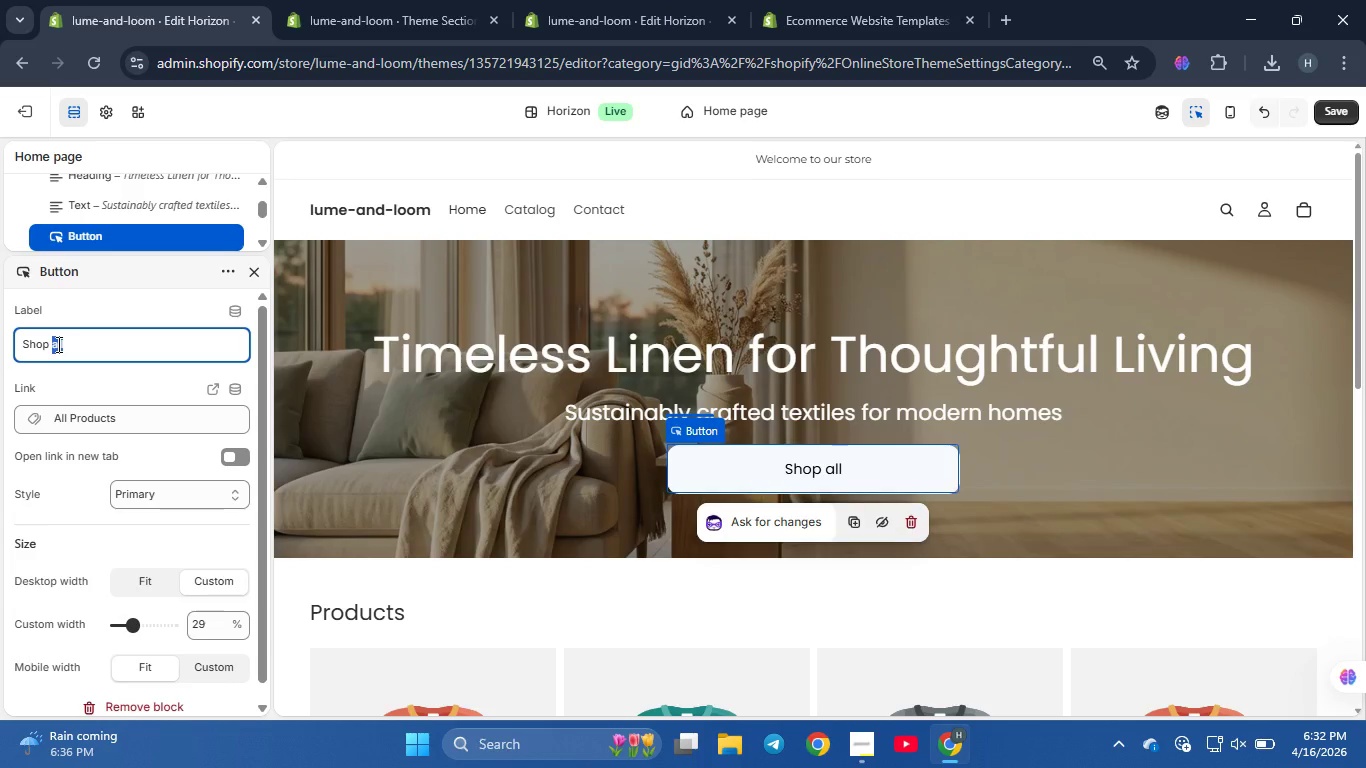 
key(Control+ControlLeft)
 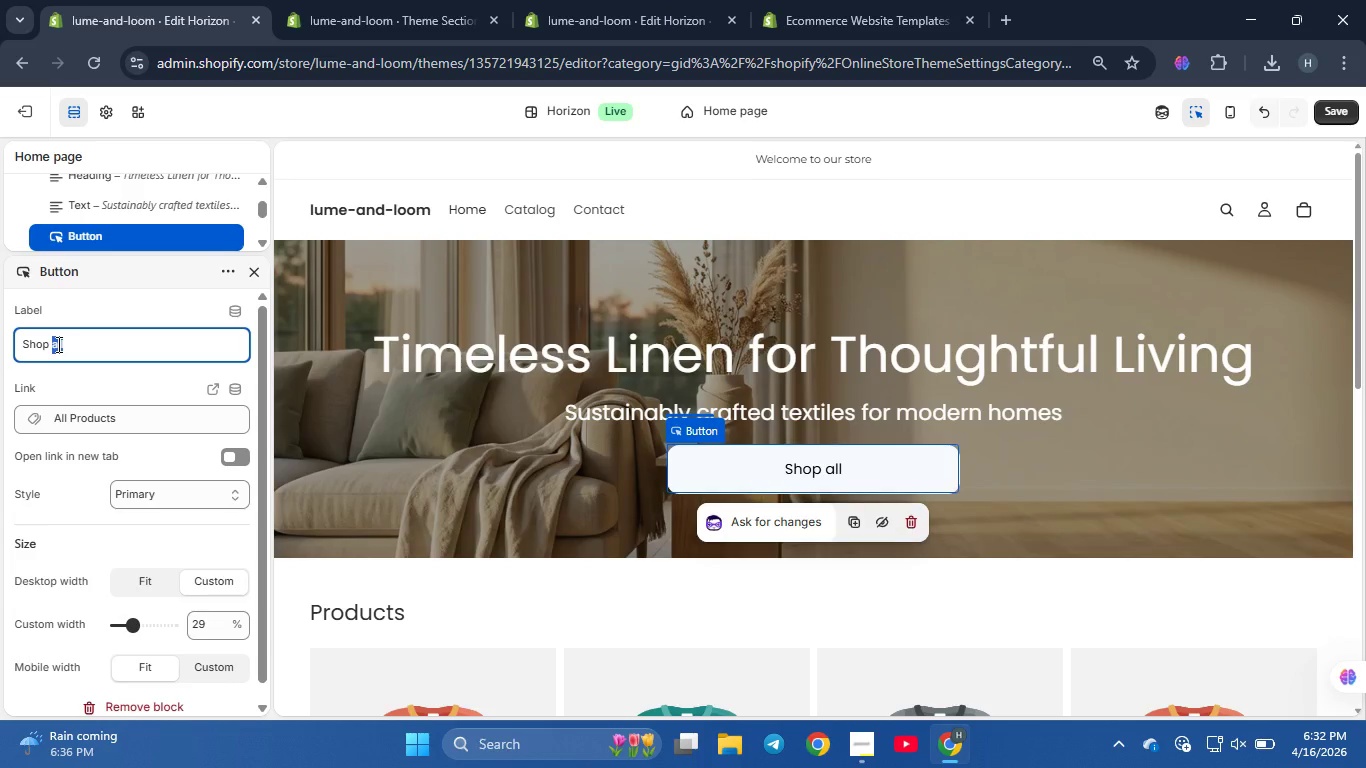 
type(Collection)
 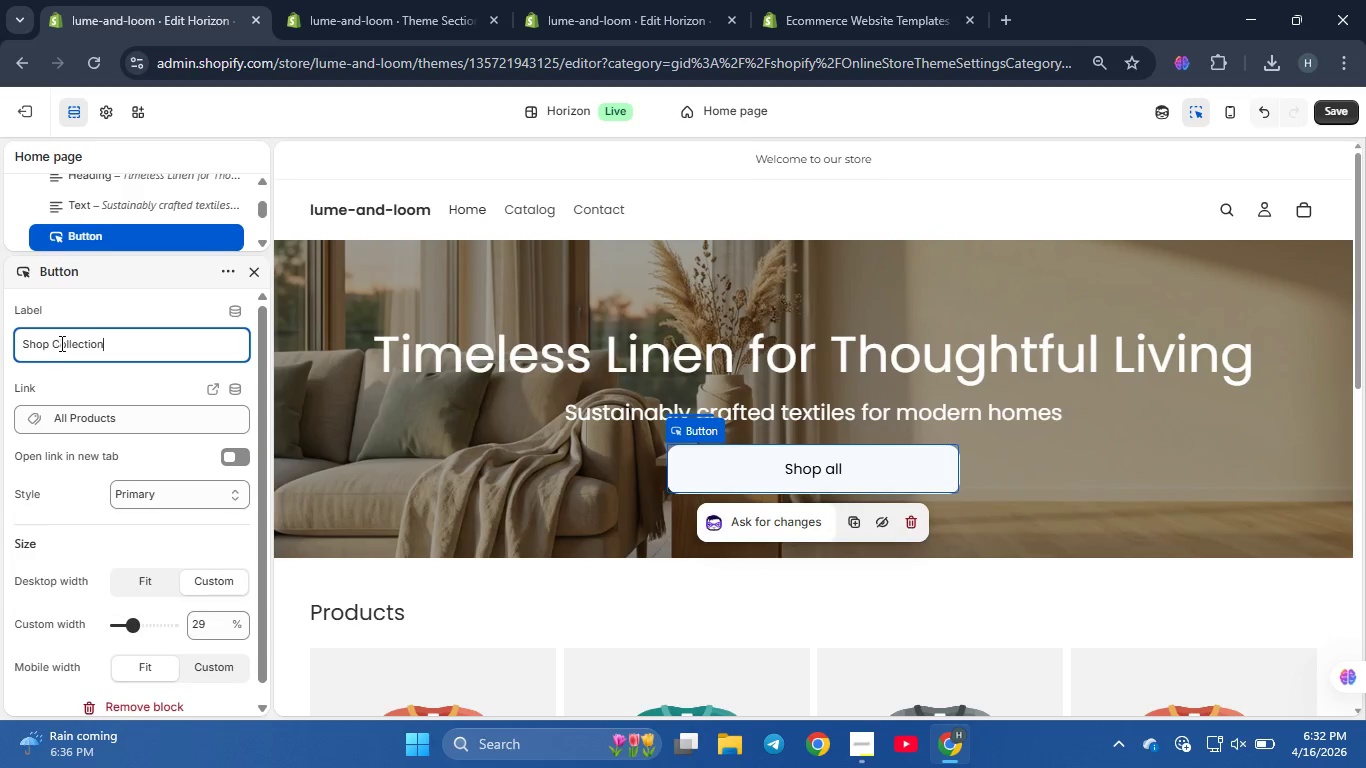 
scroll: coordinate [60, 343], scroll_direction: up, amount: 1.0
 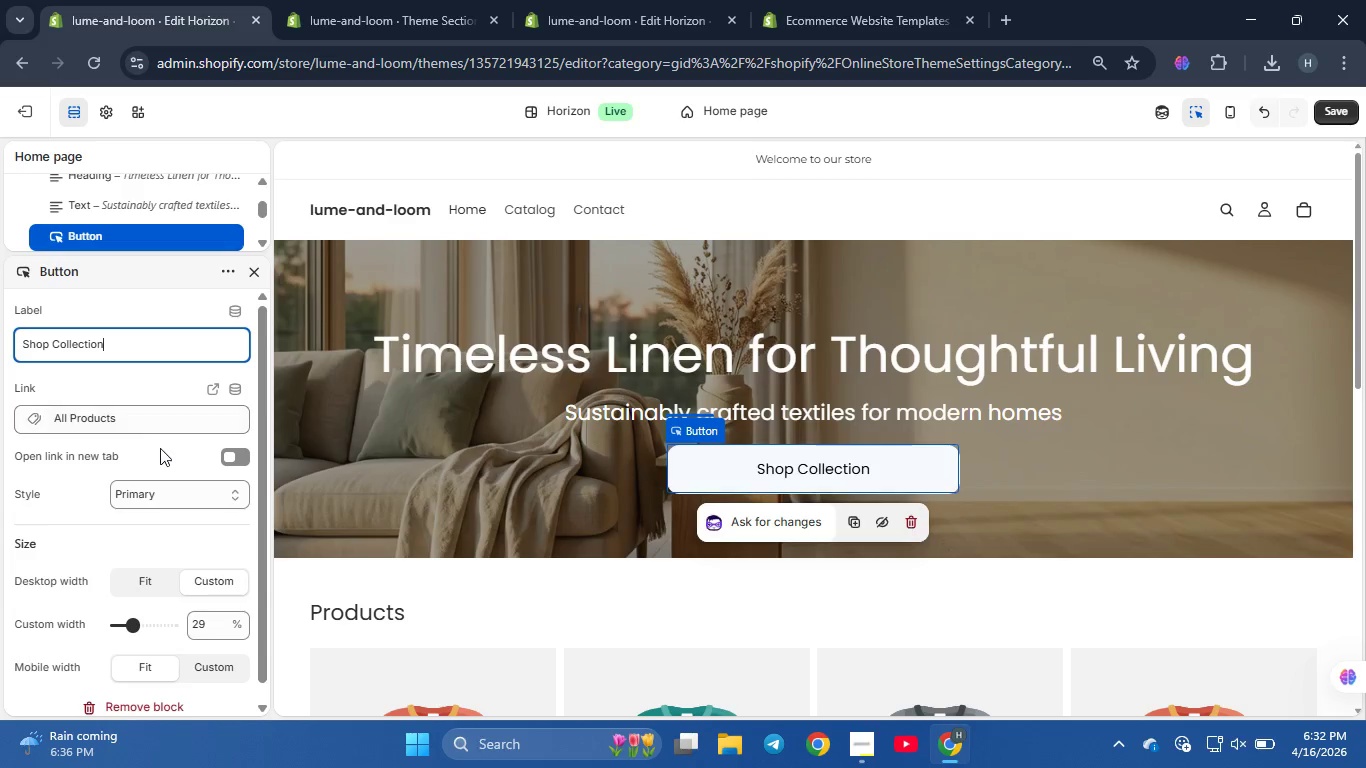 
scroll: coordinate [159, 471], scroll_direction: down, amount: 1.0
 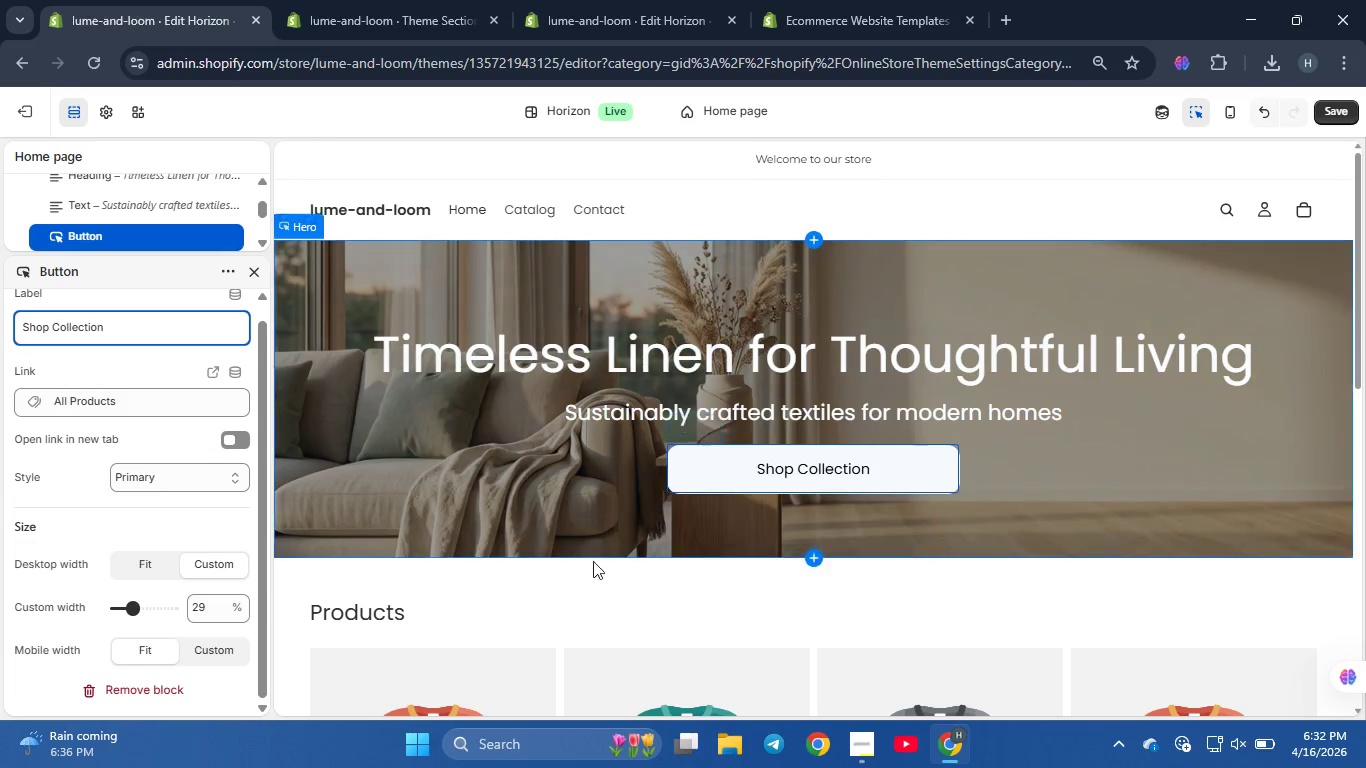 
left_click([514, 476])
 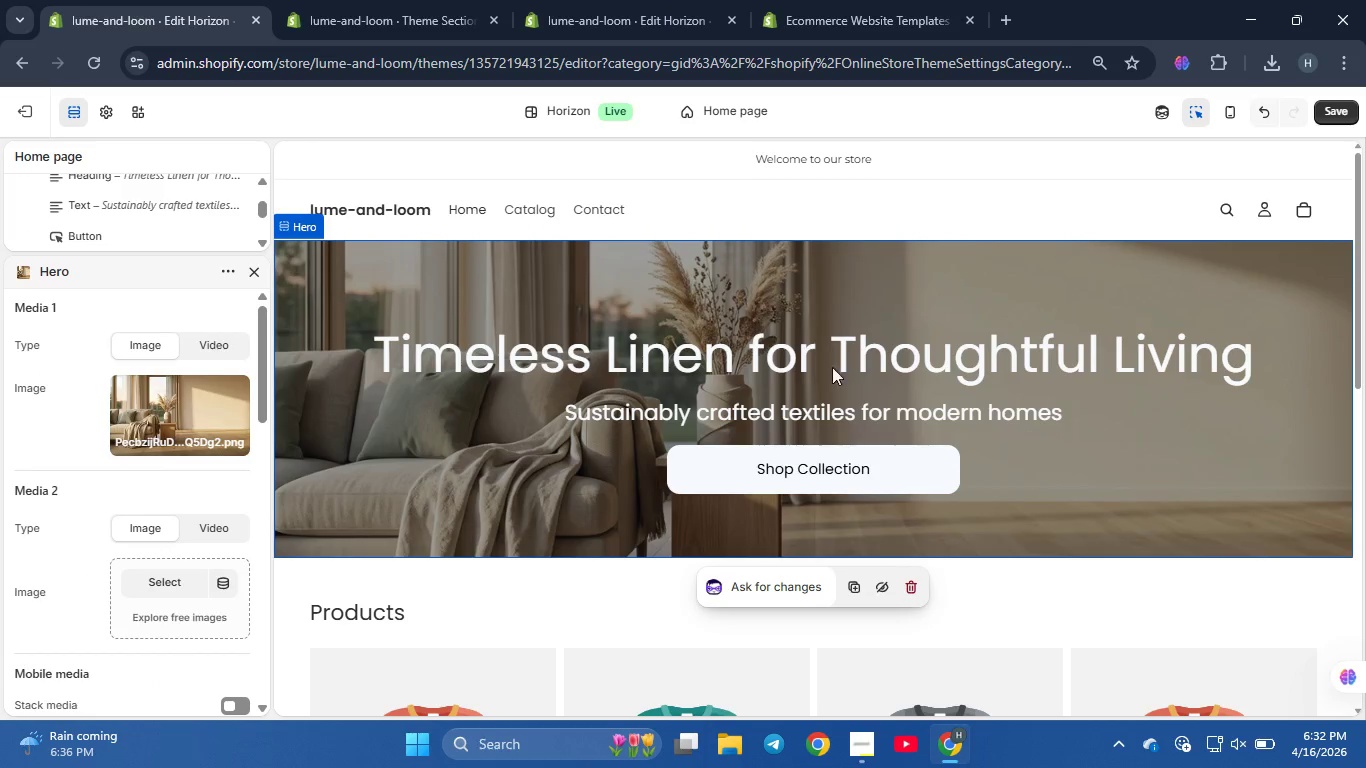 
scroll: coordinate [82, 405], scroll_direction: up, amount: 4.0
 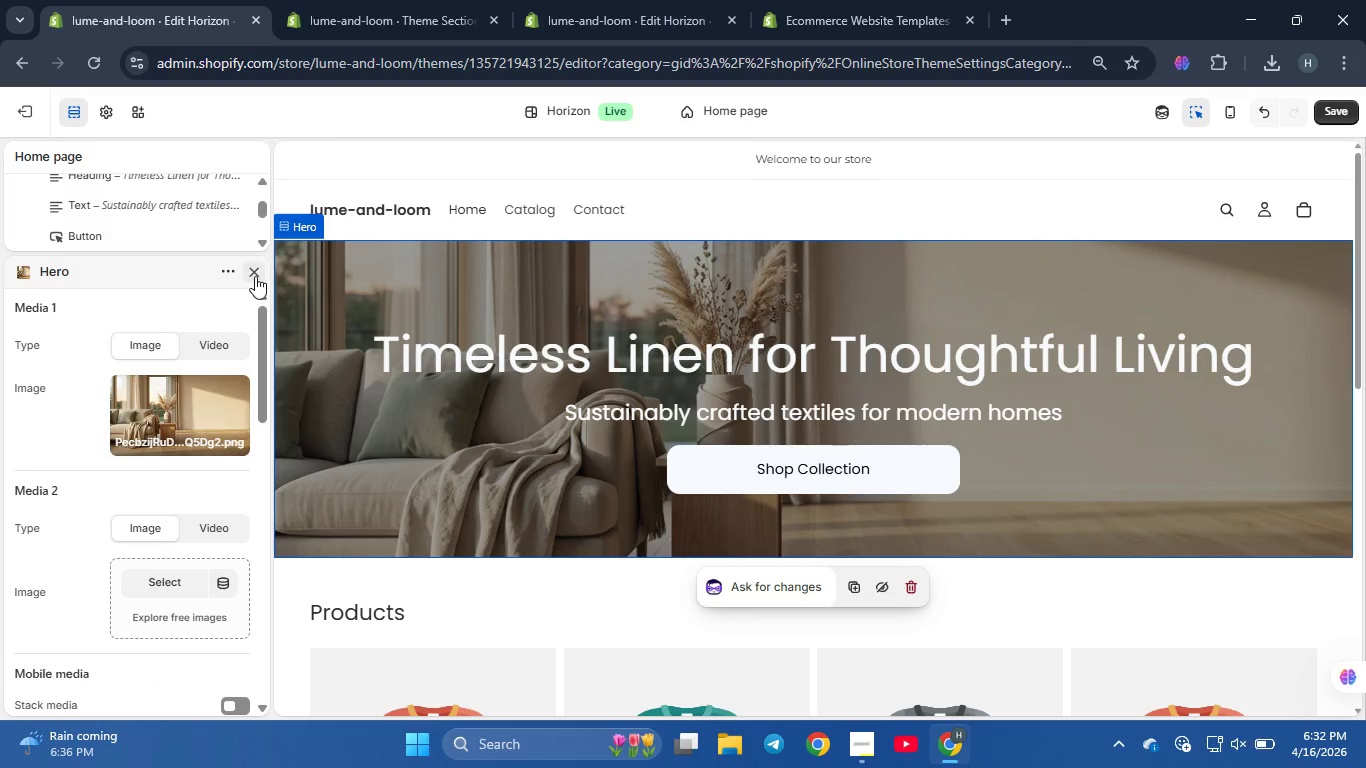 
left_click([255, 274])
 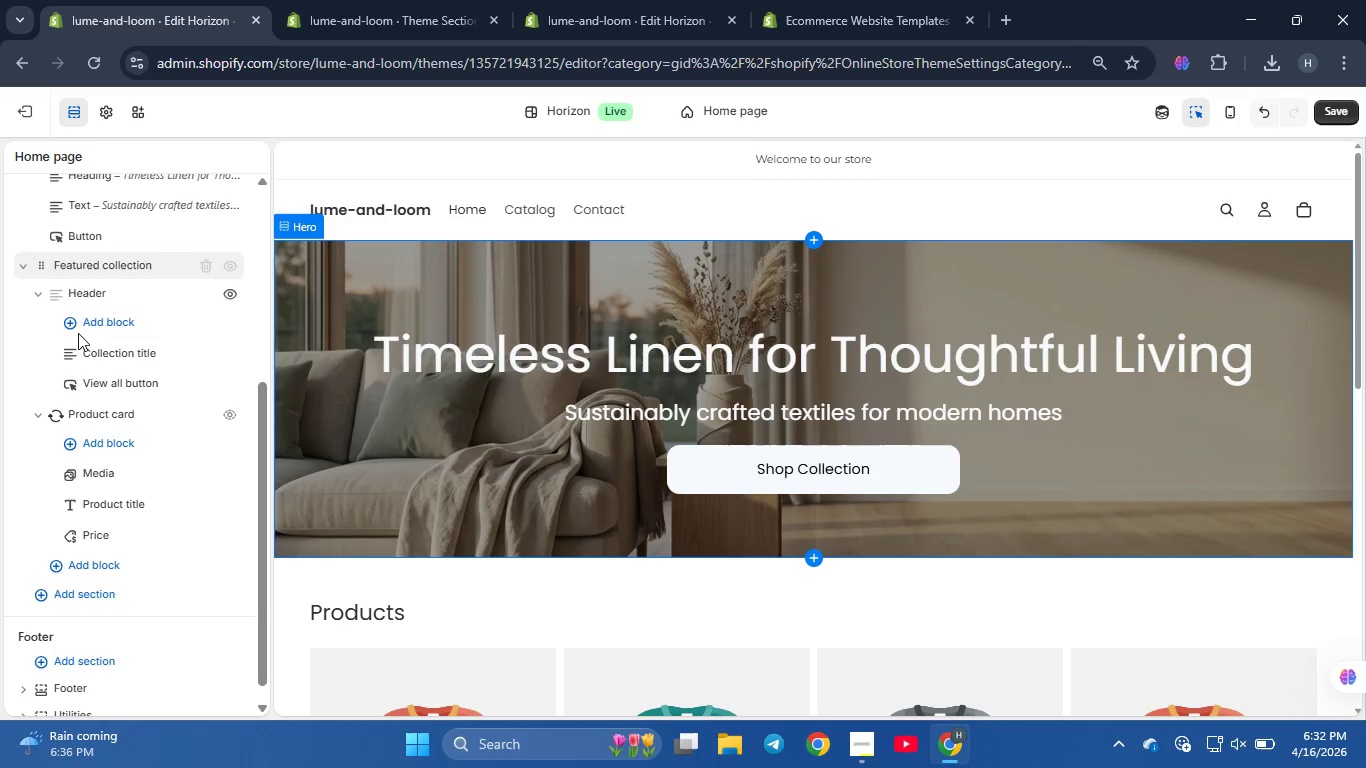 
scroll: coordinate [108, 367], scroll_direction: up, amount: 3.0
 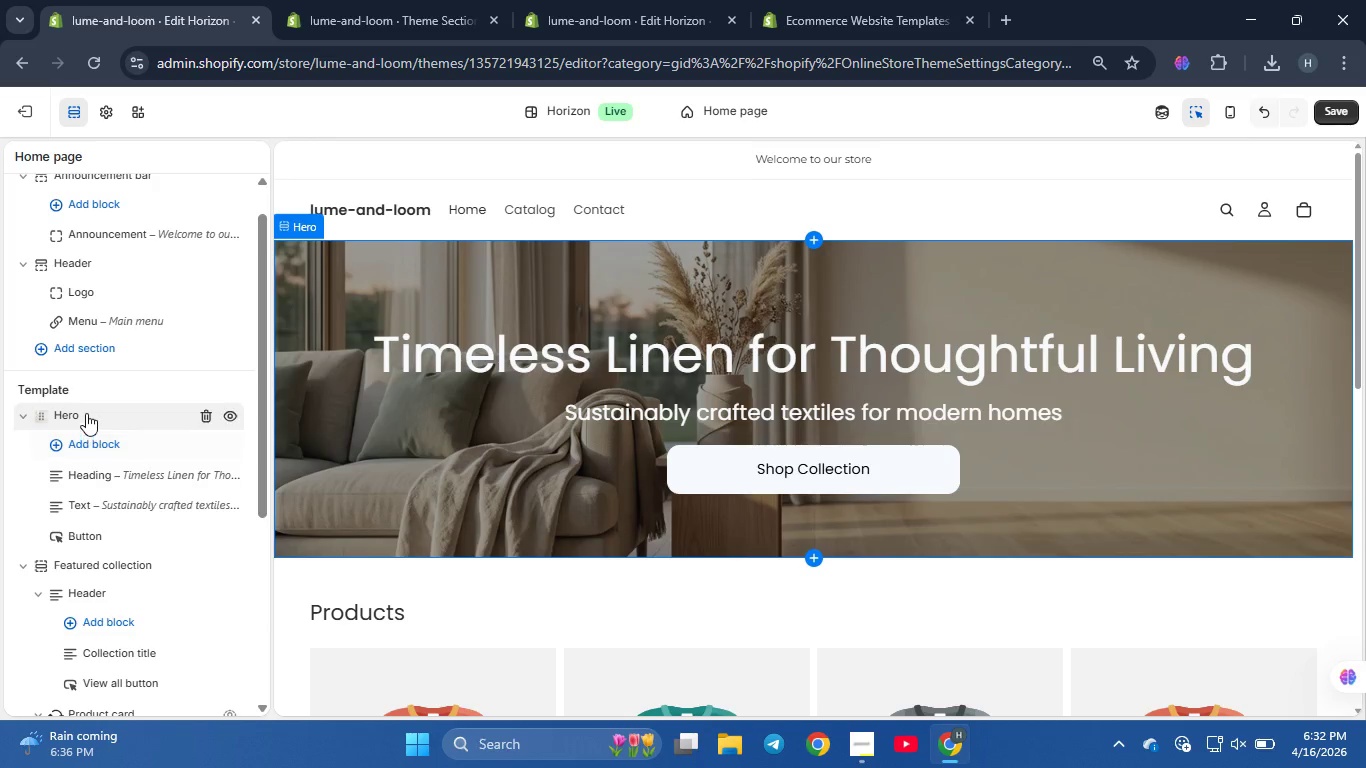 
left_click([86, 412])
 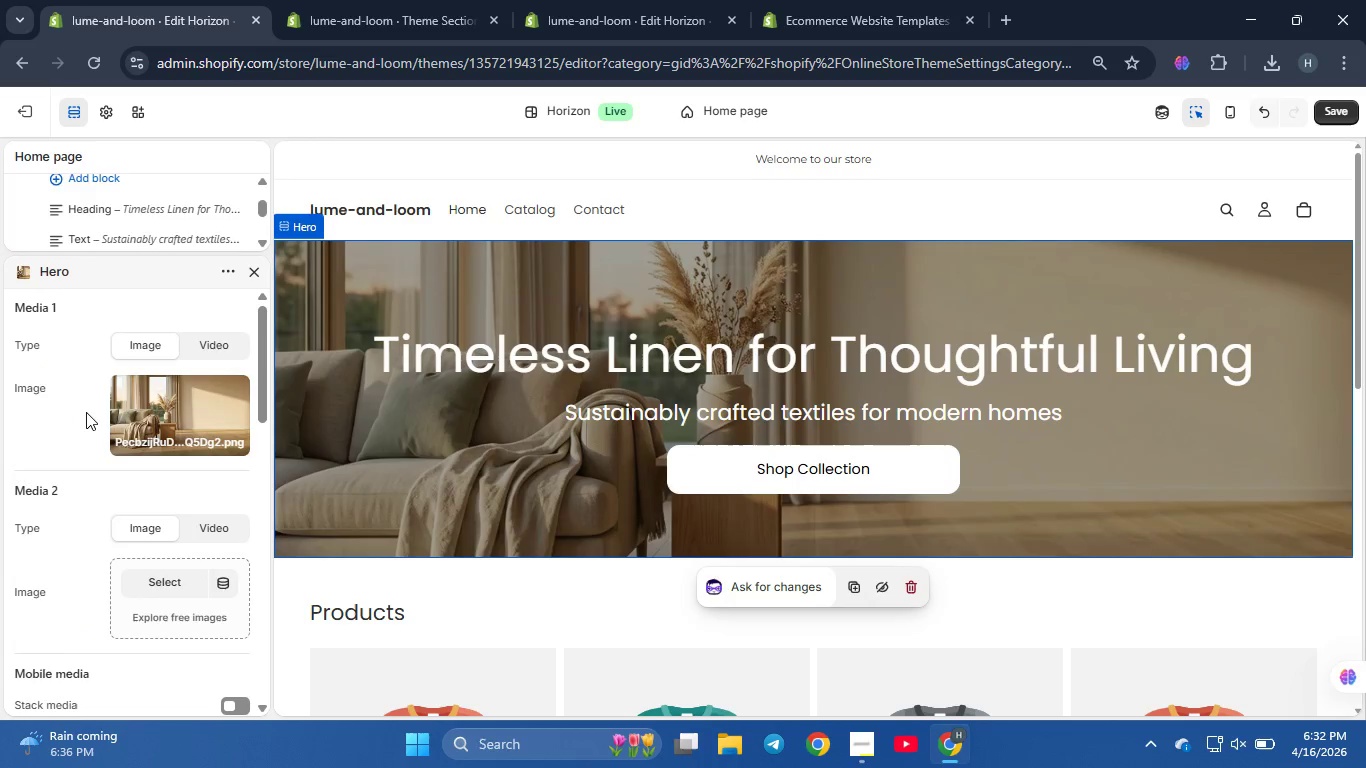 
scroll: coordinate [88, 410], scroll_direction: down, amount: 3.0
 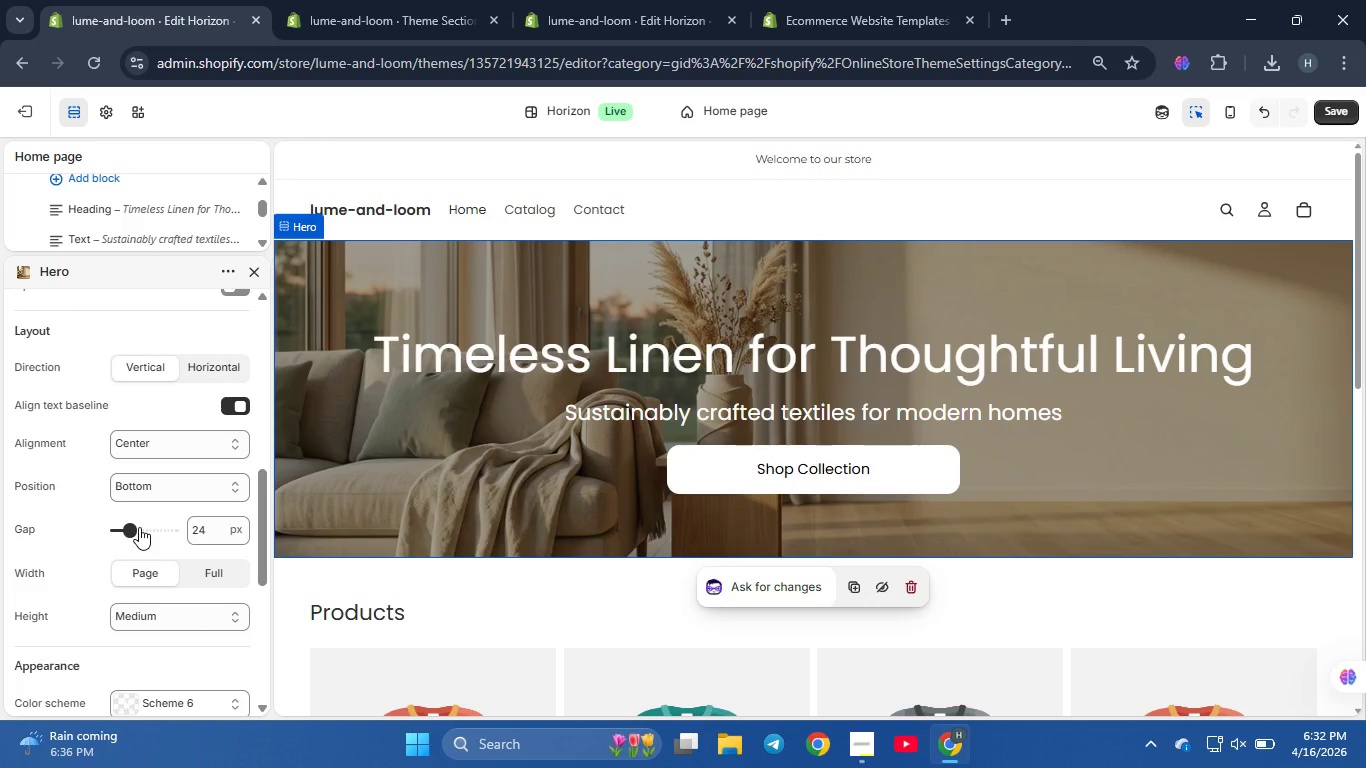 
left_click_drag(start_coordinate=[134, 524], to_coordinate=[158, 530])
 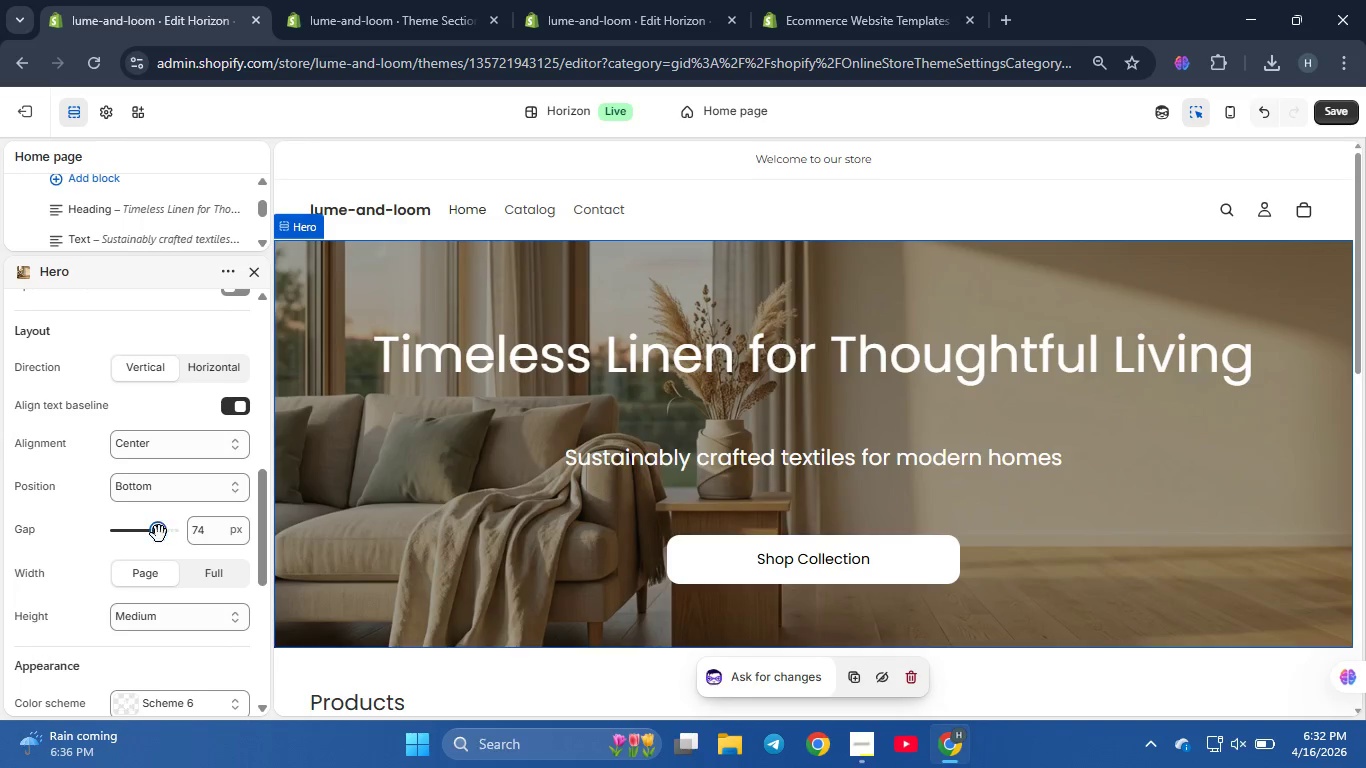 
left_click_drag(start_coordinate=[159, 534], to_coordinate=[142, 542])
 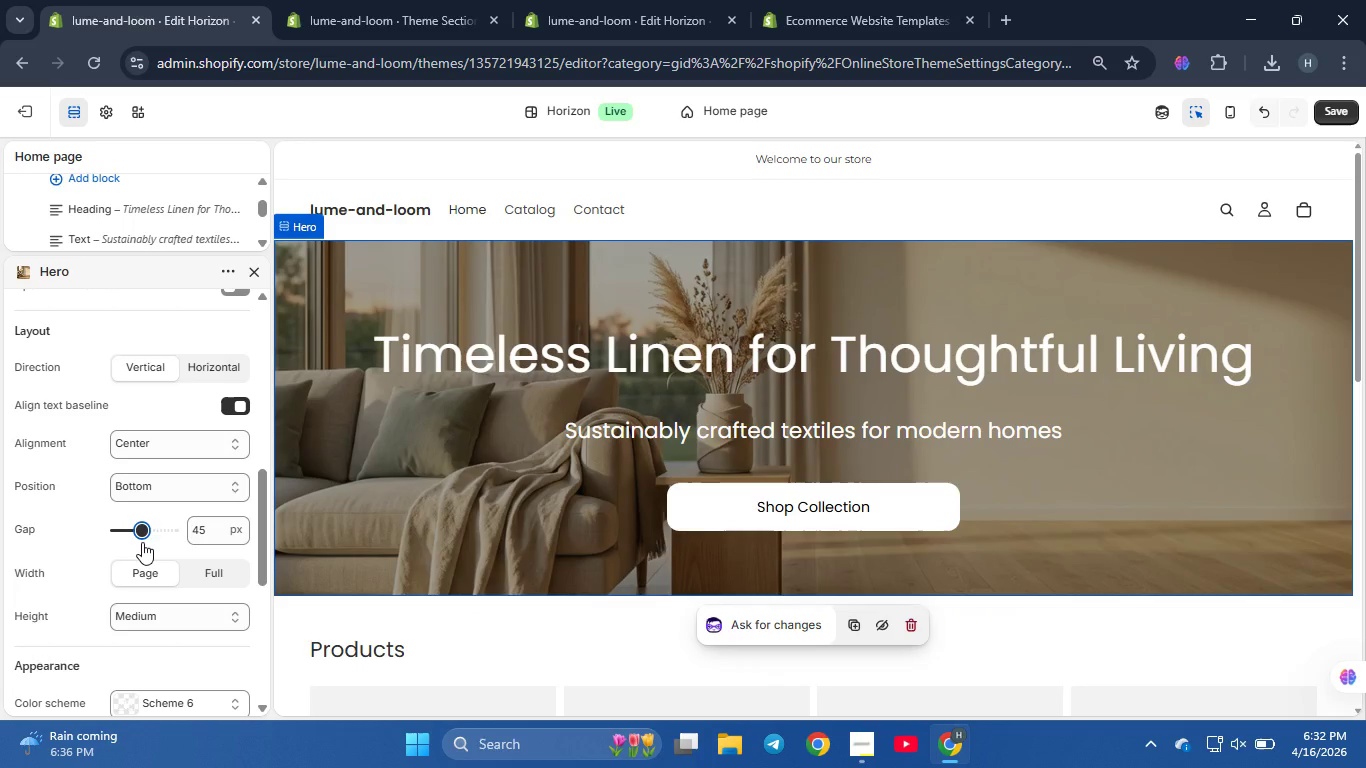 
scroll: coordinate [142, 542], scroll_direction: down, amount: 1.0
 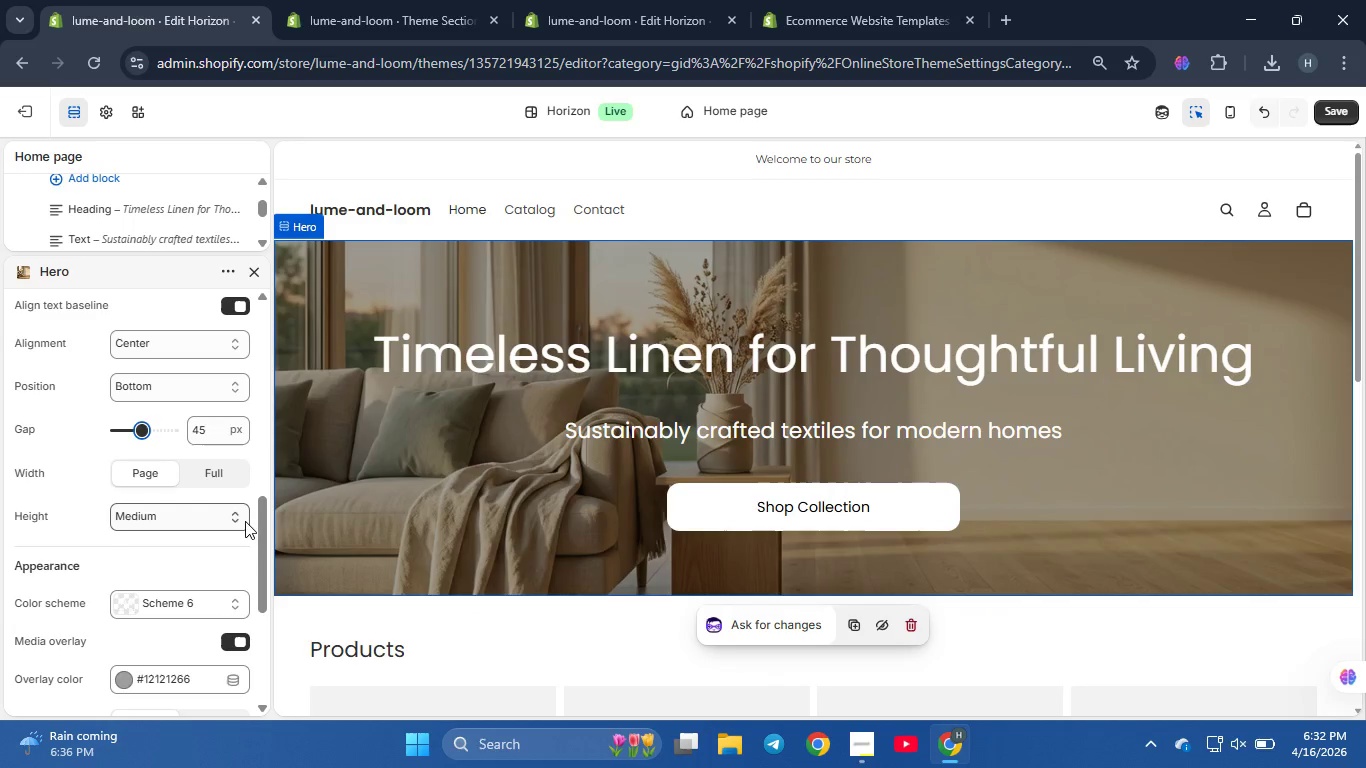 
left_click([227, 521])
 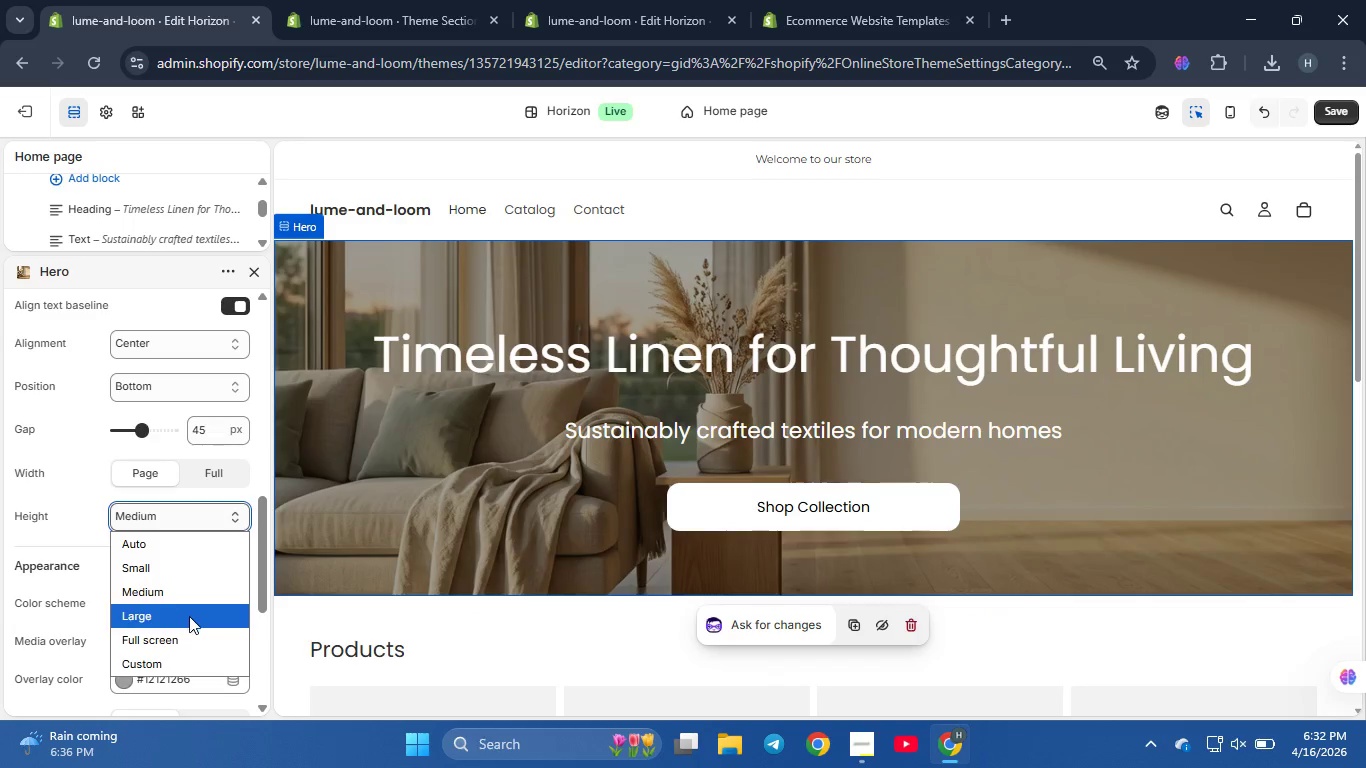 
left_click([189, 616])
 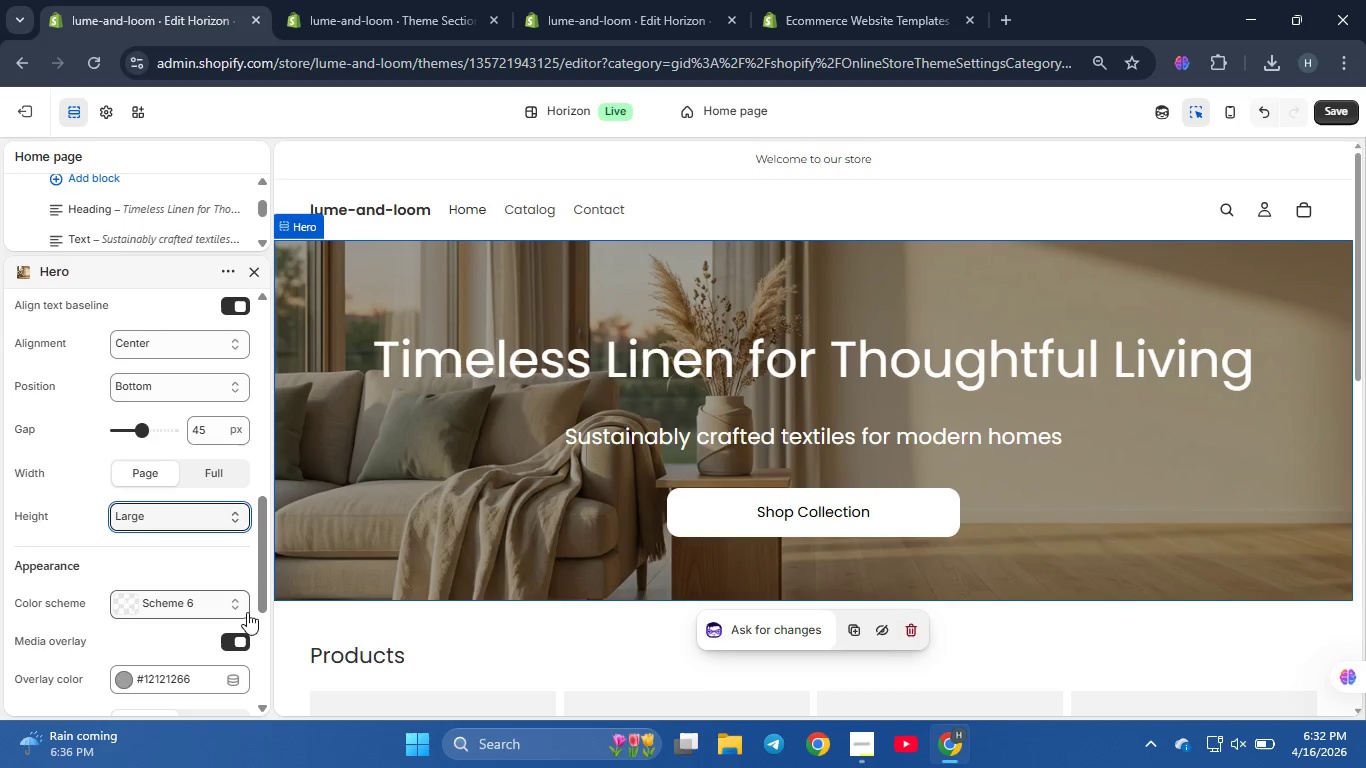 
scroll: coordinate [536, 546], scroll_direction: down, amount: 2.0
 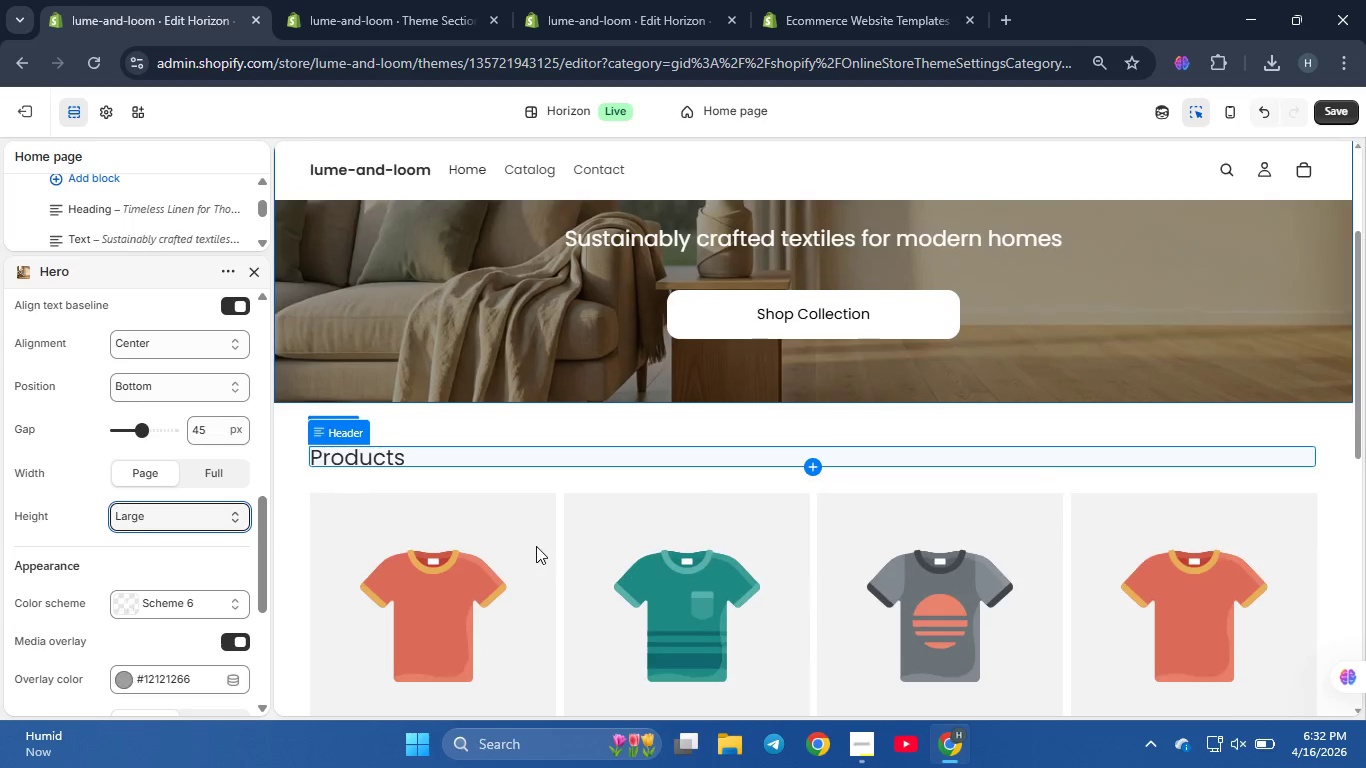 
scroll: coordinate [536, 546], scroll_direction: up, amount: 3.0
 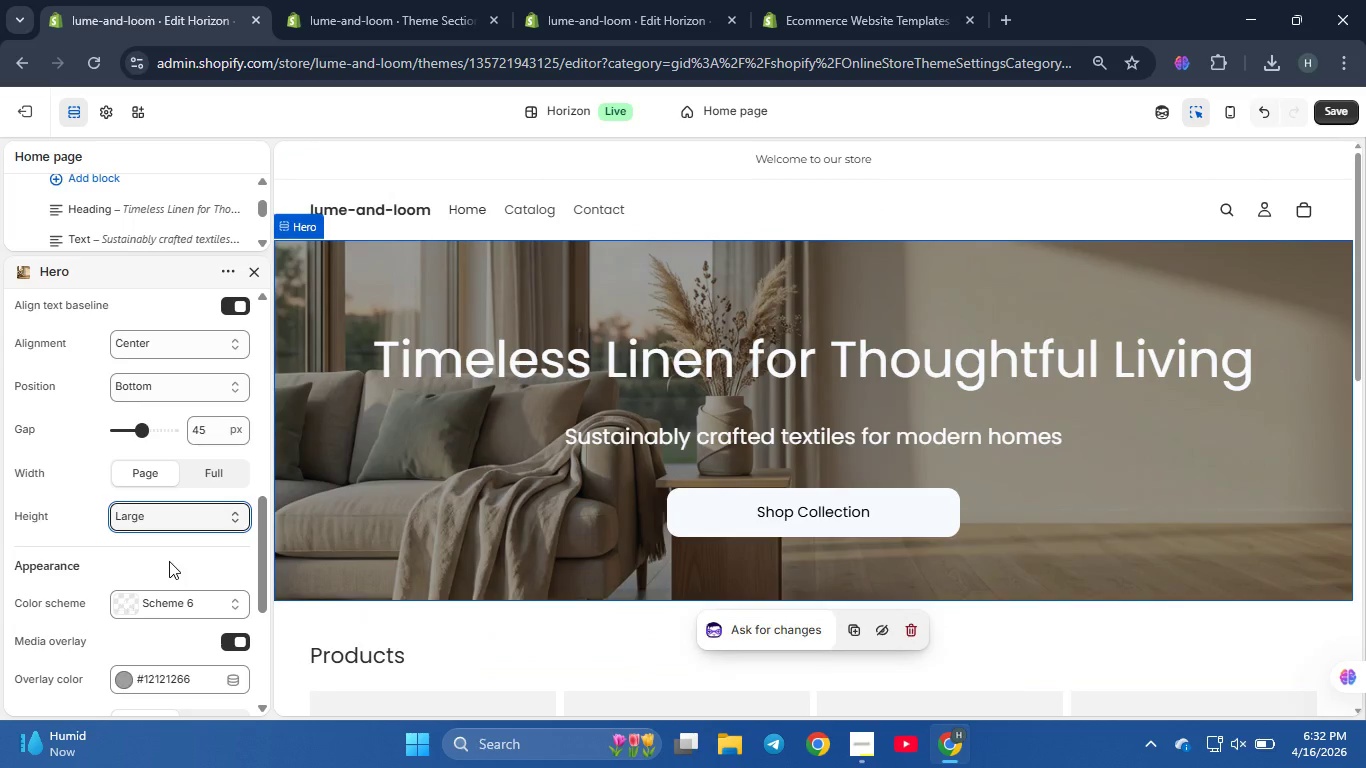 
scroll: coordinate [169, 561], scroll_direction: down, amount: 1.0
 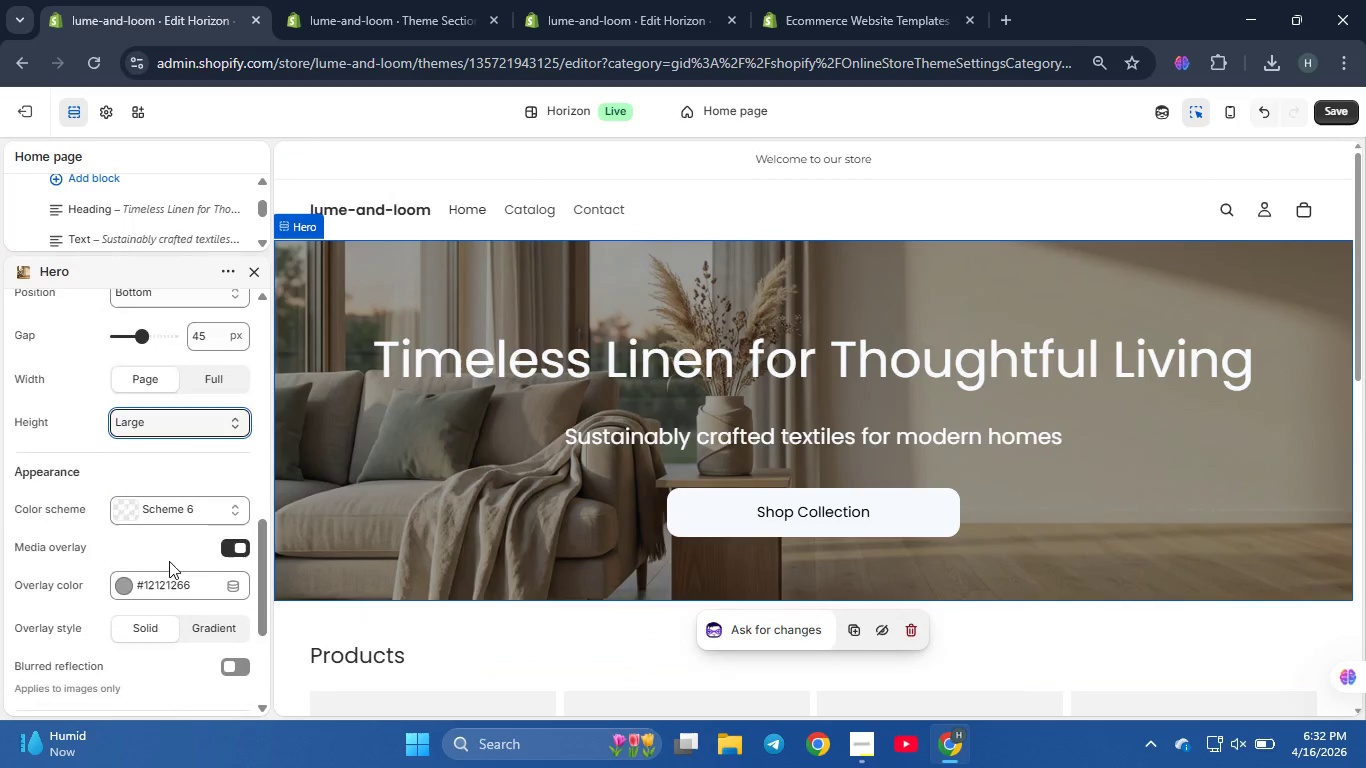 
scroll: coordinate [188, 521], scroll_direction: up, amount: 18.0
 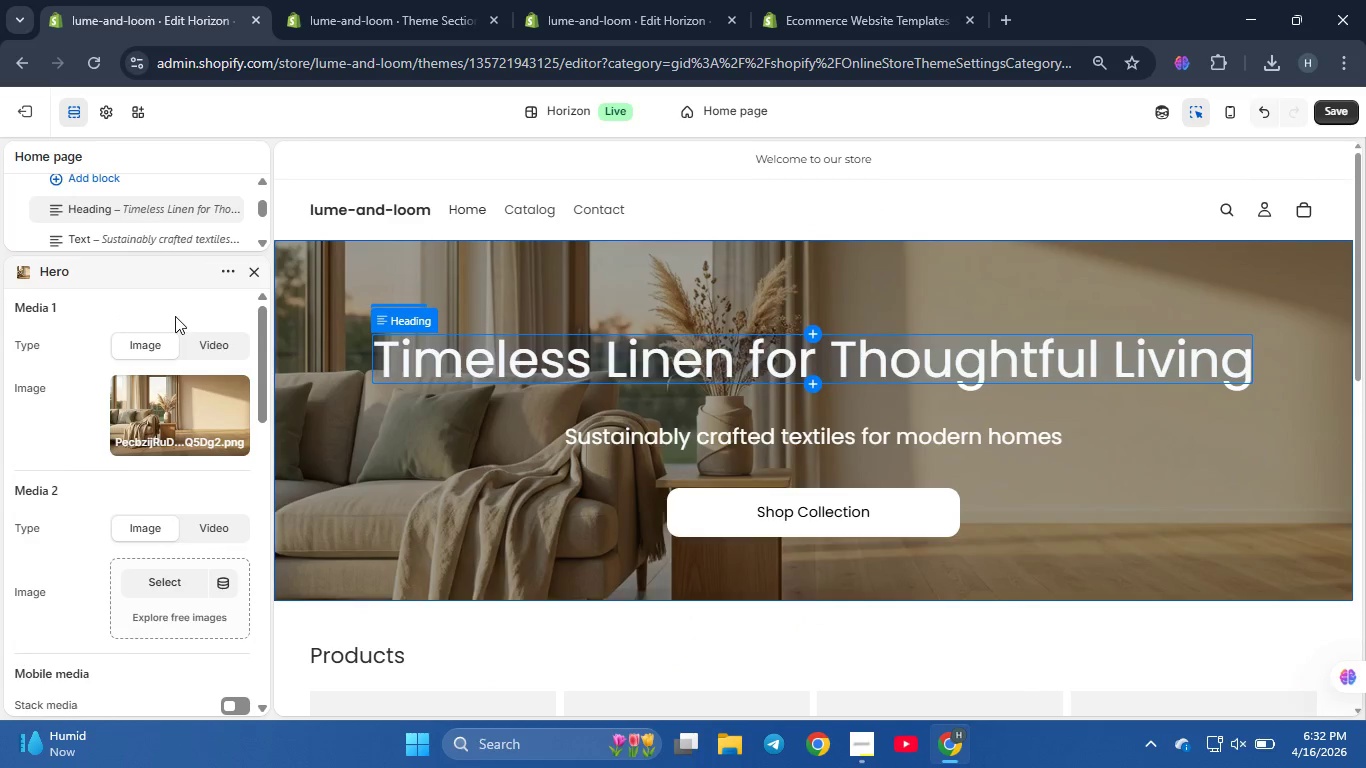 
mouse_move([203, 253])
 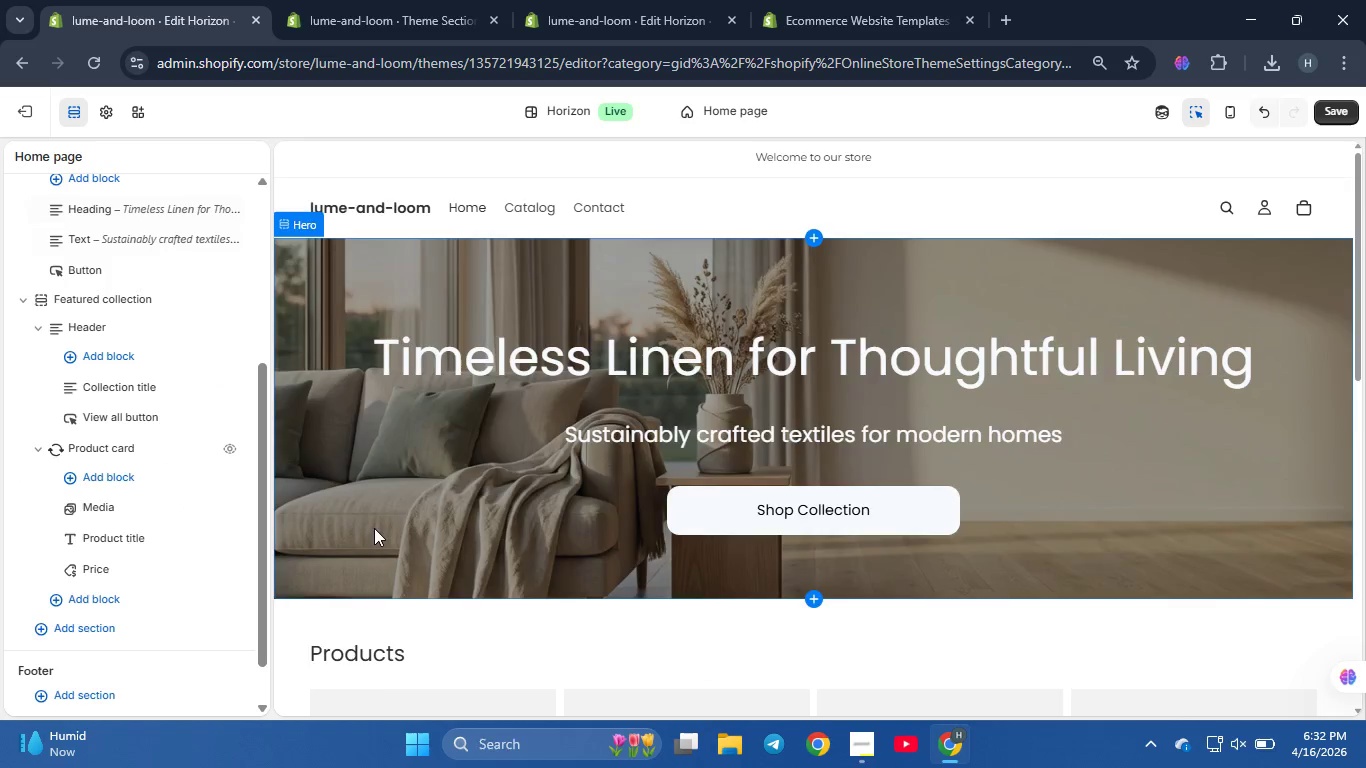 
scroll: coordinate [374, 528], scroll_direction: down, amount: 2.0
 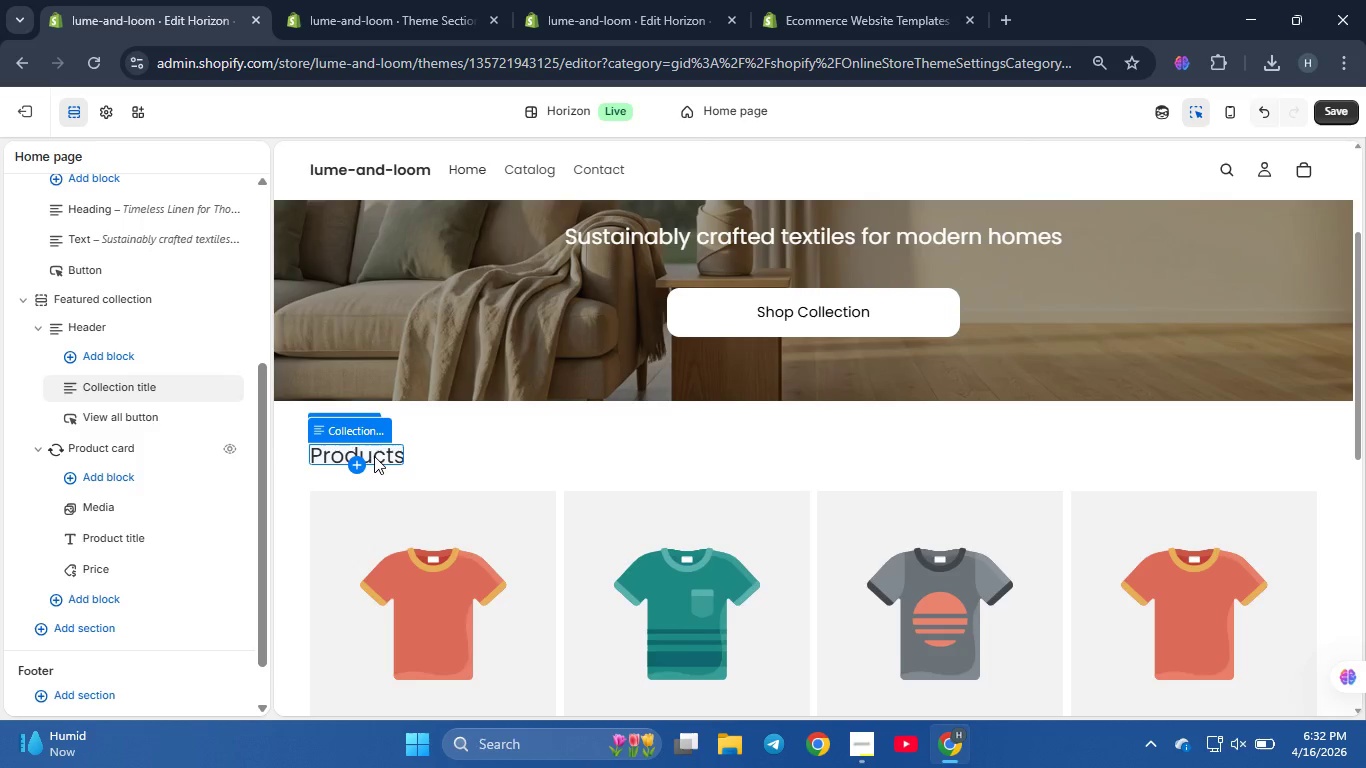 
wait(7.52)
 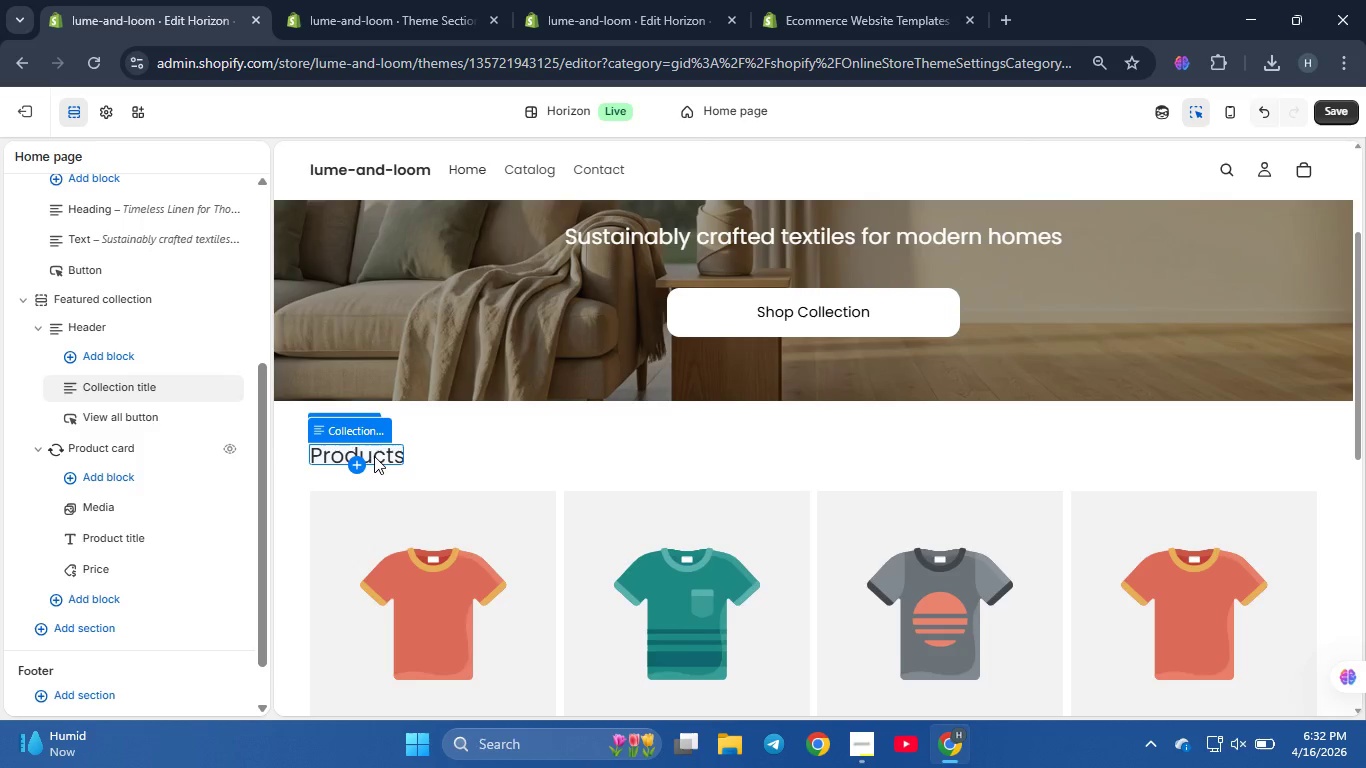 
left_click([793, 394])
 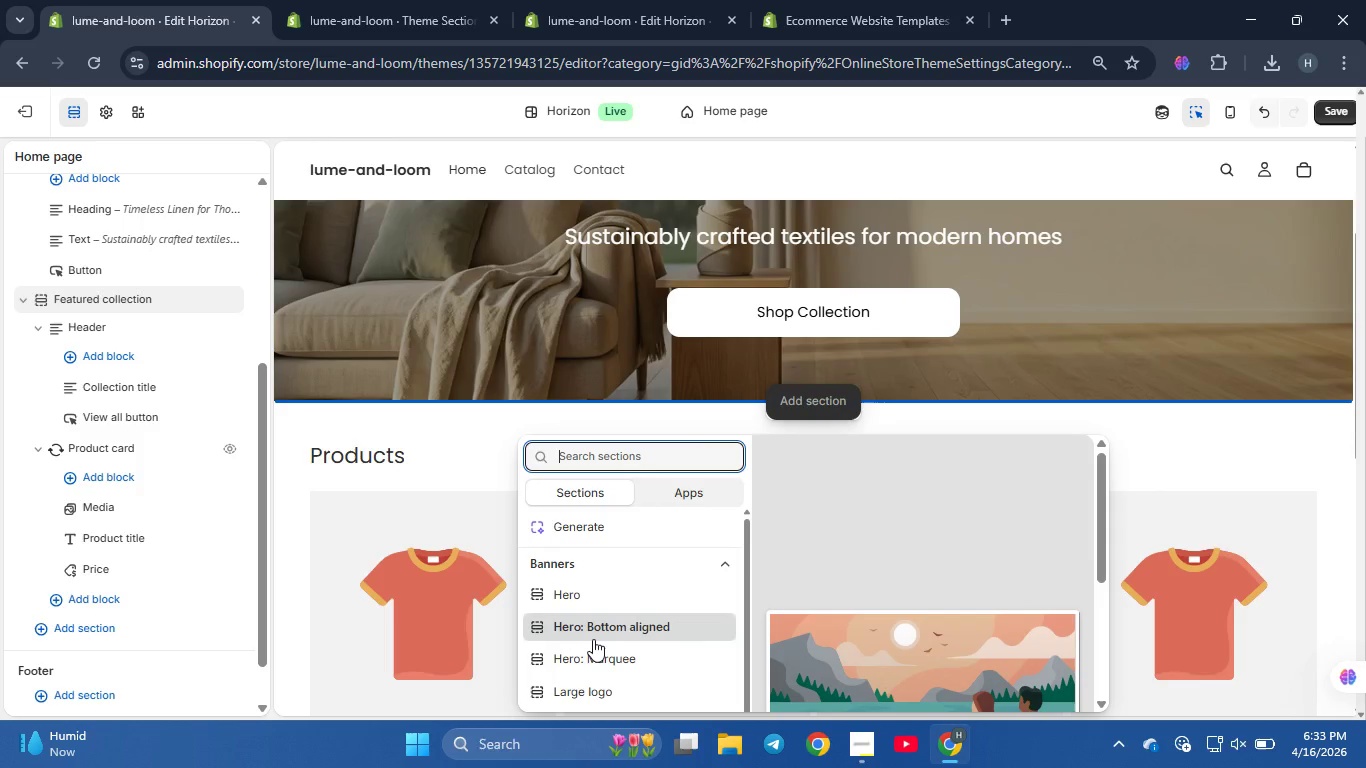 
scroll: coordinate [593, 639], scroll_direction: down, amount: 3.0
 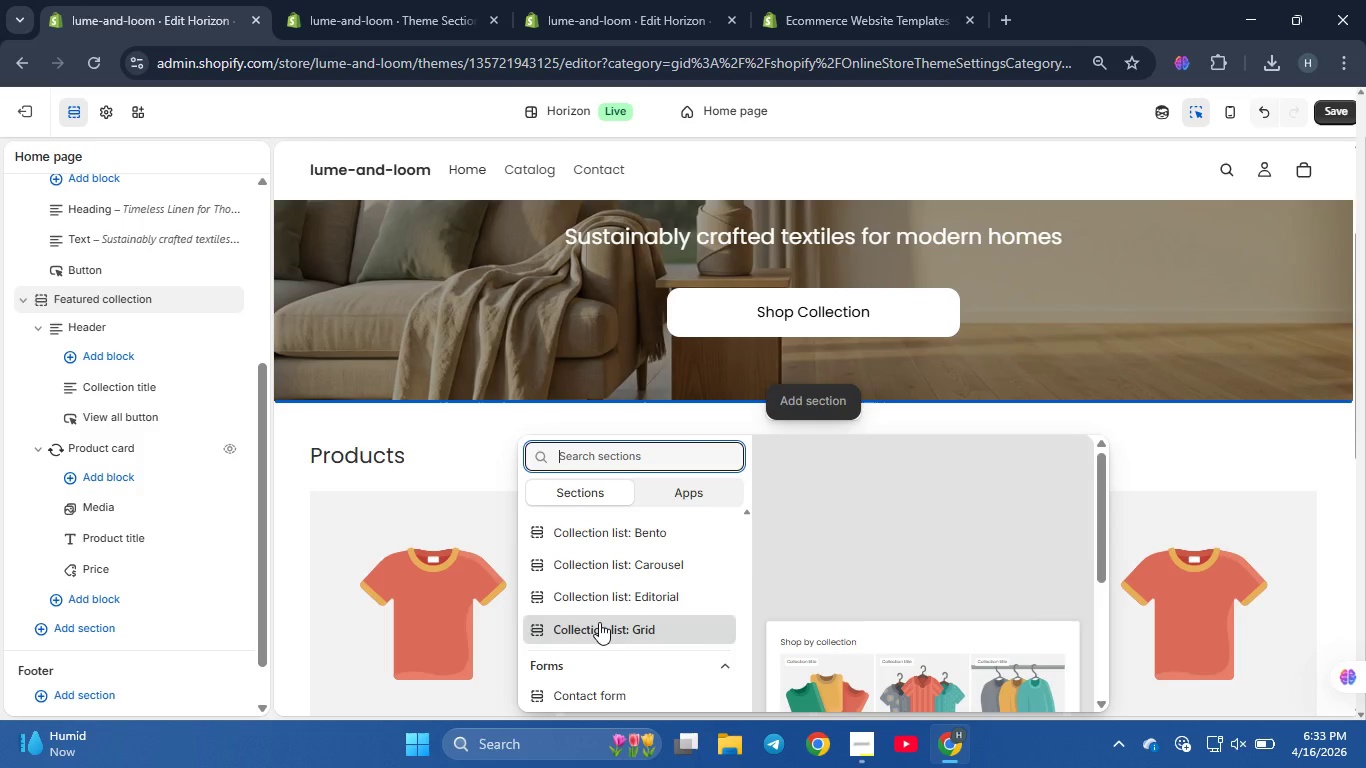 
scroll: coordinate [601, 566], scroll_direction: up, amount: 17.0
 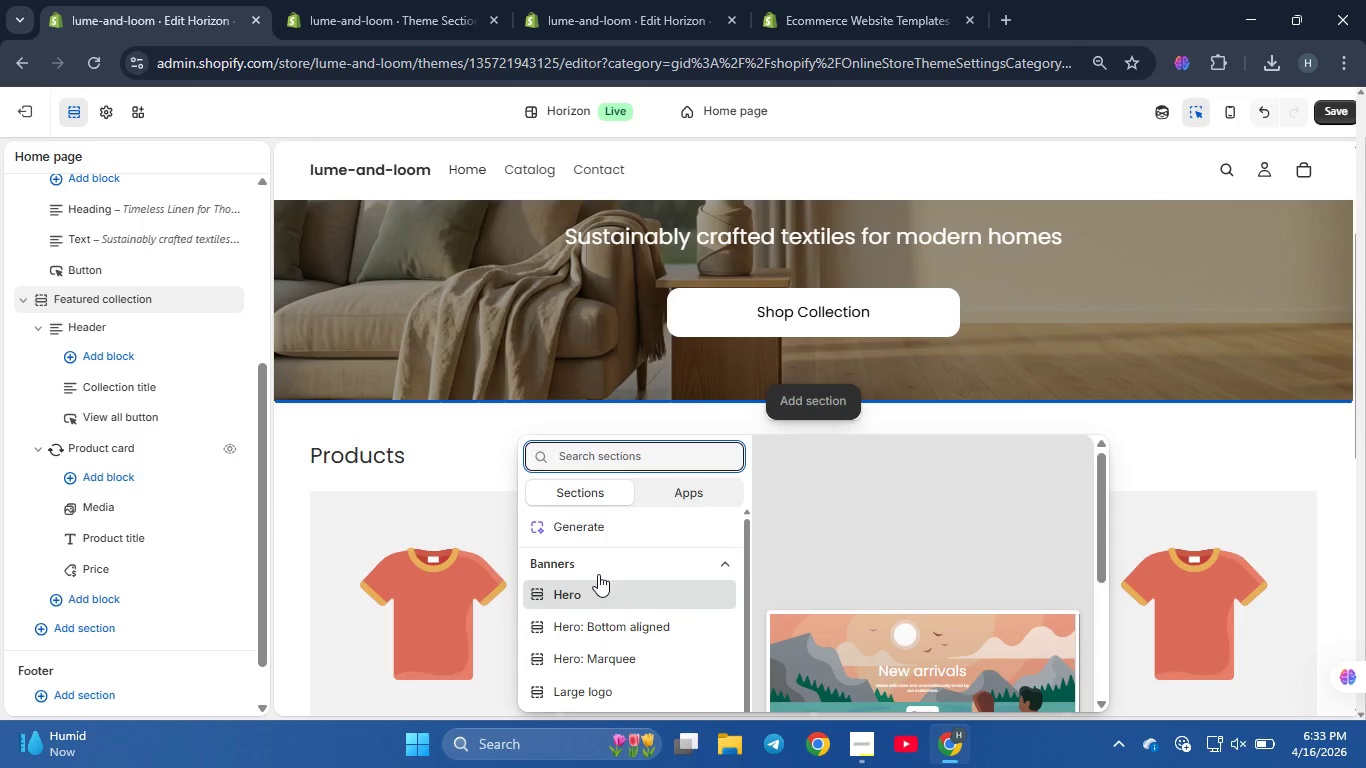 
scroll: coordinate [598, 572], scroll_direction: none, amount: 0.0
 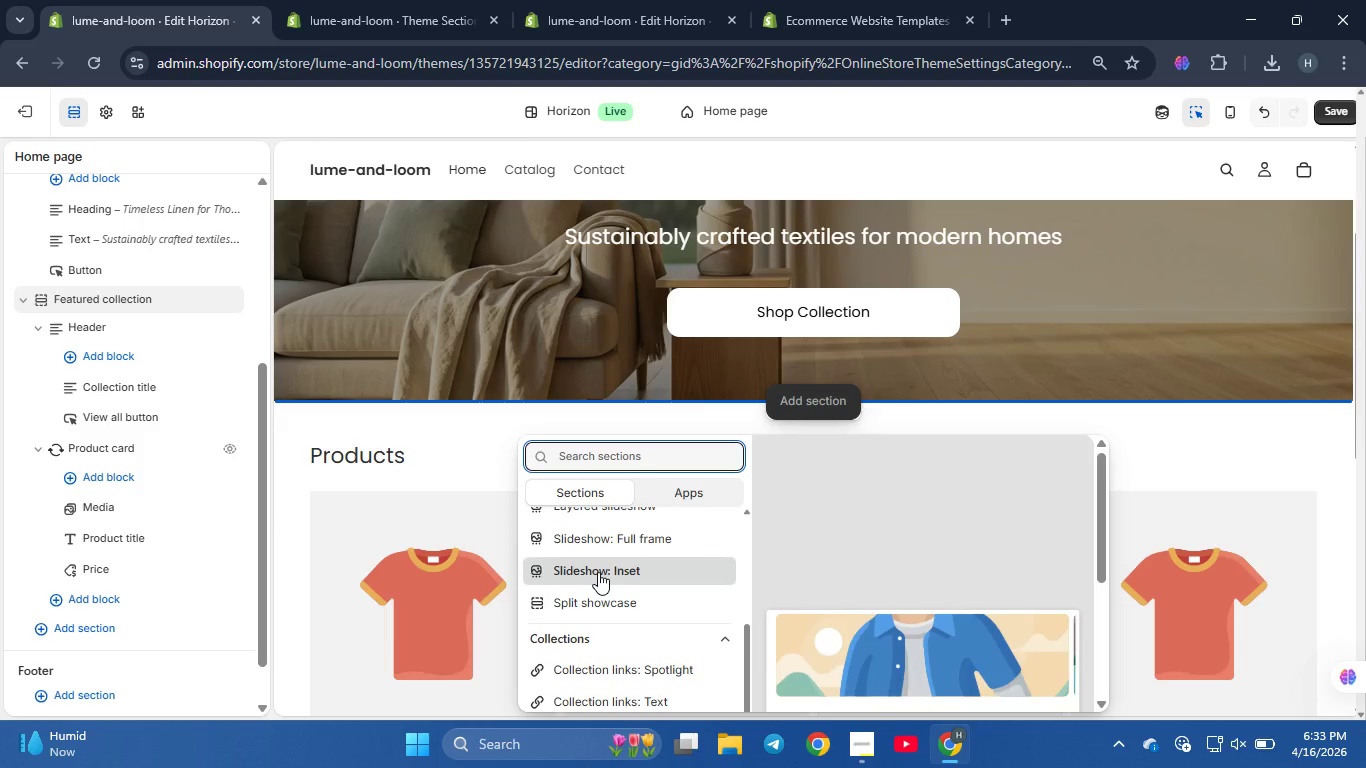 
scroll: coordinate [591, 632], scroll_direction: down, amount: 2.0
 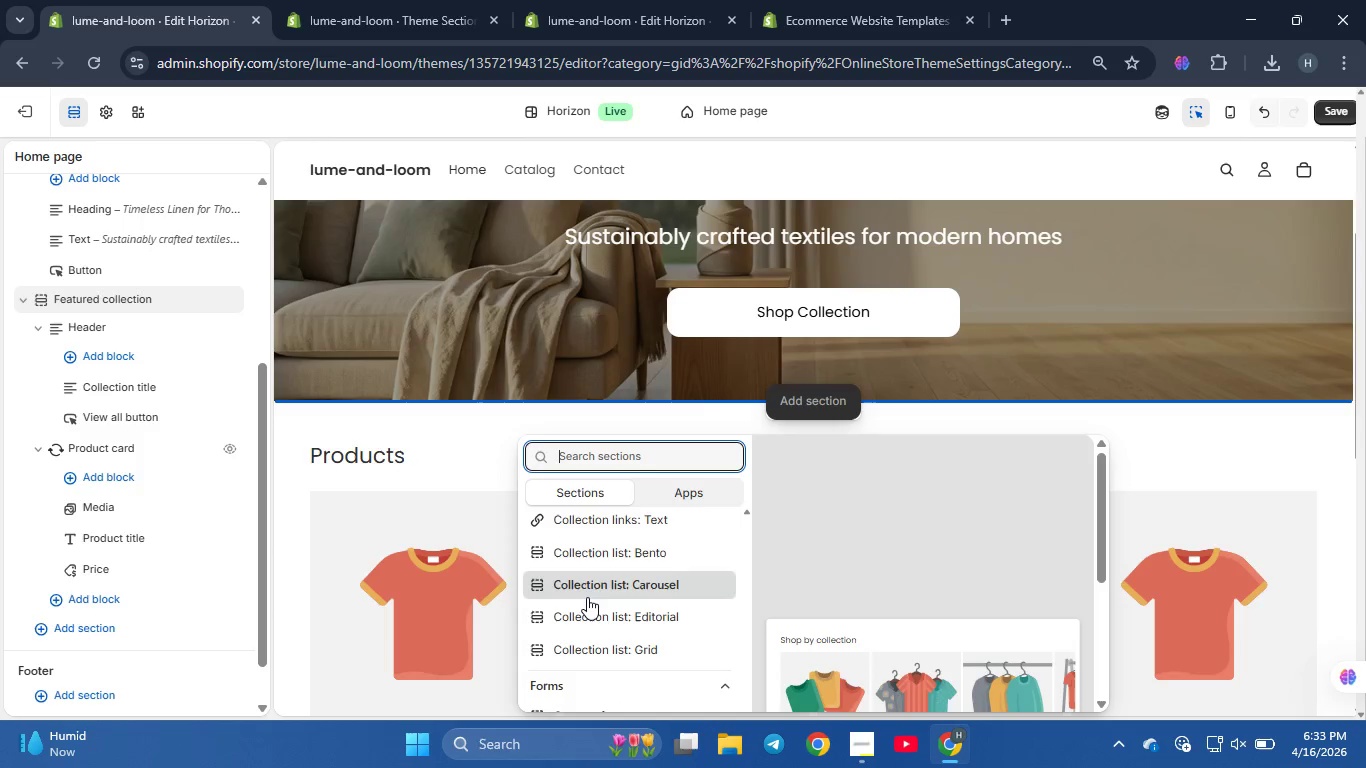 
left_click([587, 597])
 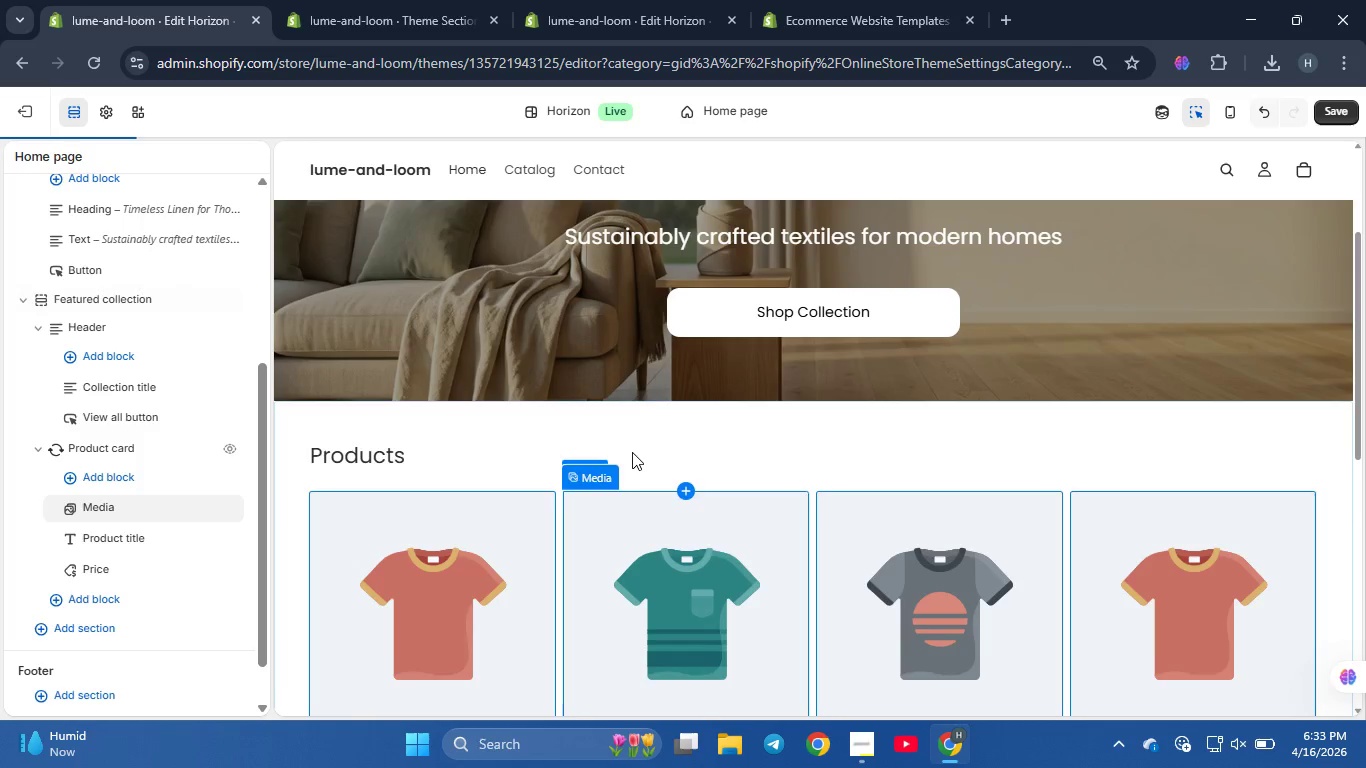 
scroll: coordinate [633, 462], scroll_direction: down, amount: 3.0
 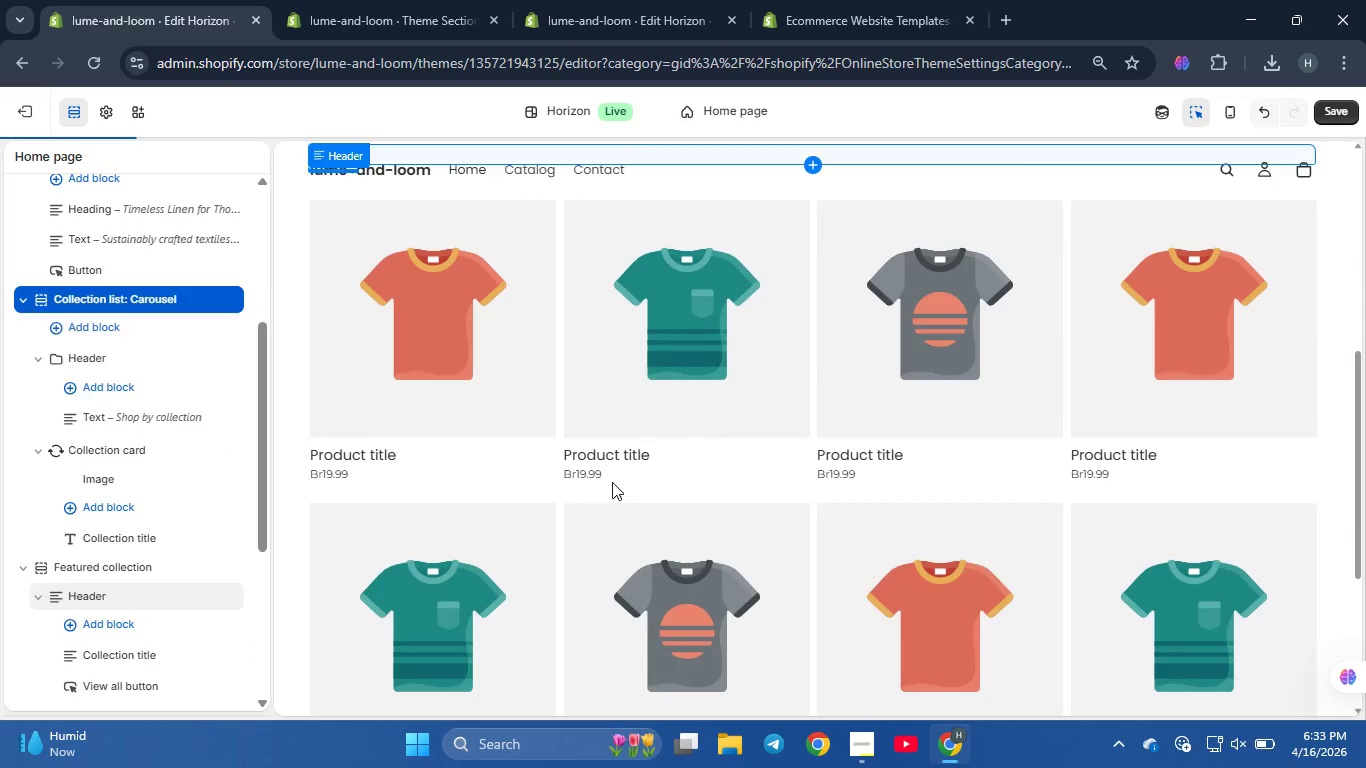 
scroll: coordinate [610, 489], scroll_direction: up, amount: 7.0
 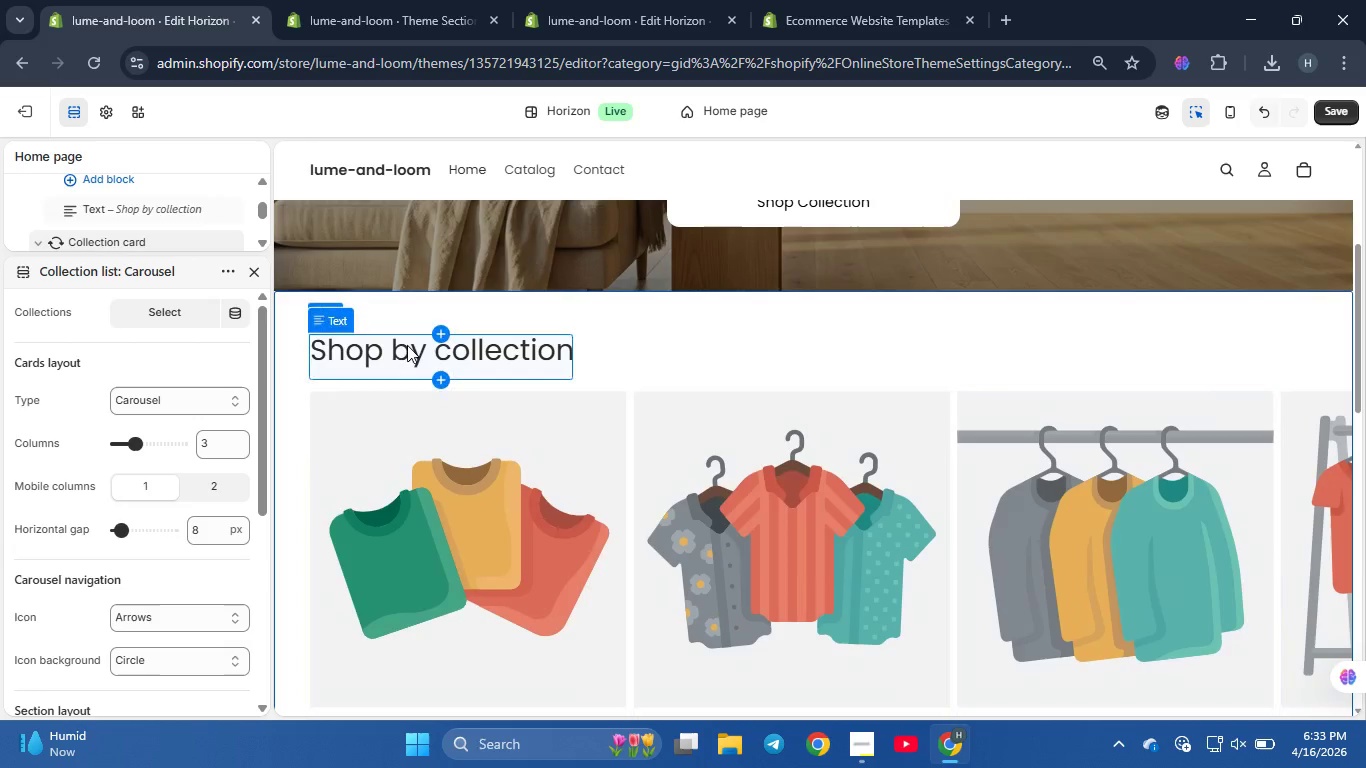 
left_click([407, 345])
 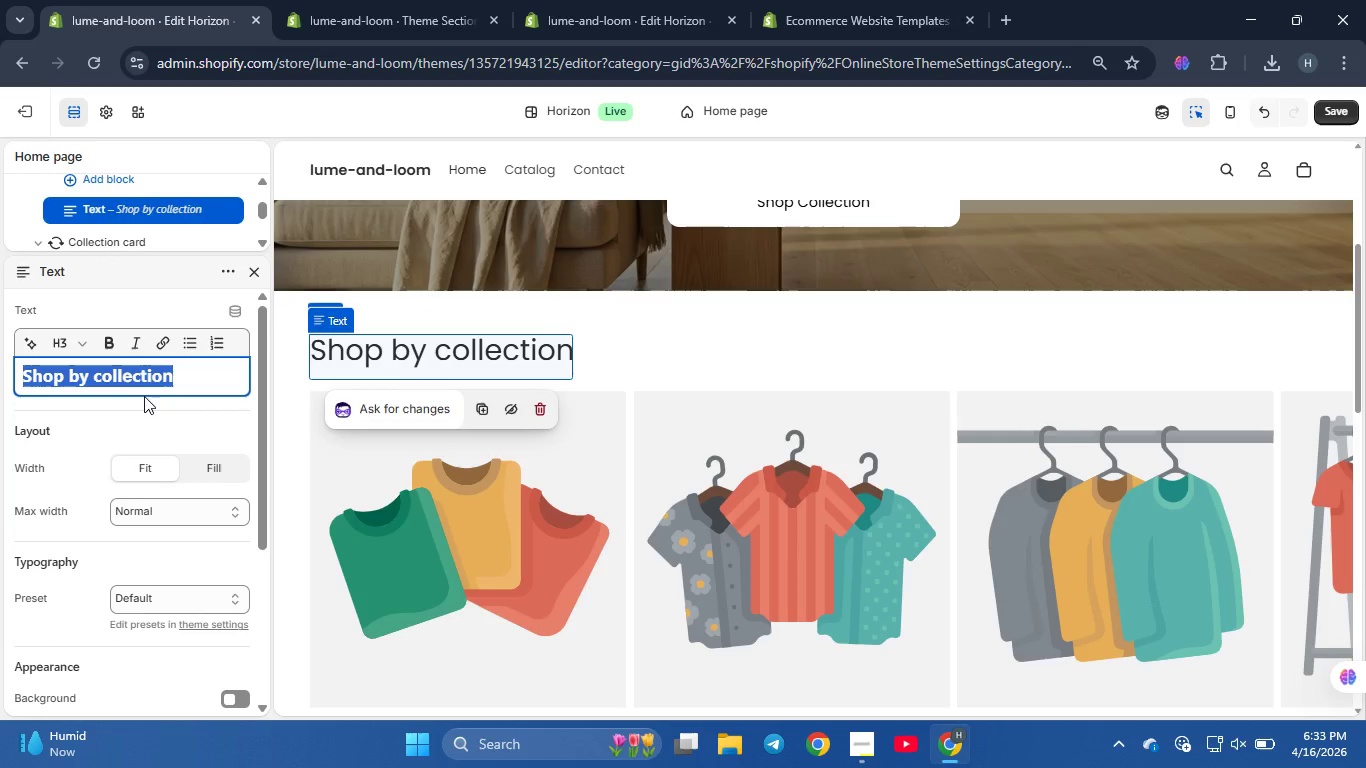 
type(Featu Collection)
 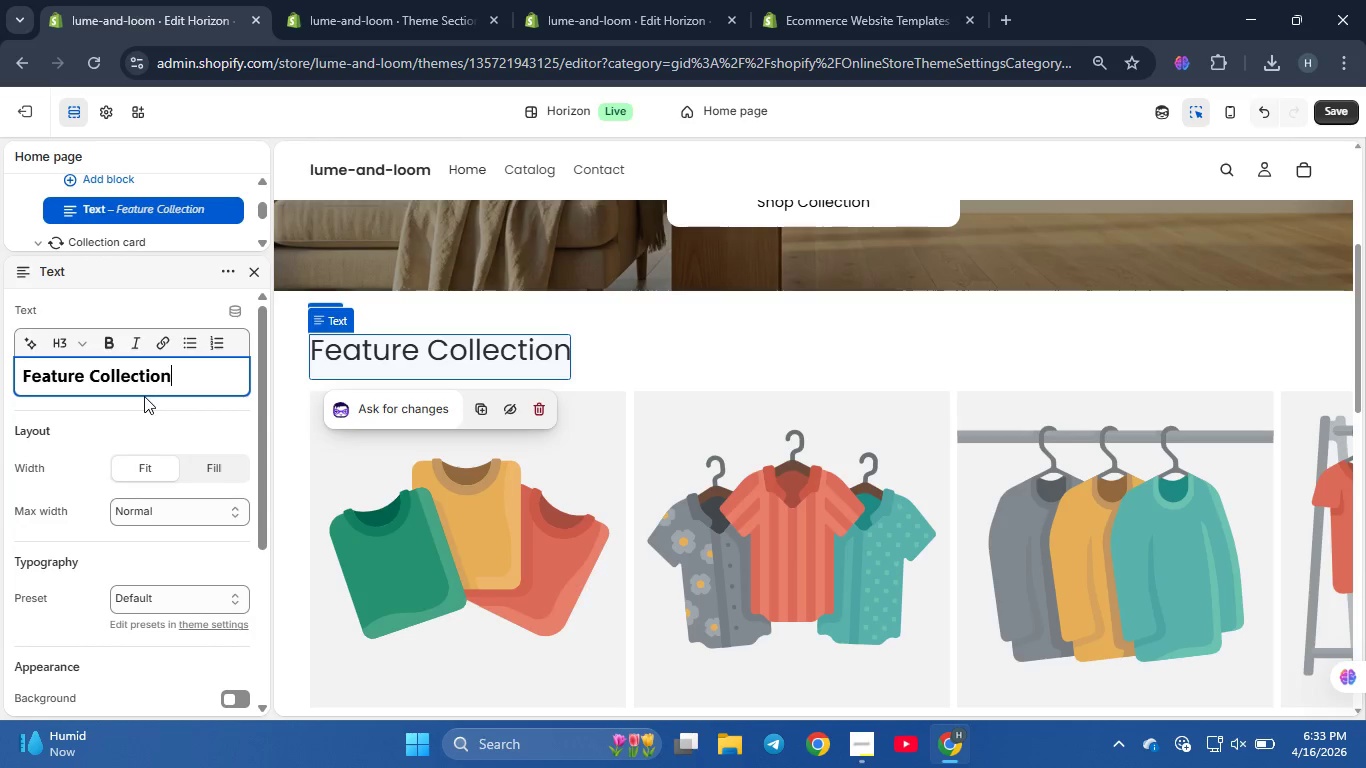 
hold_key(key=R, duration=0.44)
 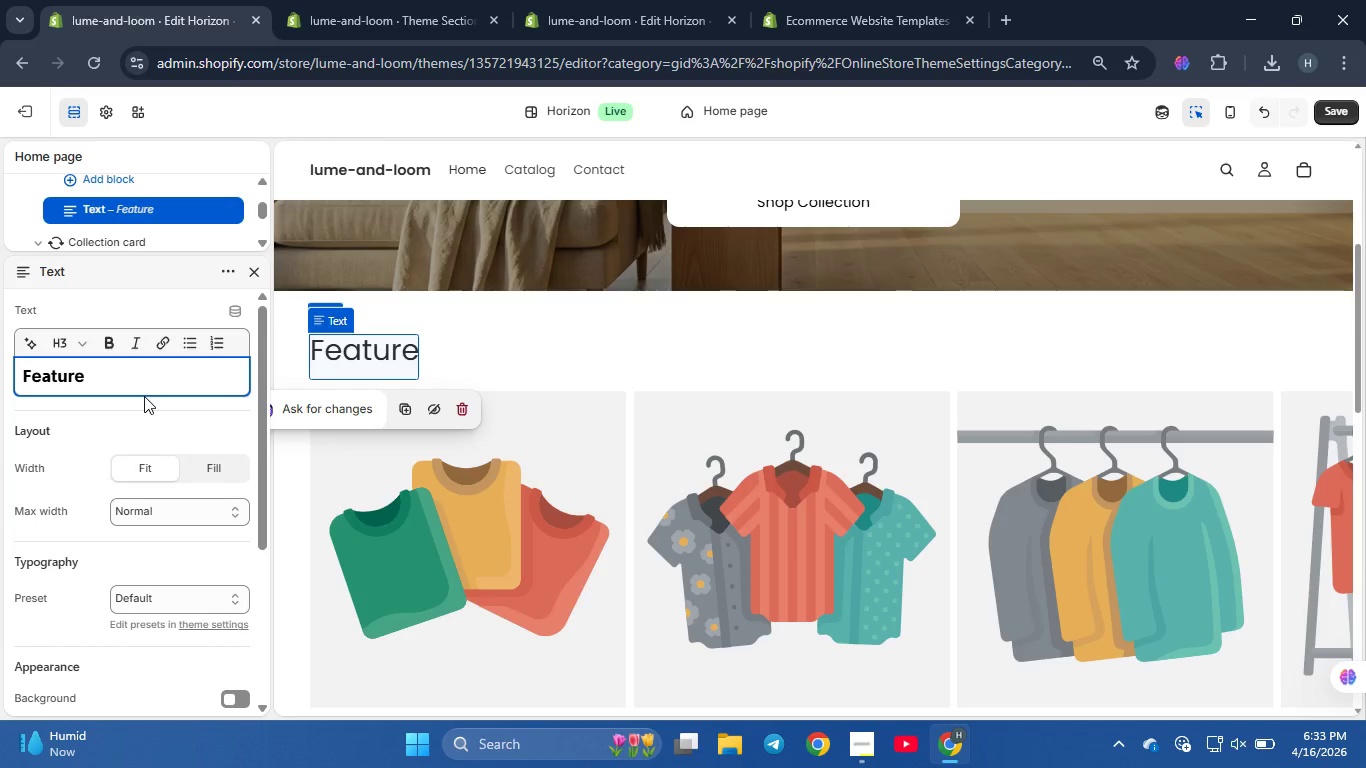 
left_click([148, 415])
 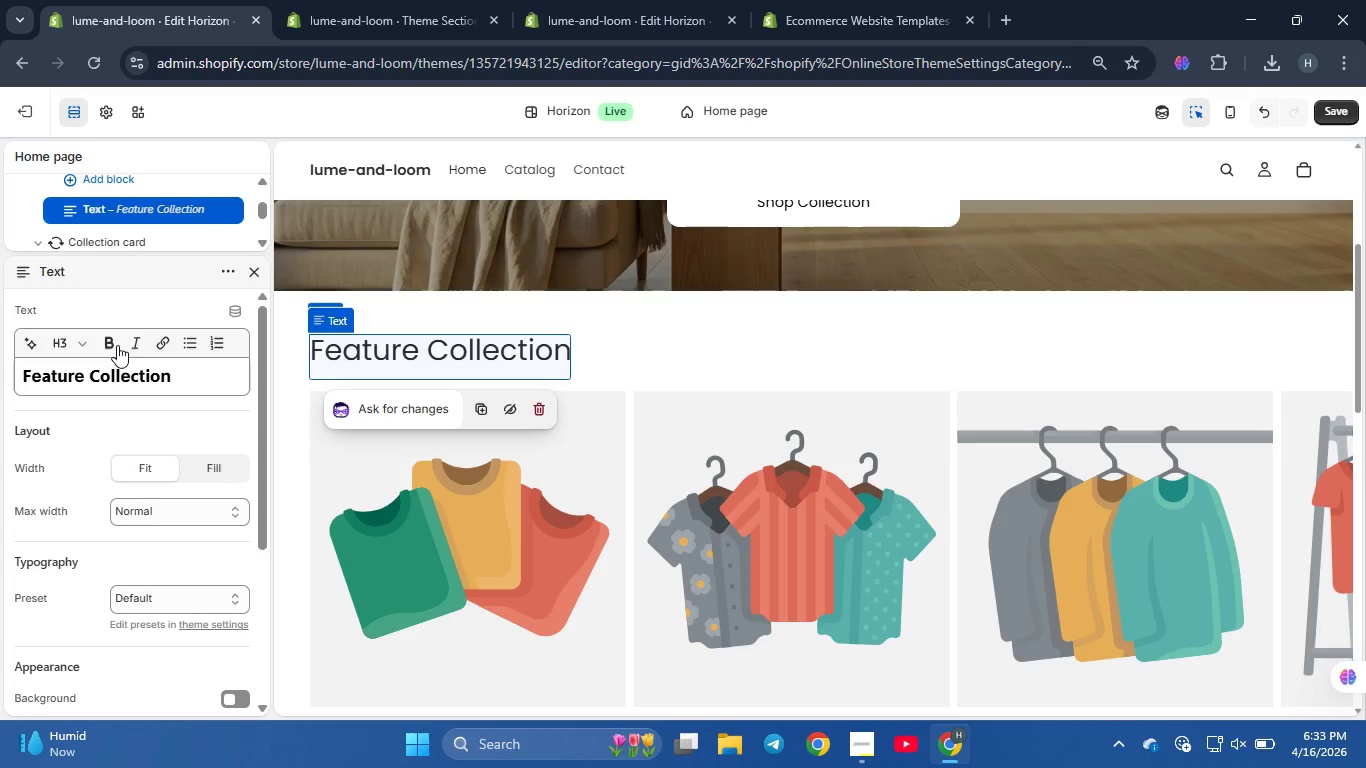 
left_click([115, 344])
 